 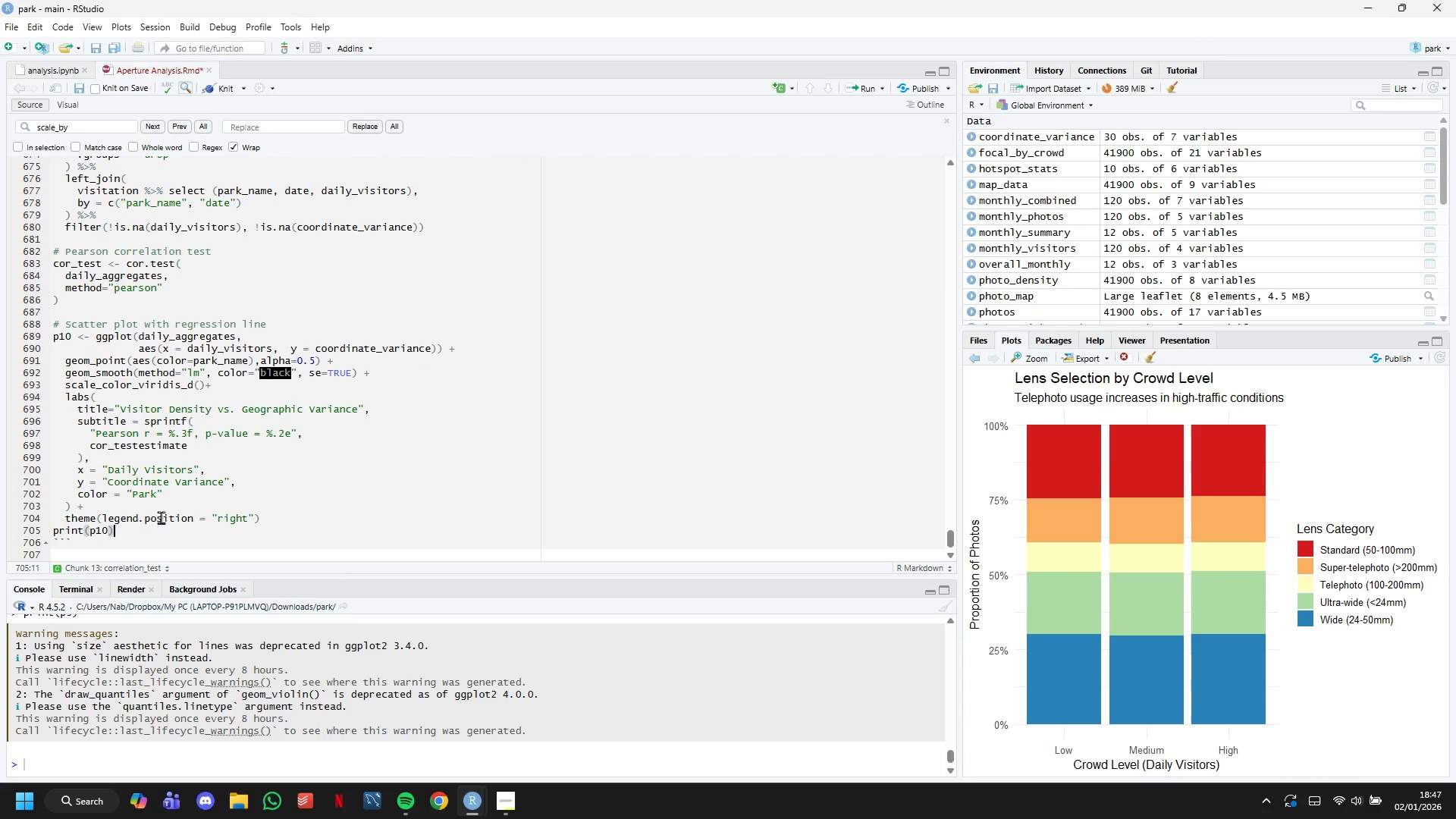 
left_click([141, 545])
 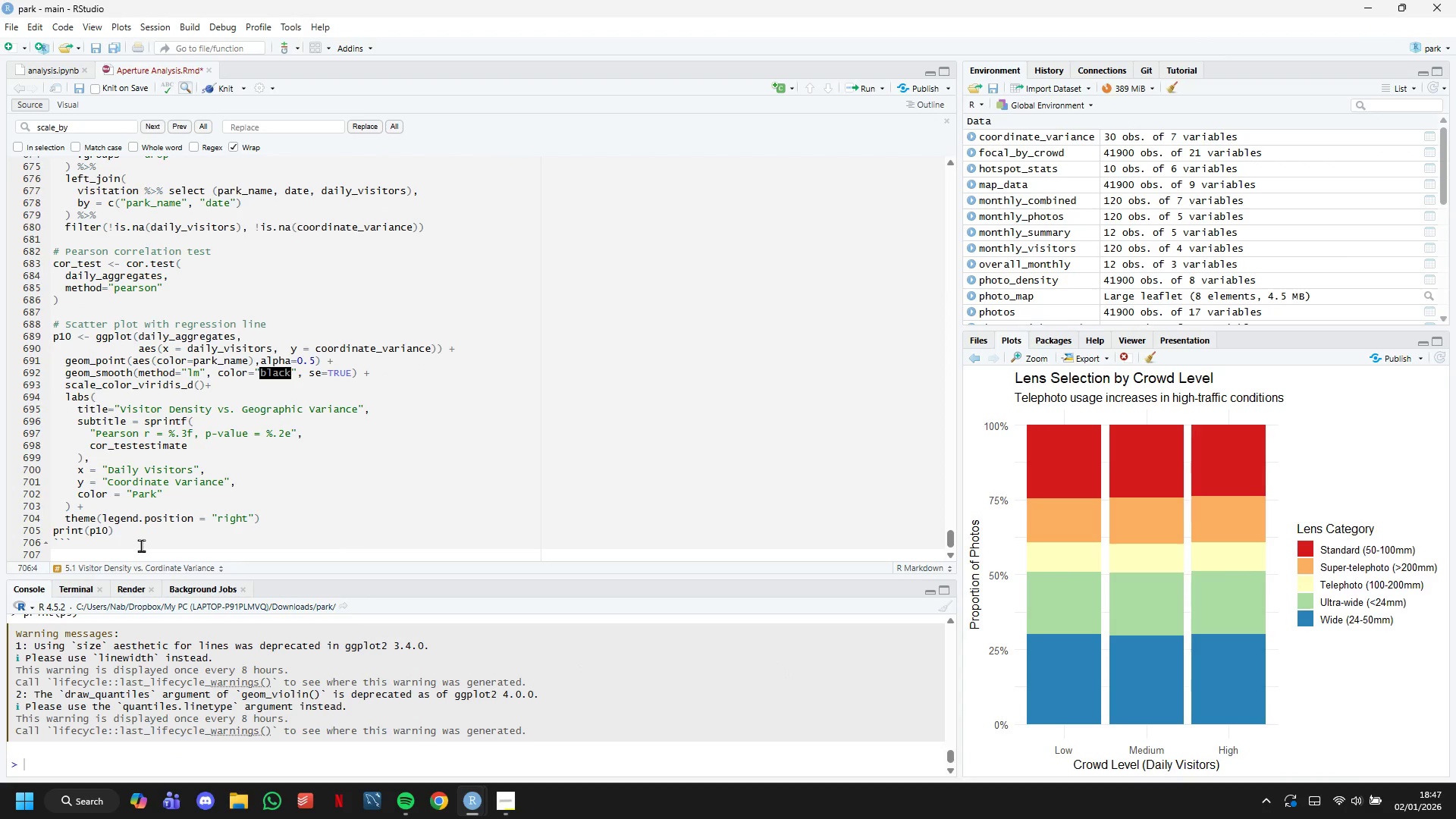 
key(Enter)
 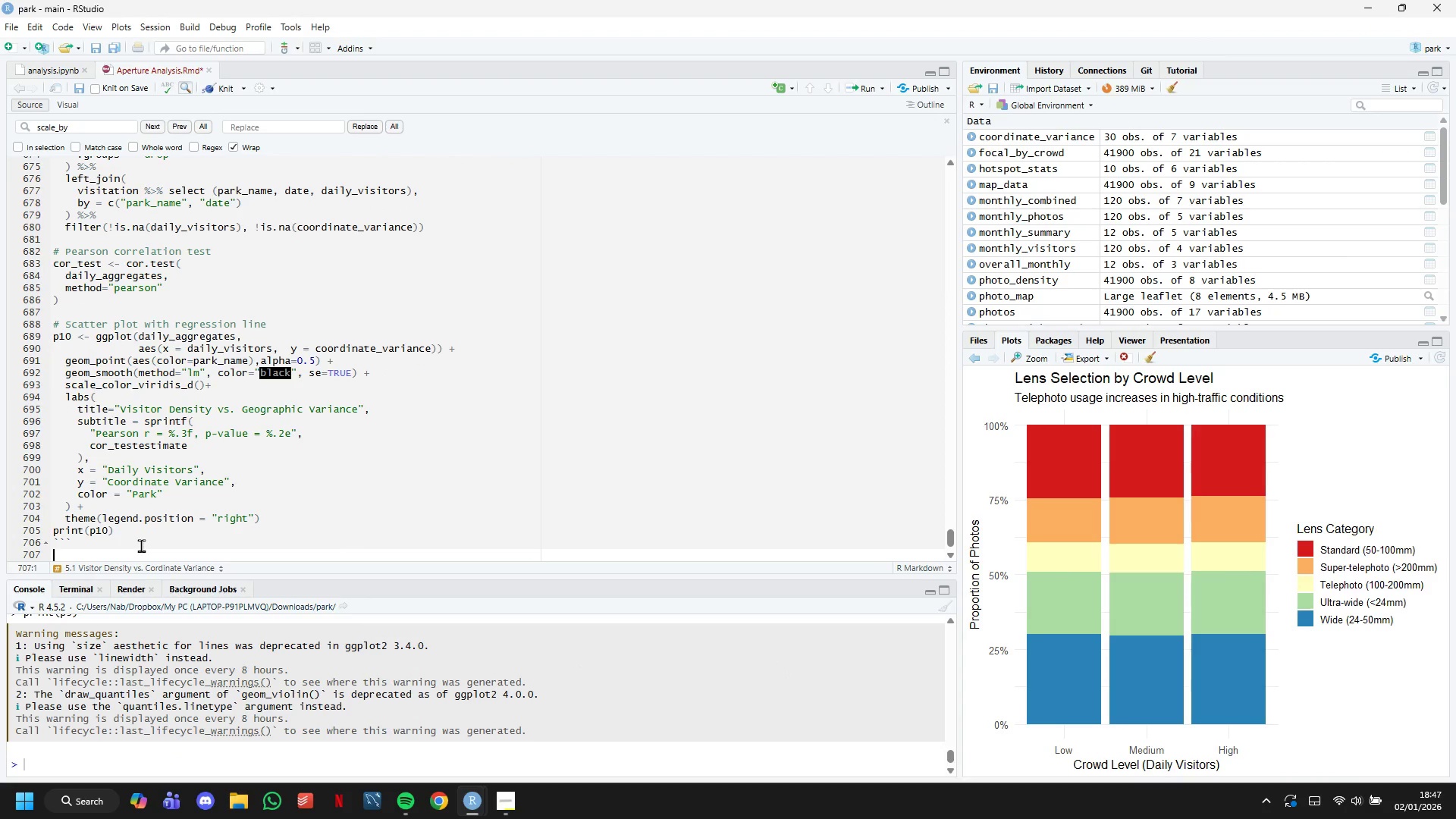 
key(Enter)
 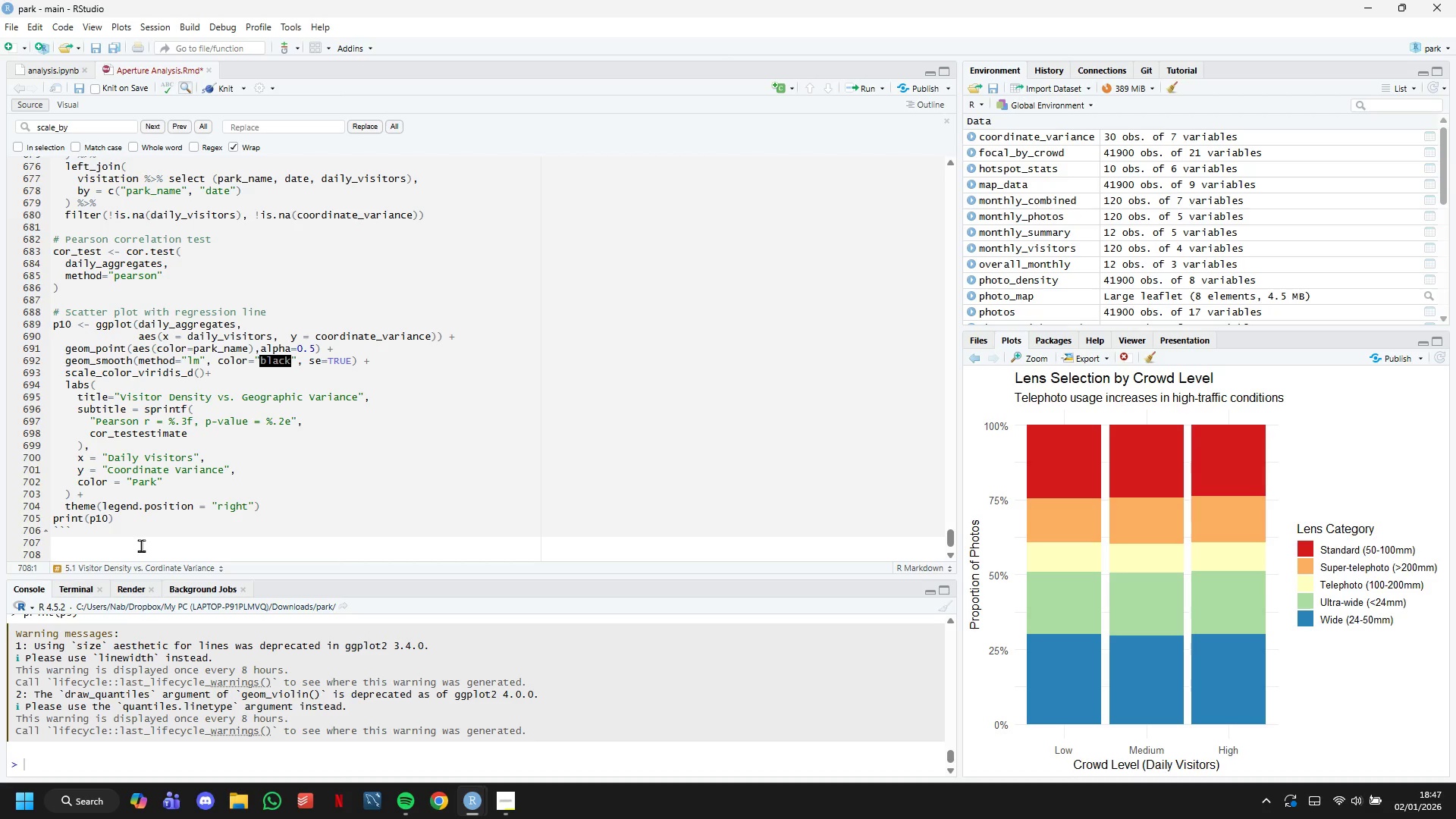 
scroll: coordinate [127, 494], scroll_direction: down, amount: 6.0
 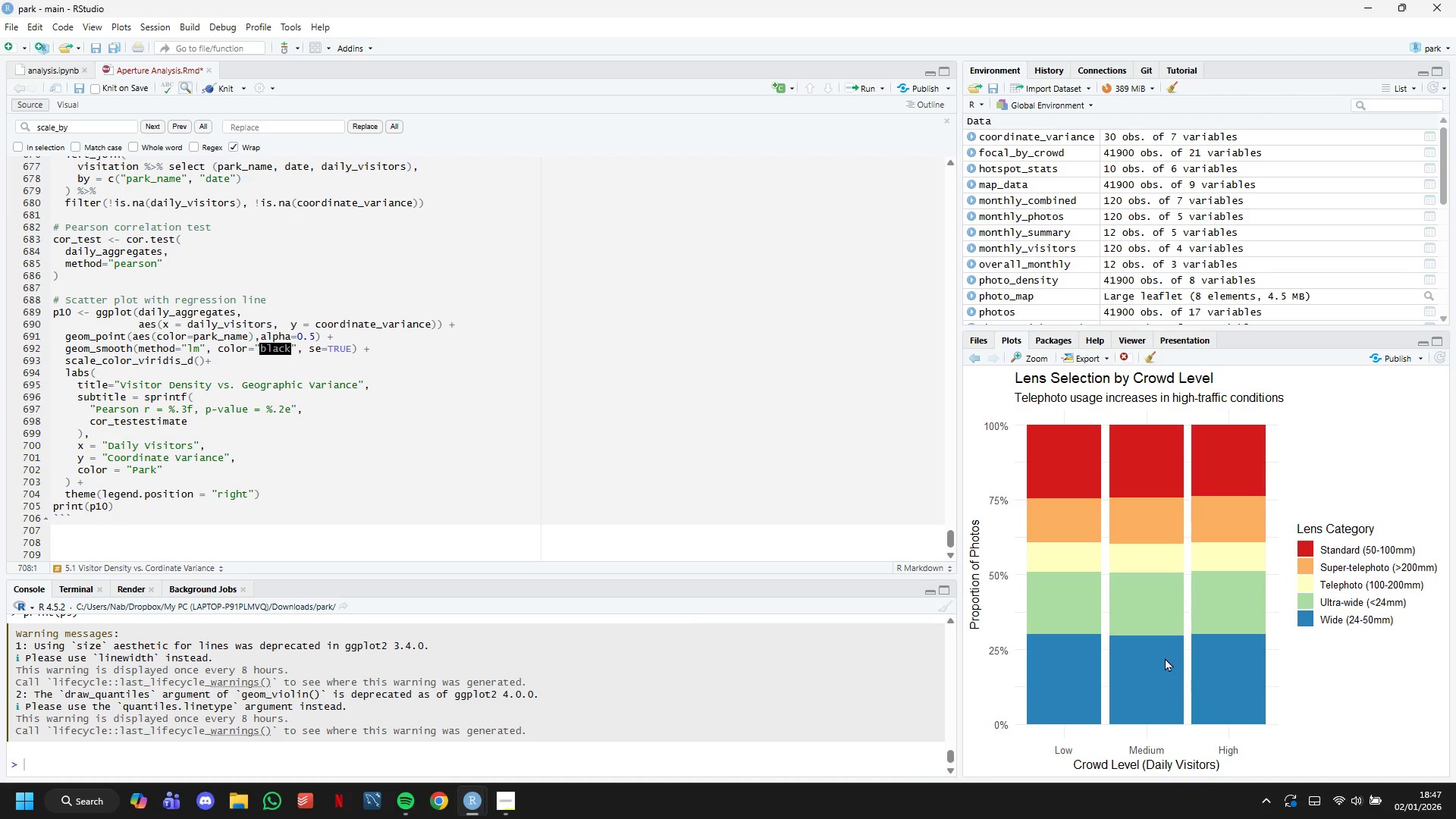 
scroll: coordinate [1166, 652], scroll_direction: up, amount: 4.0
 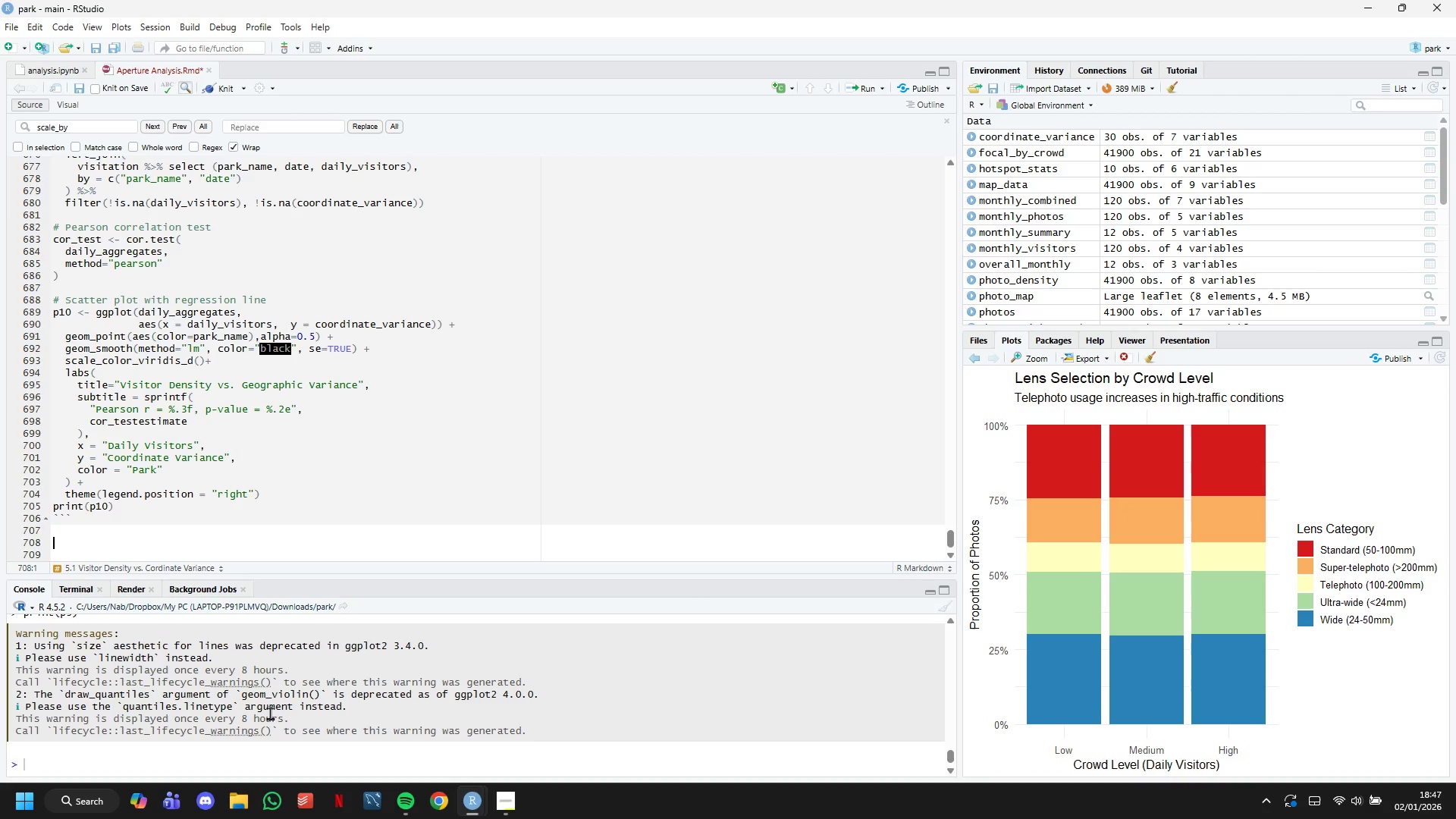 
double_click([91, 646])
 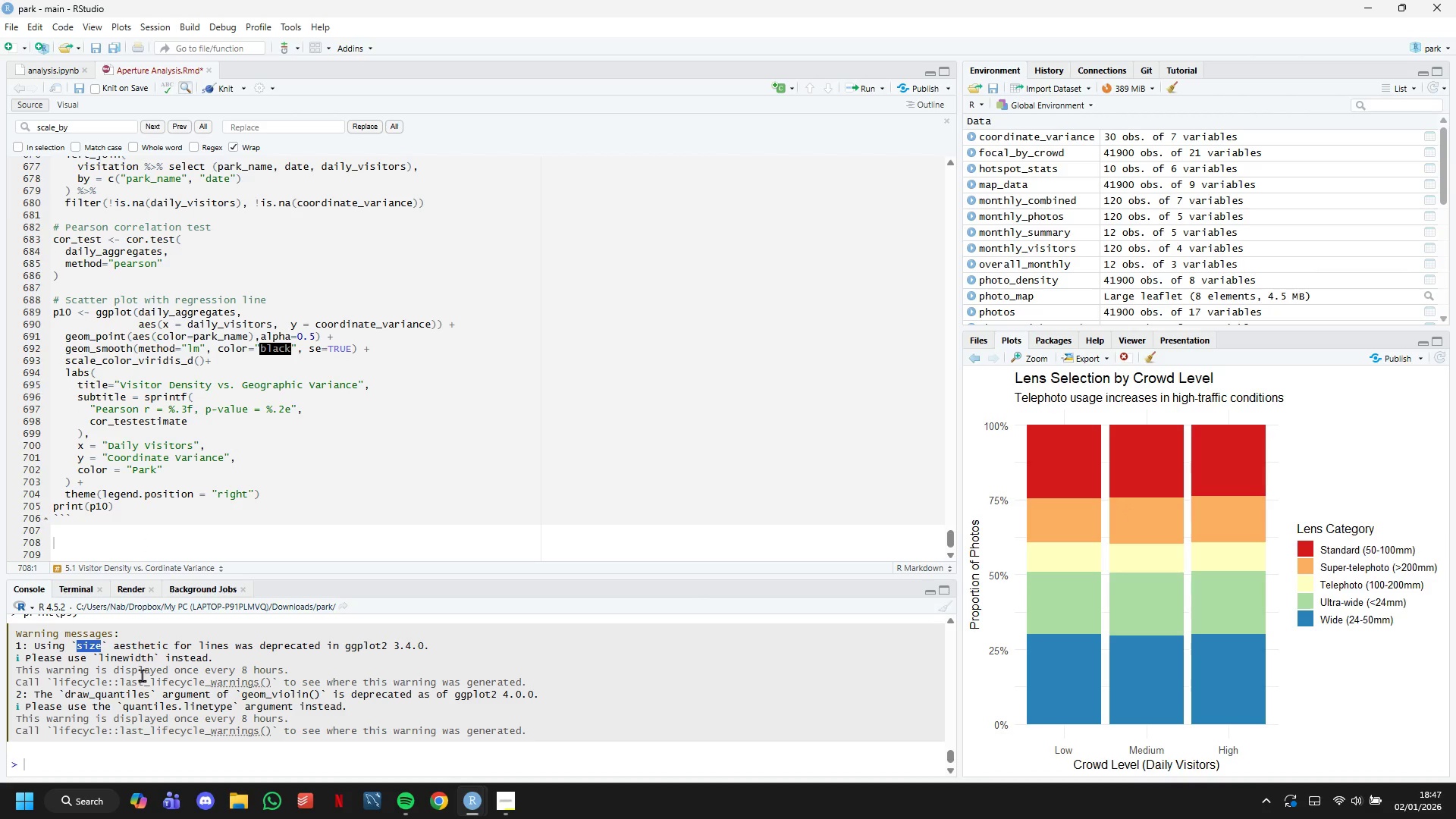 
scroll: coordinate [142, 675], scroll_direction: up, amount: 3.0
 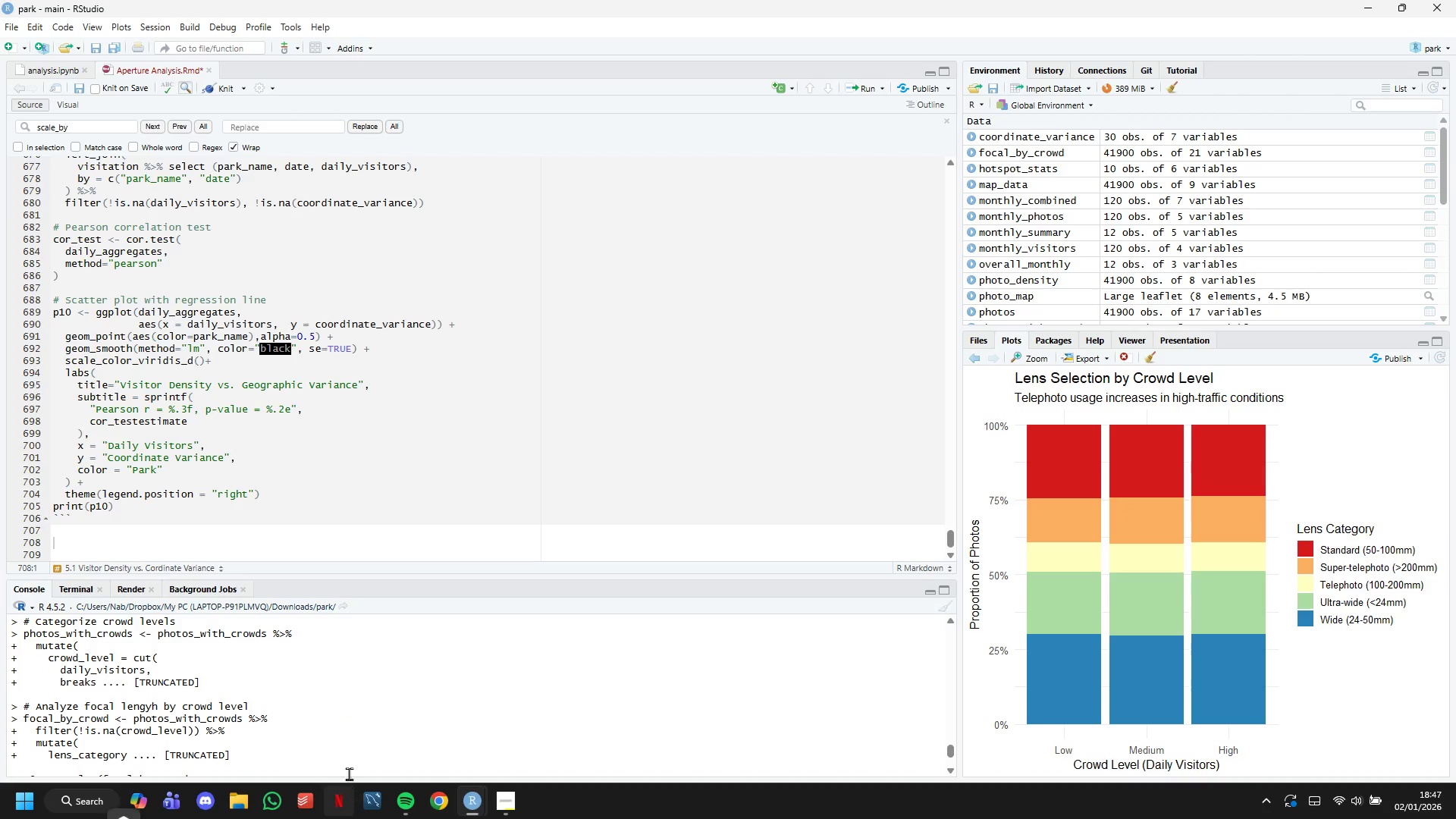 
scroll: coordinate [318, 704], scroll_direction: down, amount: 8.0
 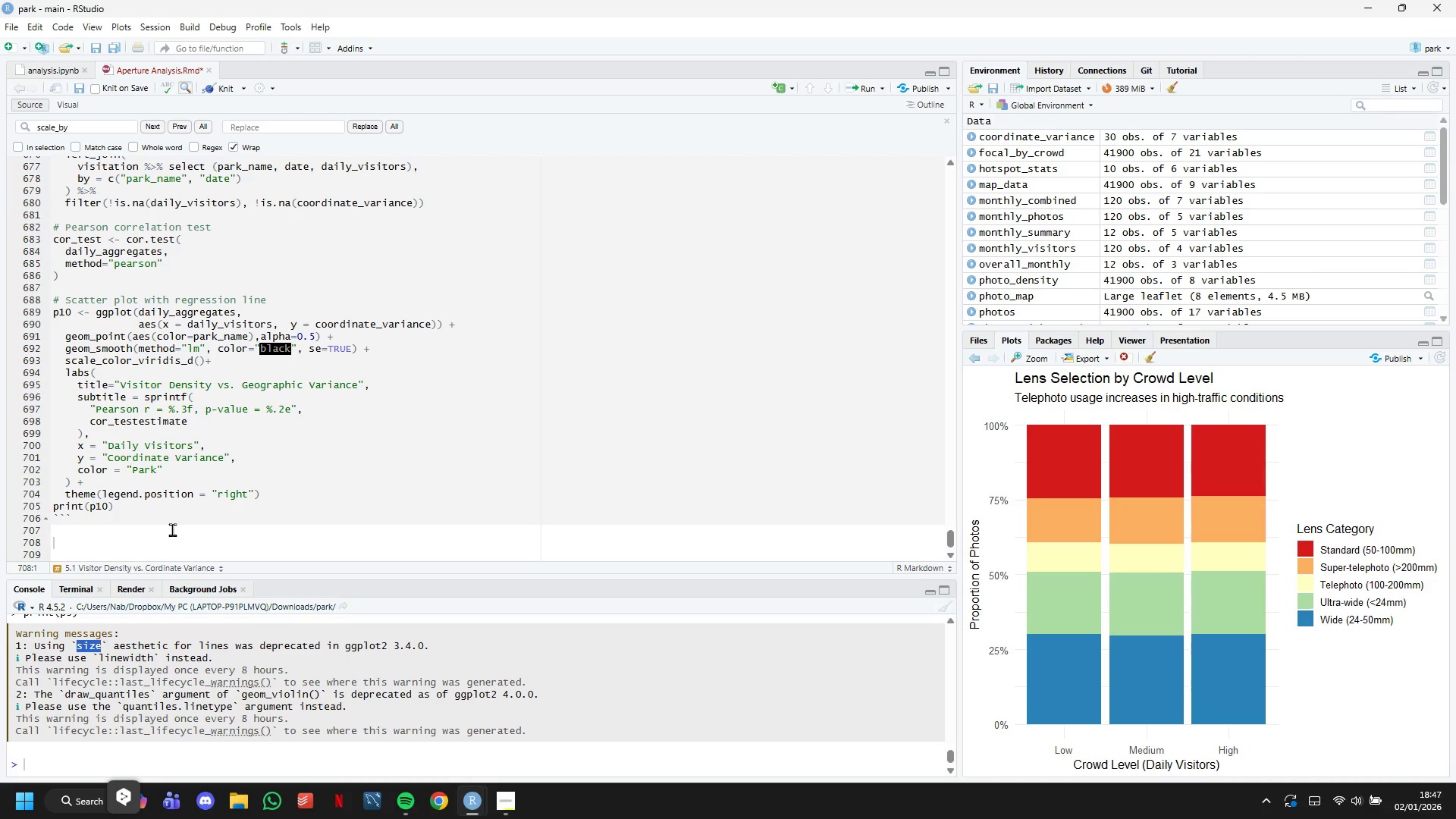 
left_click([172, 529])
 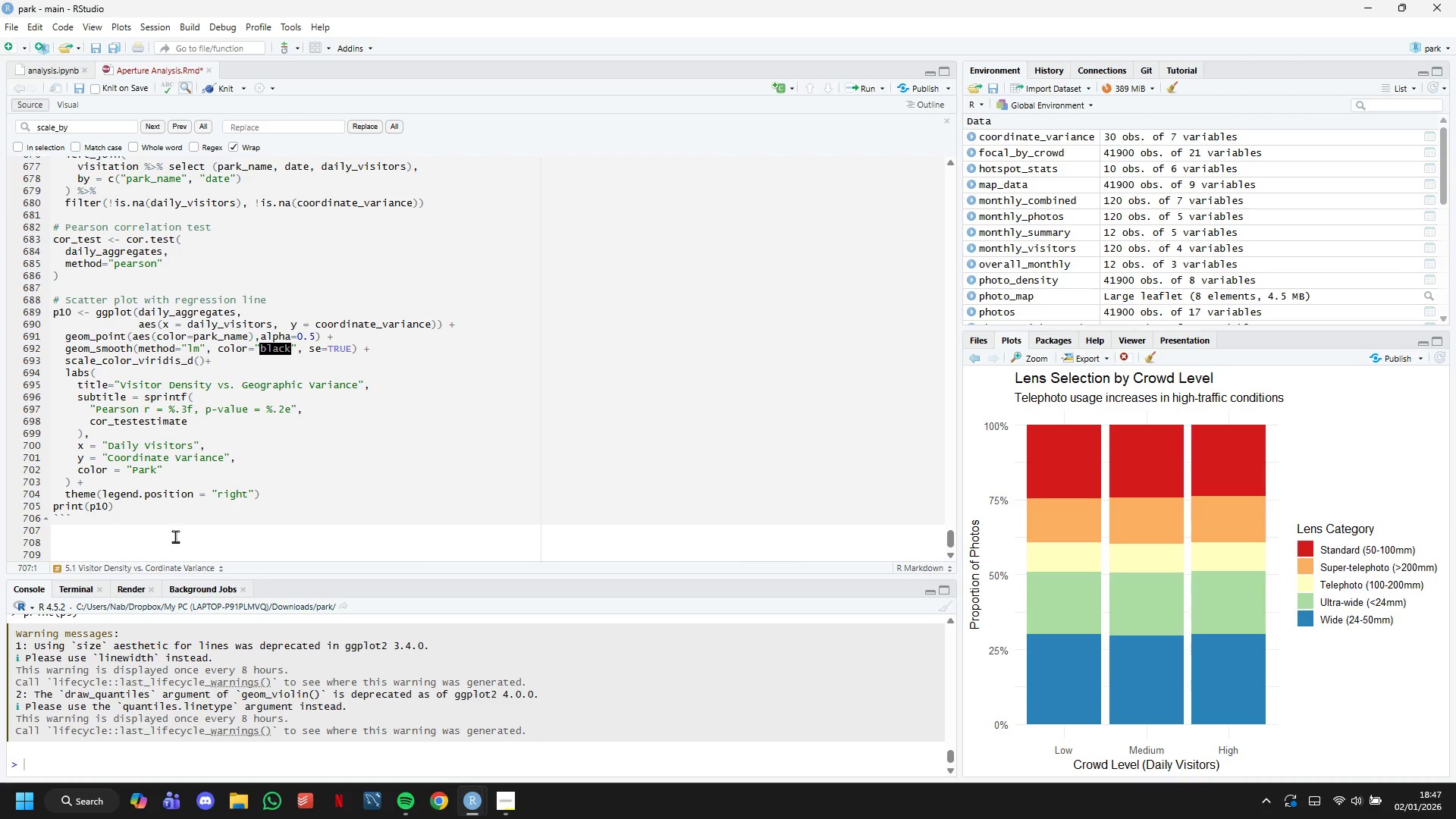 
double_click([175, 537])
 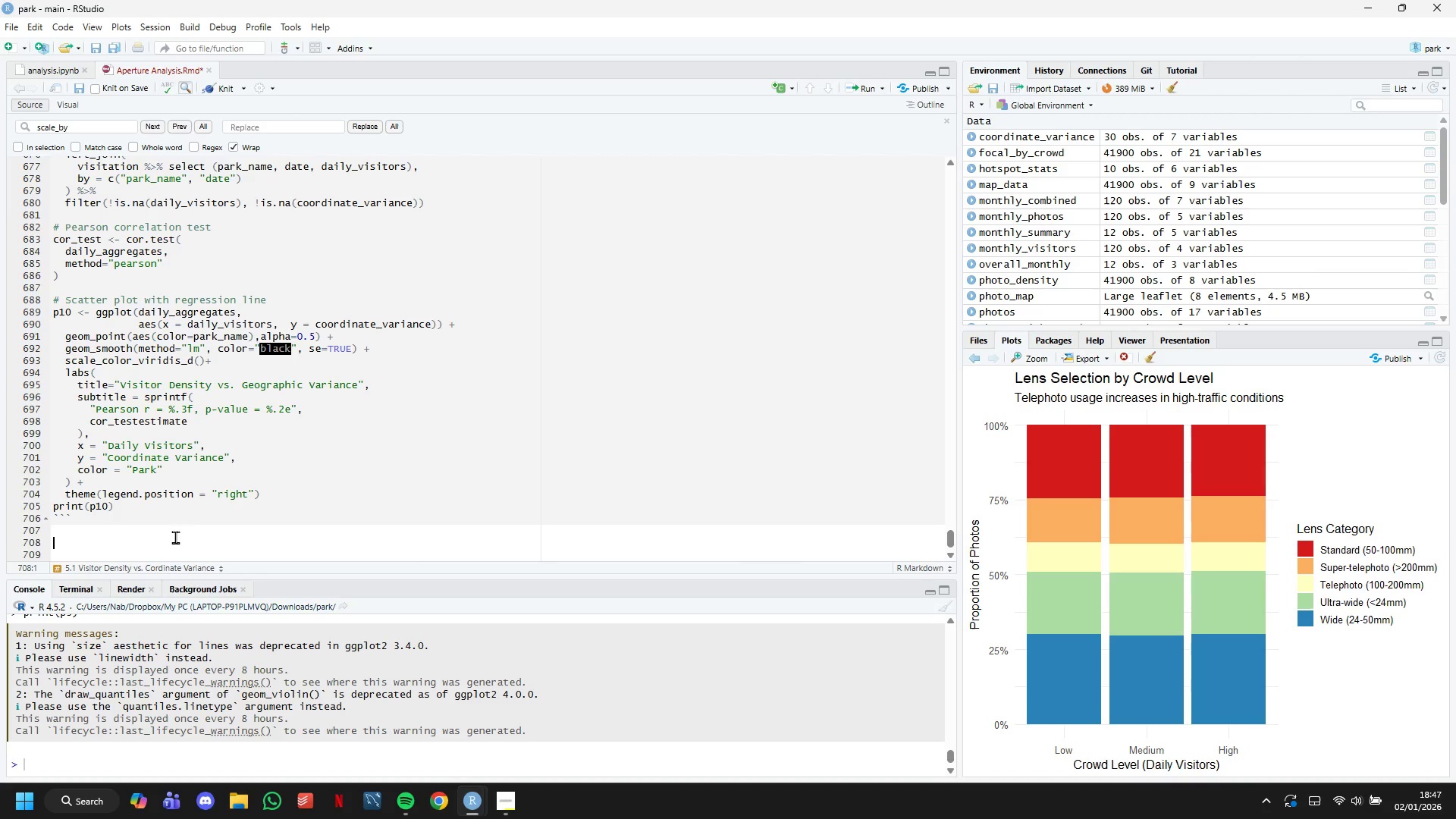 
wait(5.64)
 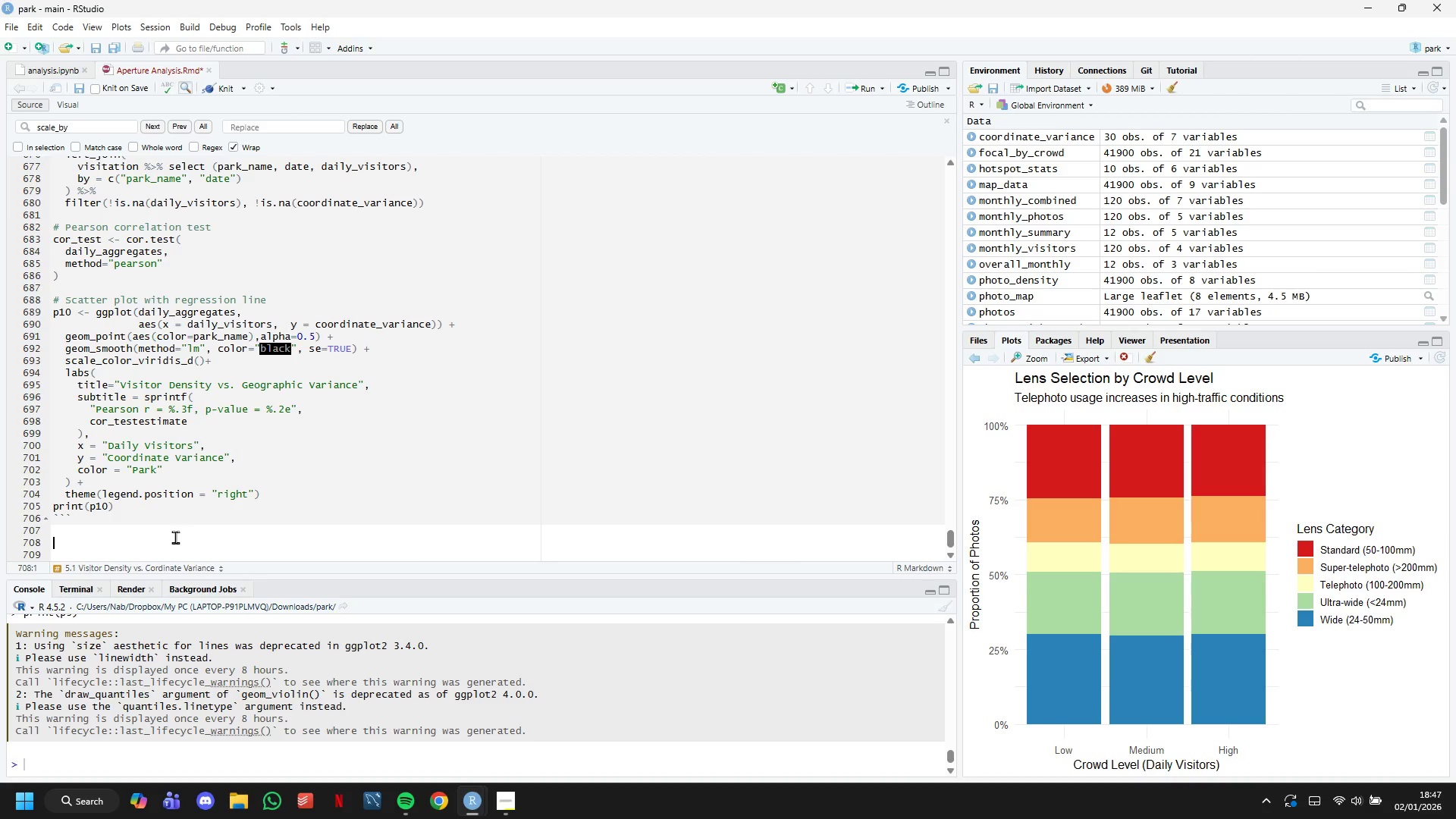 
key(ArrowUp)
 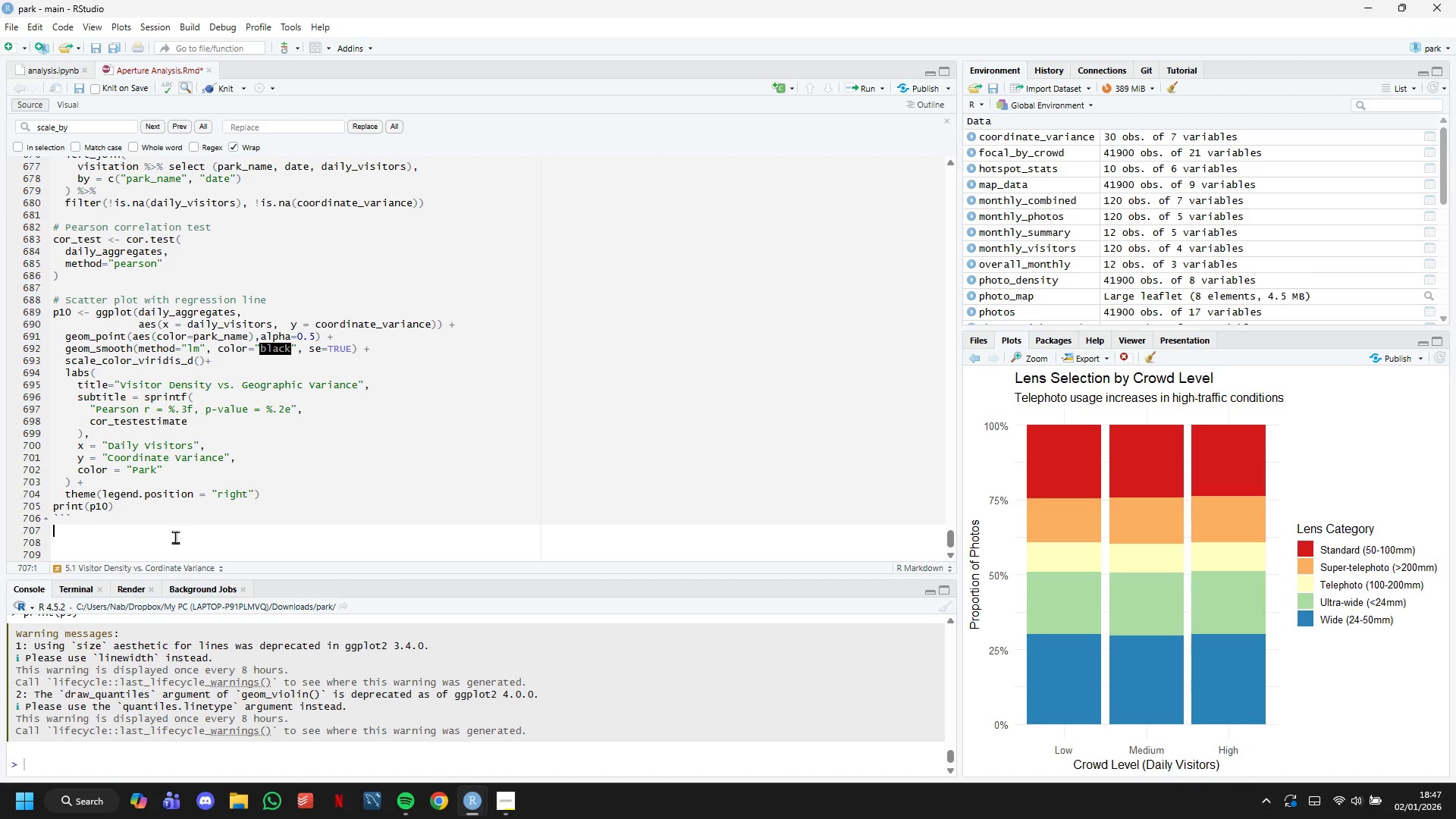 
key(ArrowUp)
 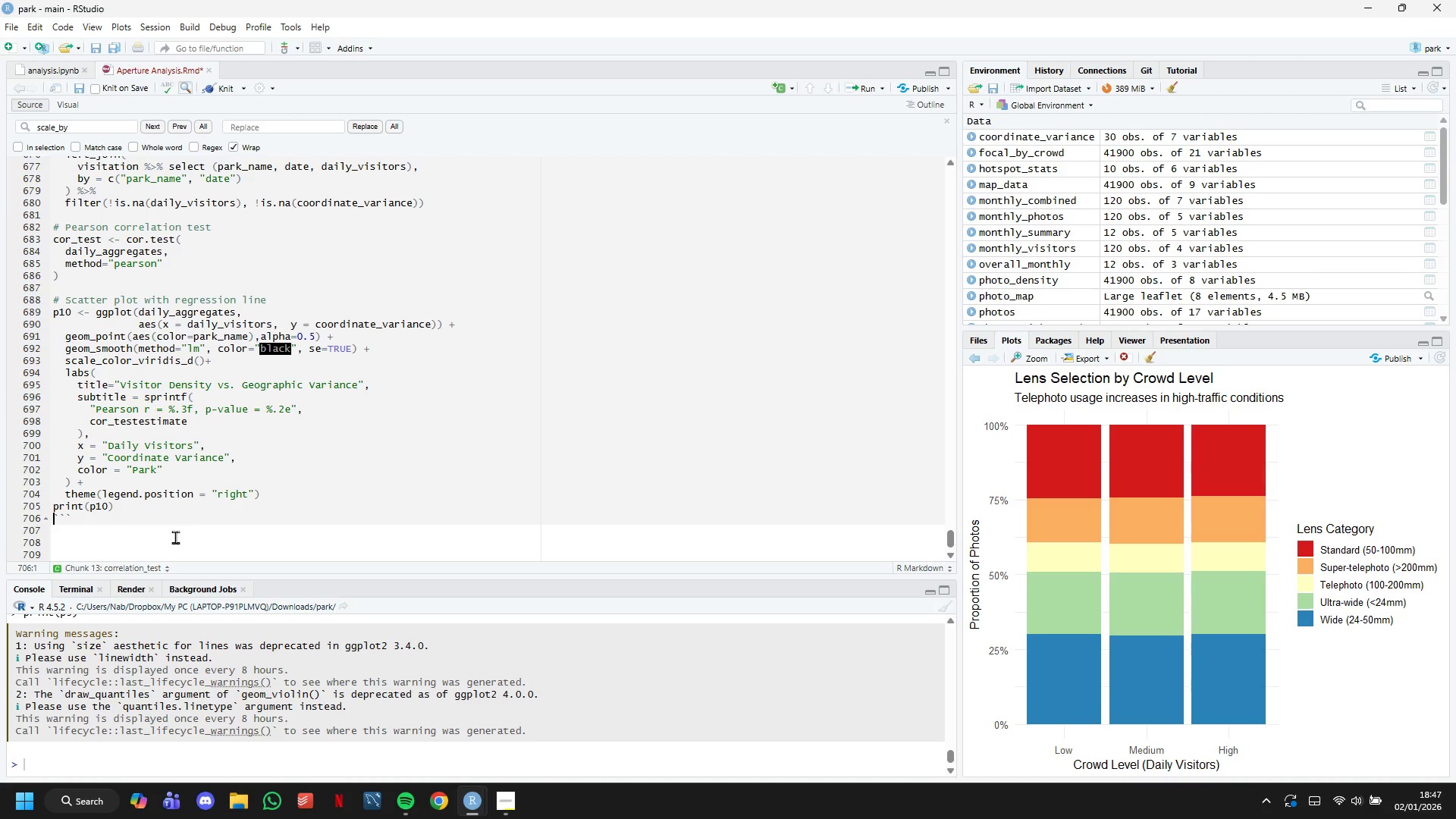 
key(Enter)
 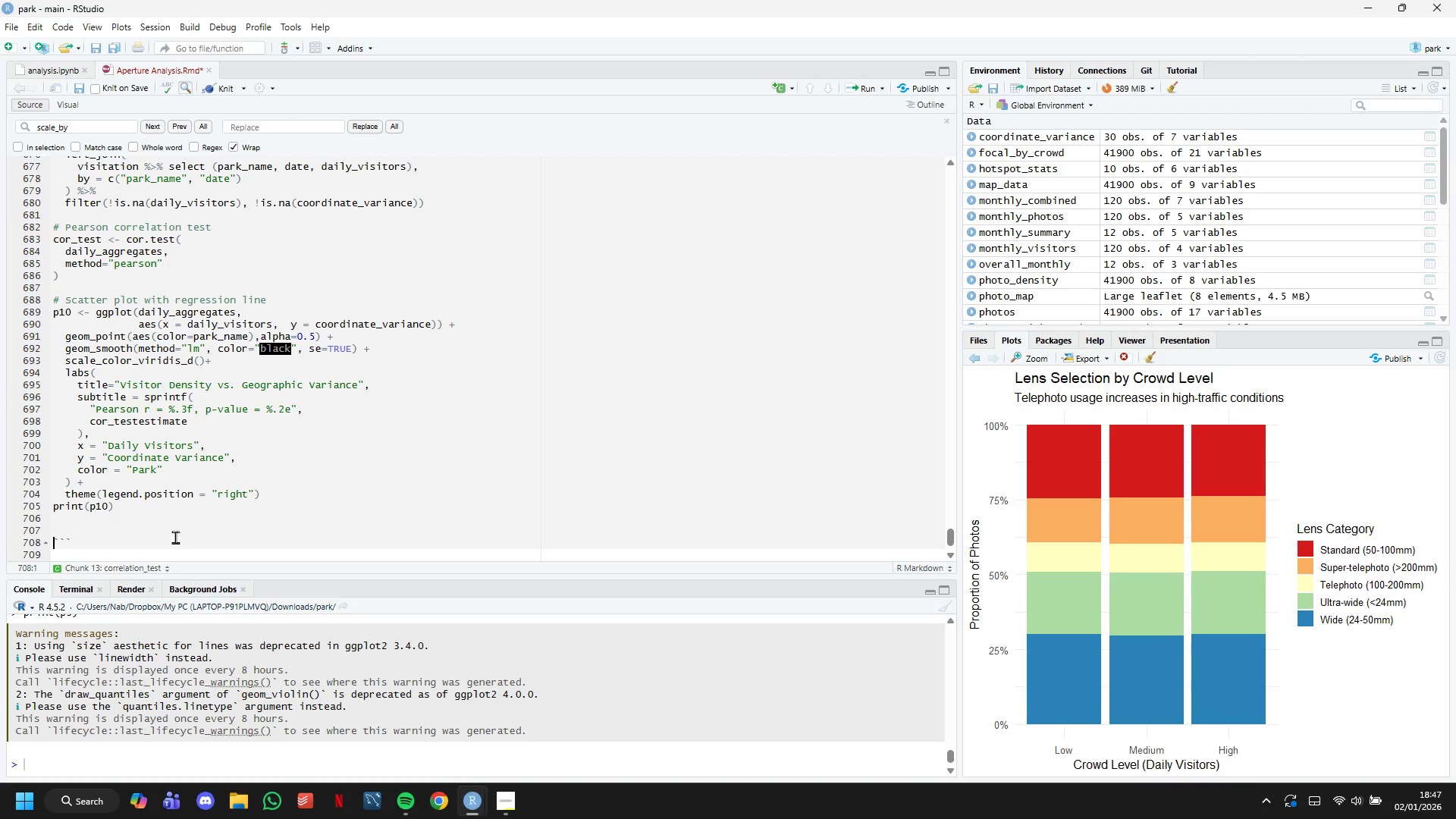 
key(Enter)
 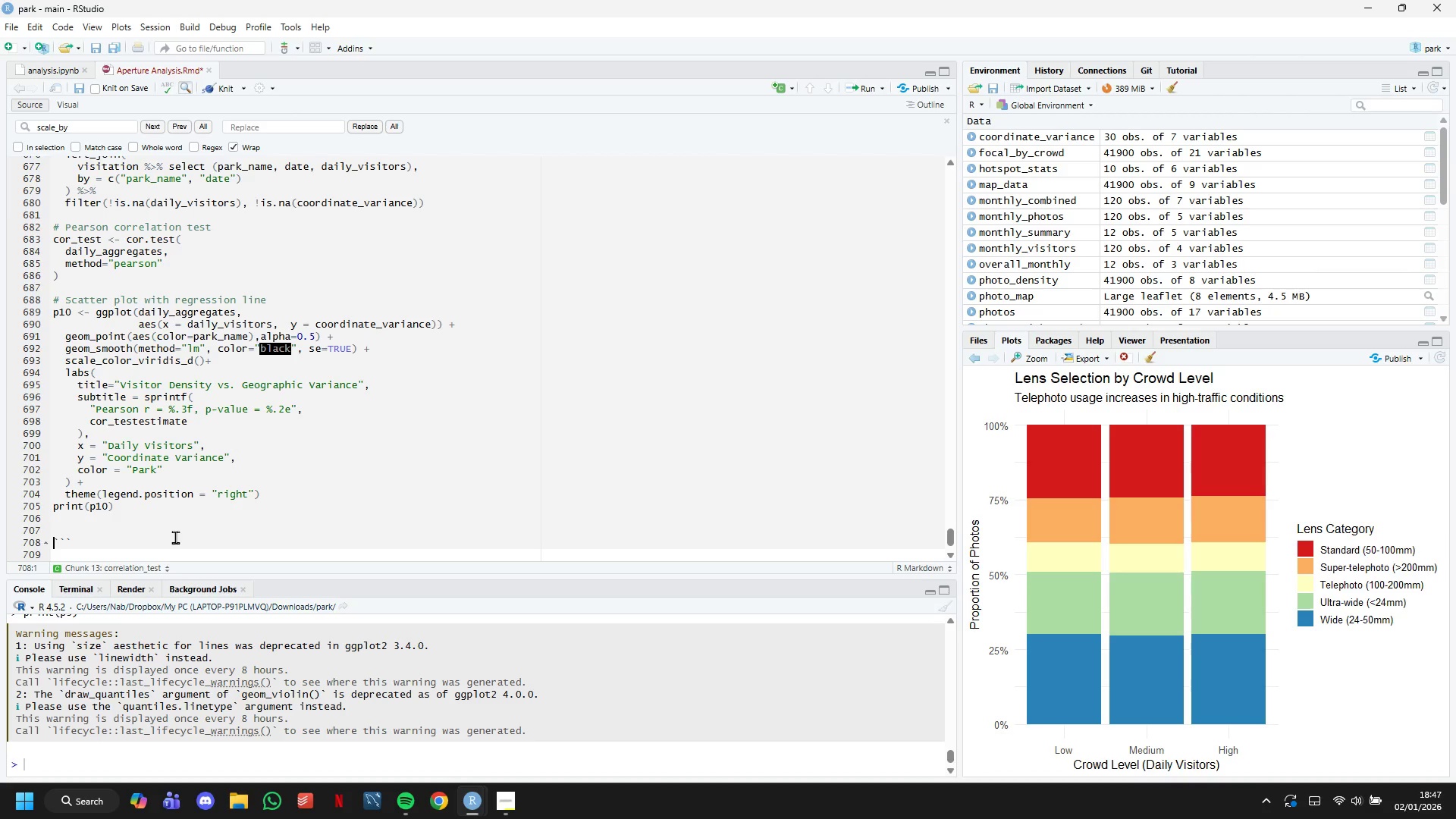 
key(ArrowUp)
 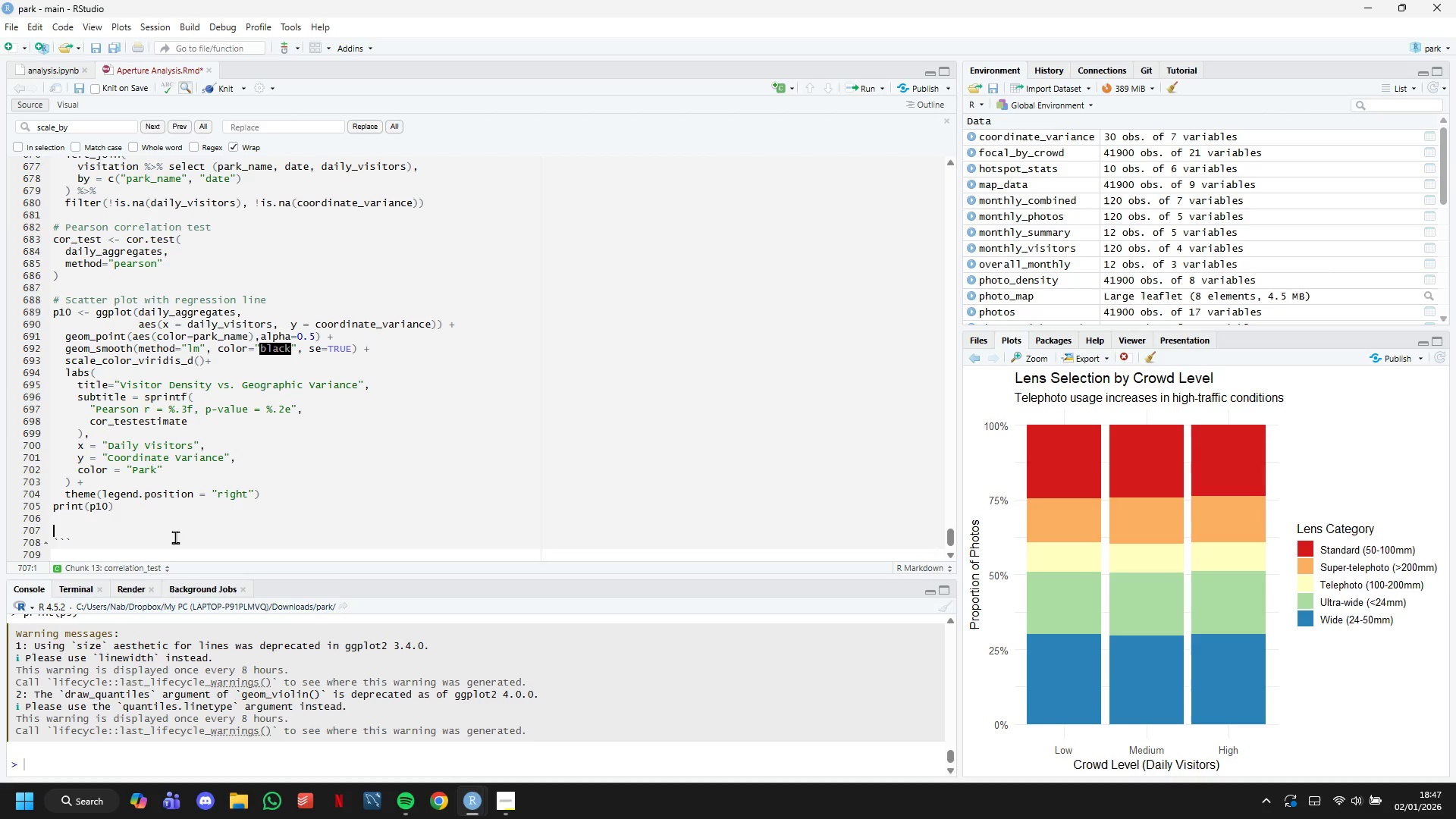 
key(Enter)
 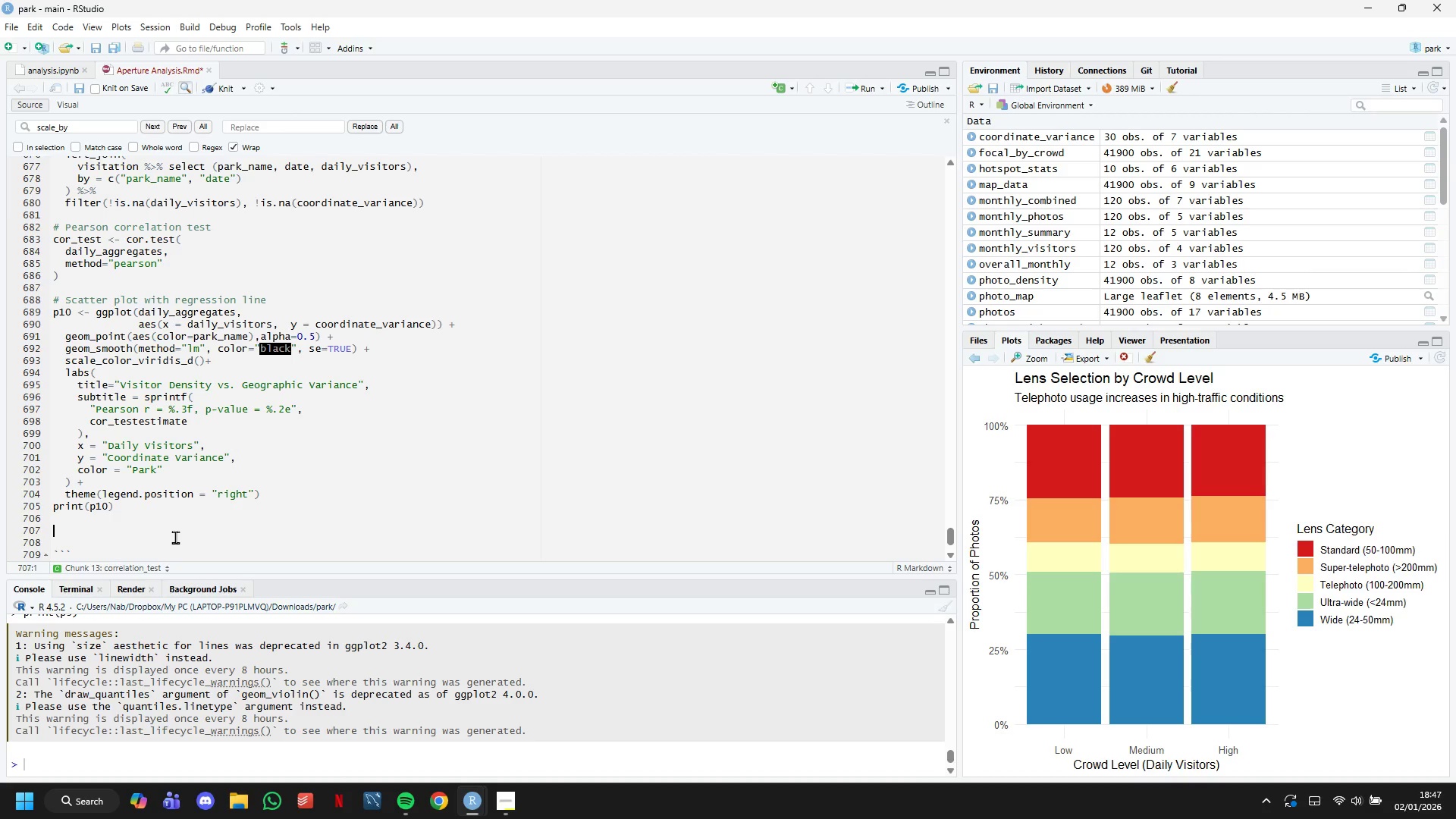 
key(ArrowUp)
 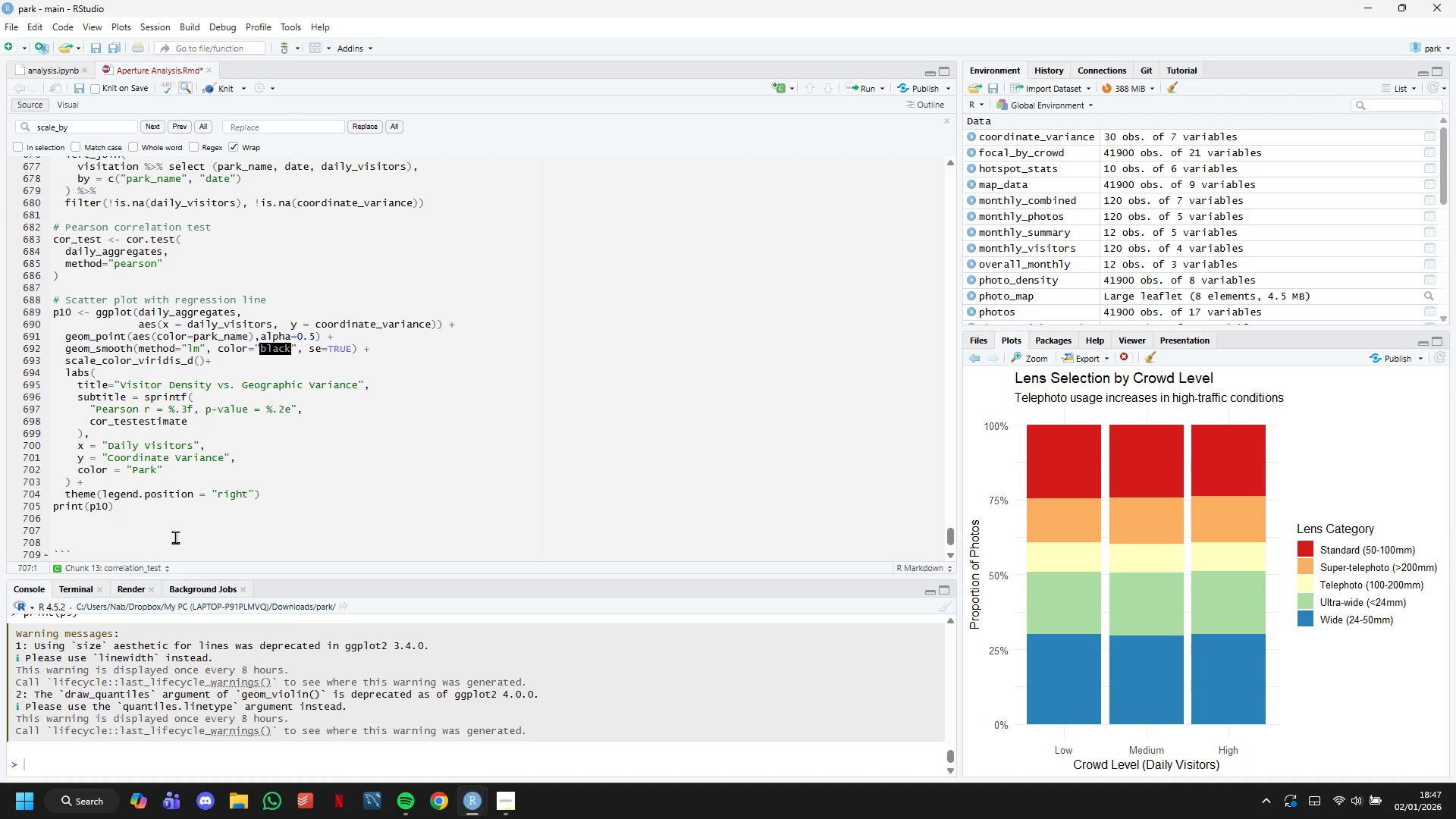 
type(# Print test results)
 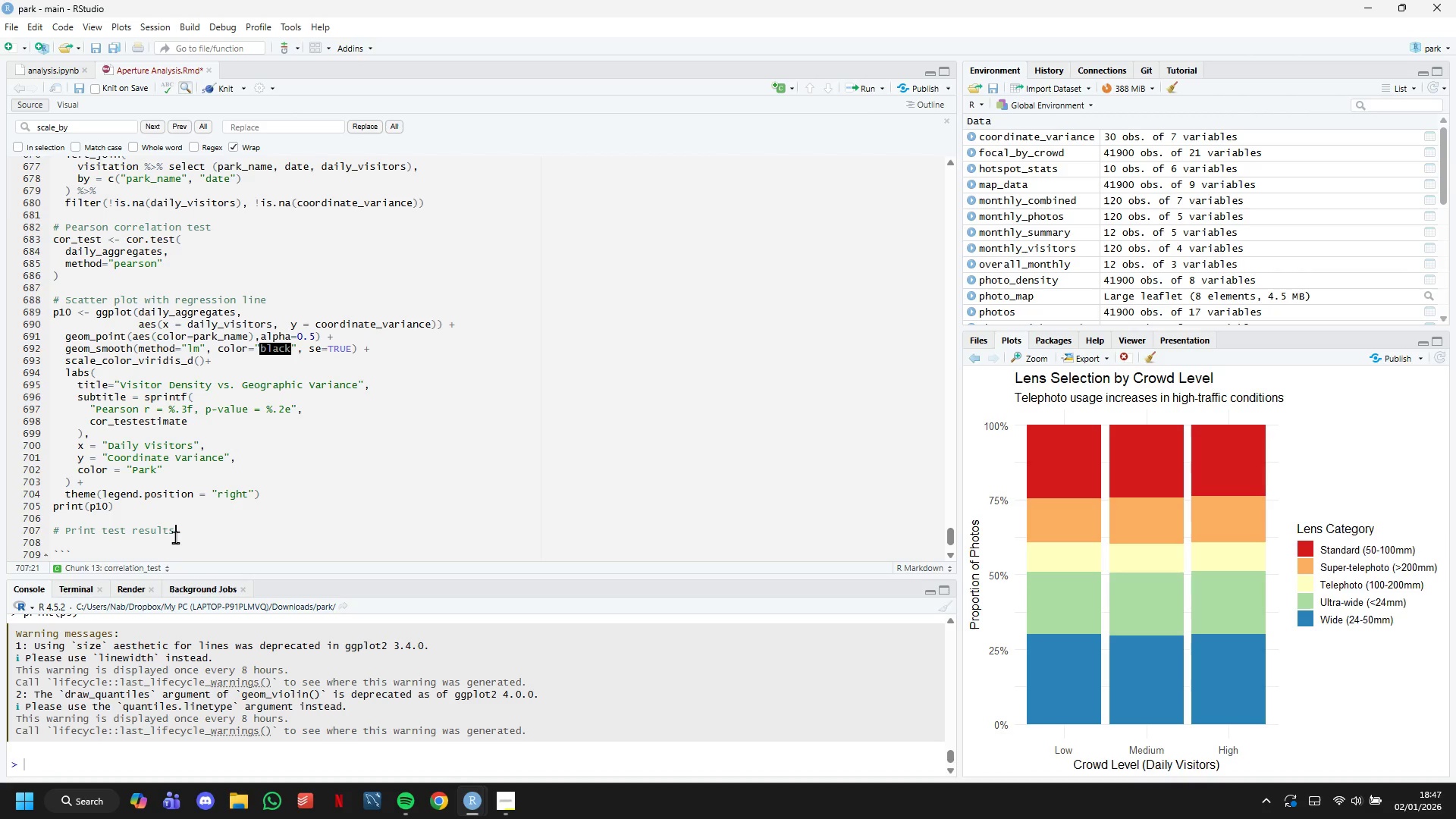 
key(Enter)
 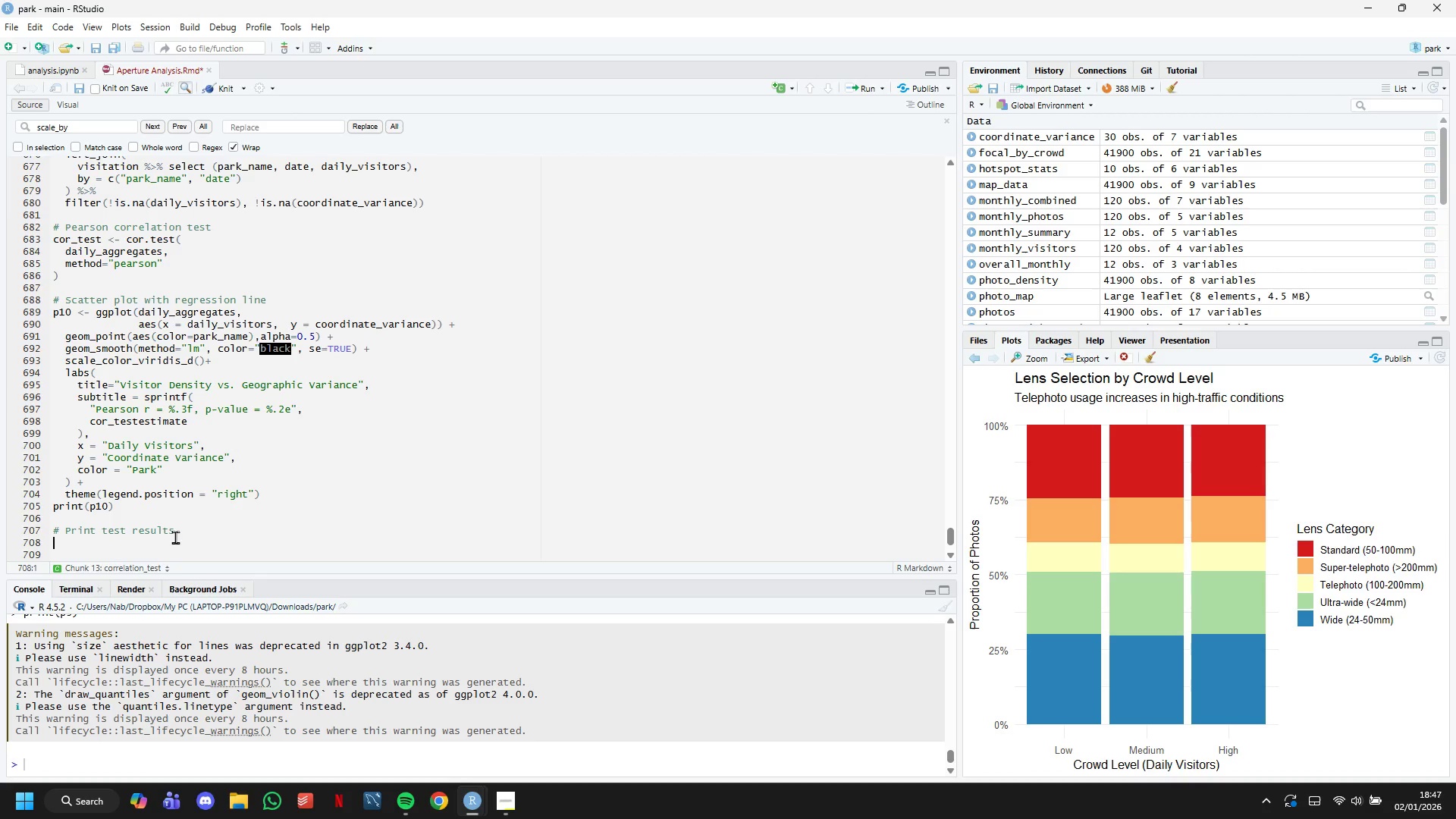 
type(cat("\n=== PEARSOB CORRELATION TEST ===\n)
 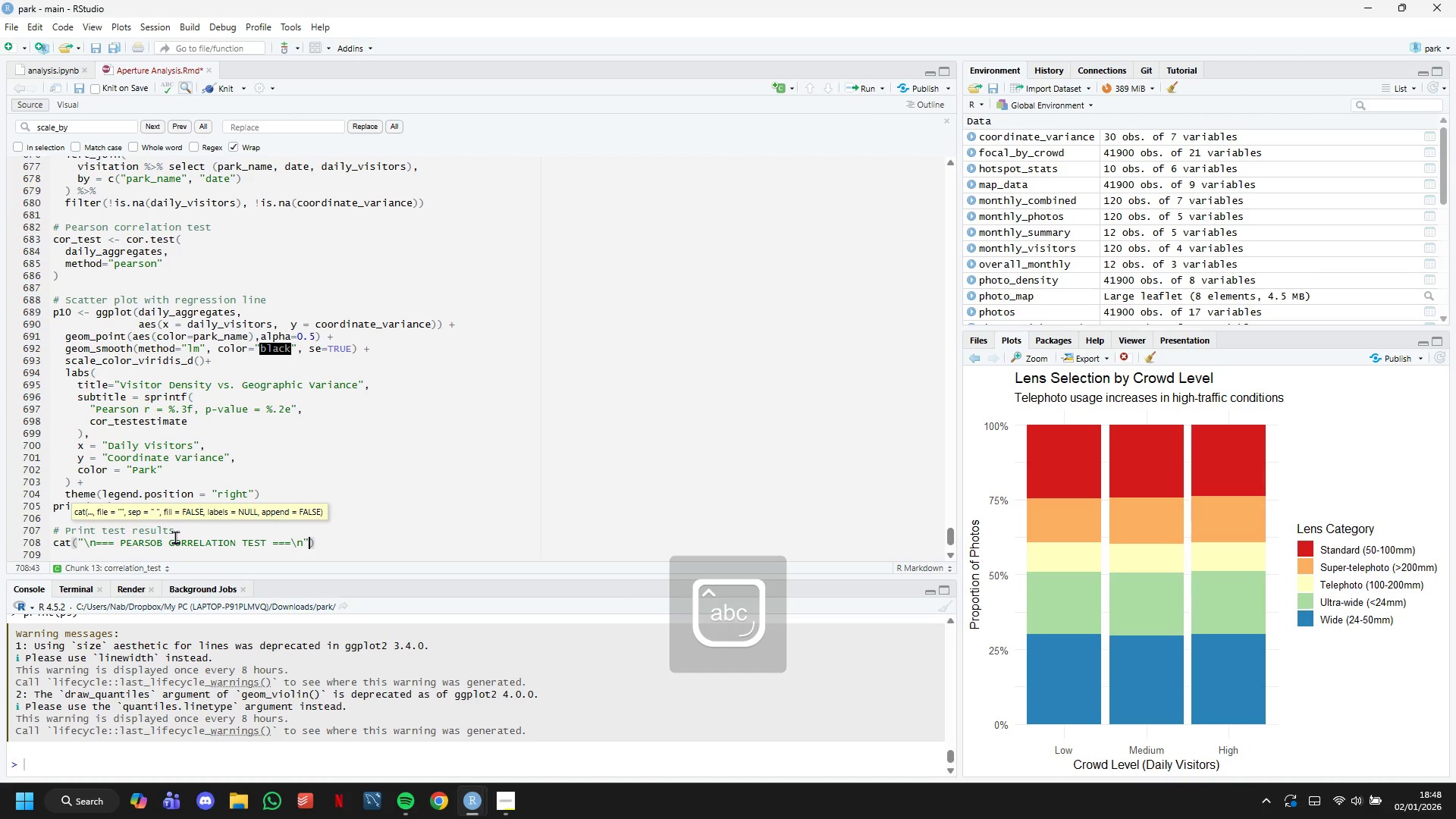 
 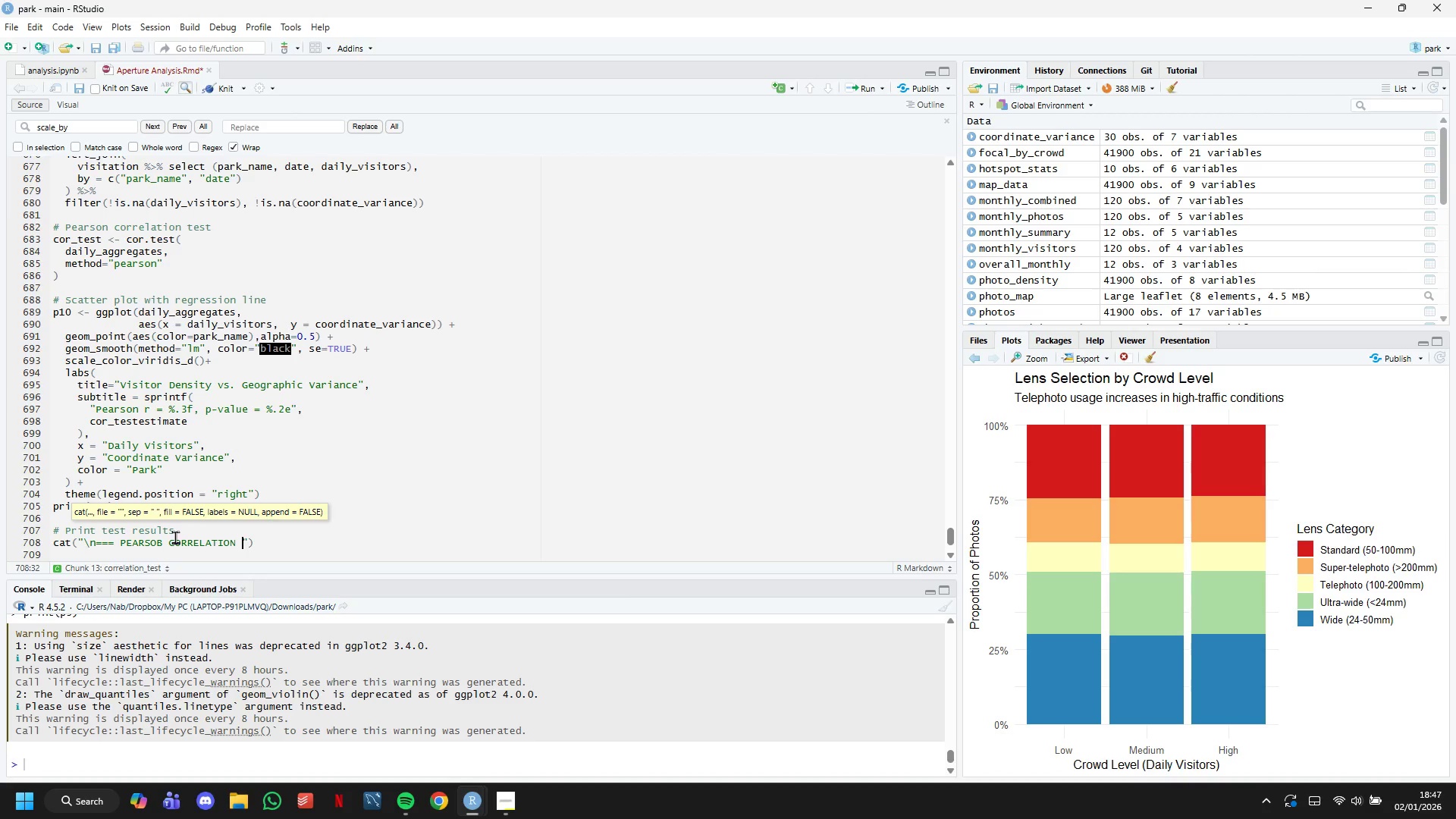 
key(ArrowRight)
 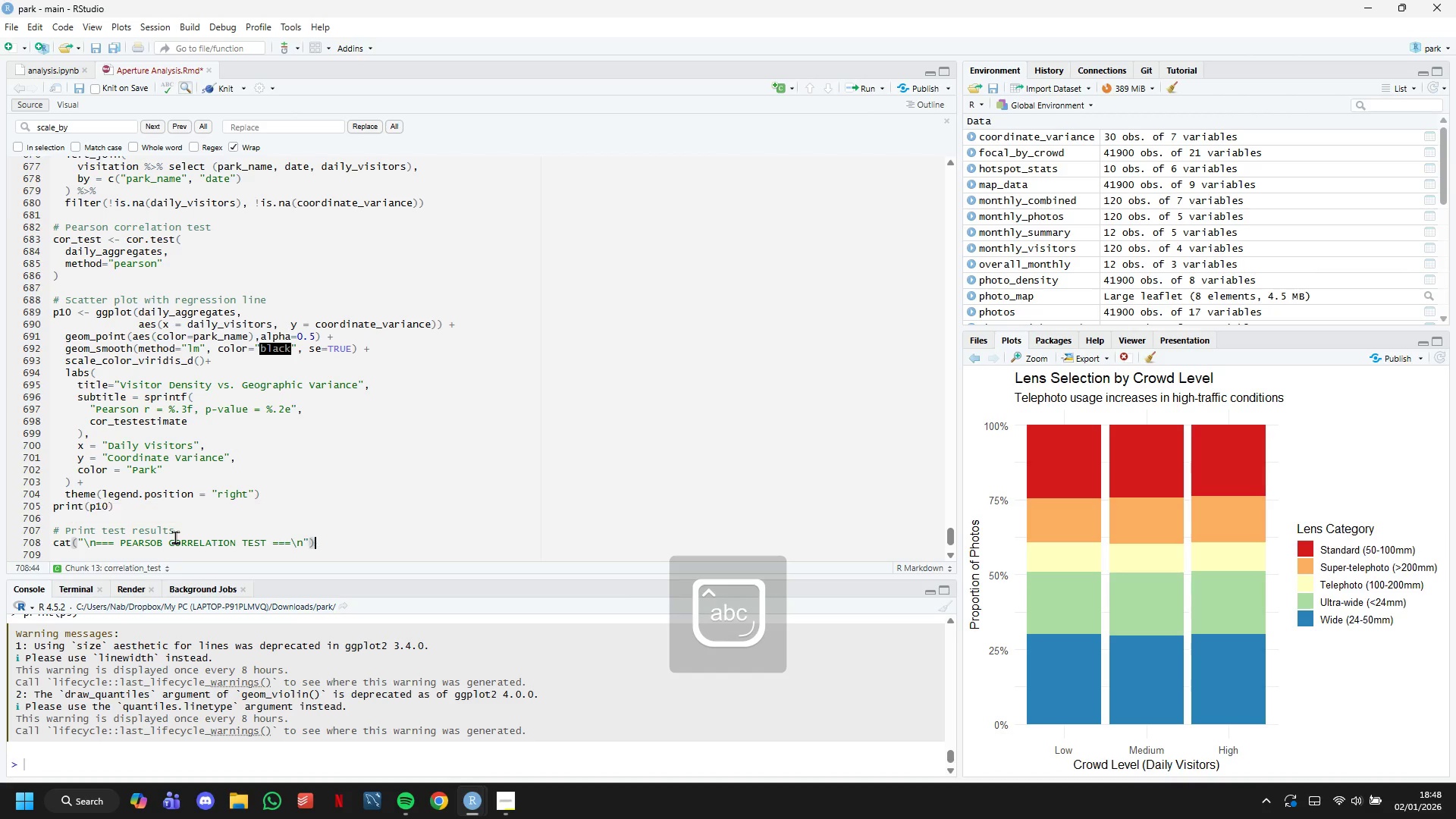 
key(ArrowRight)
 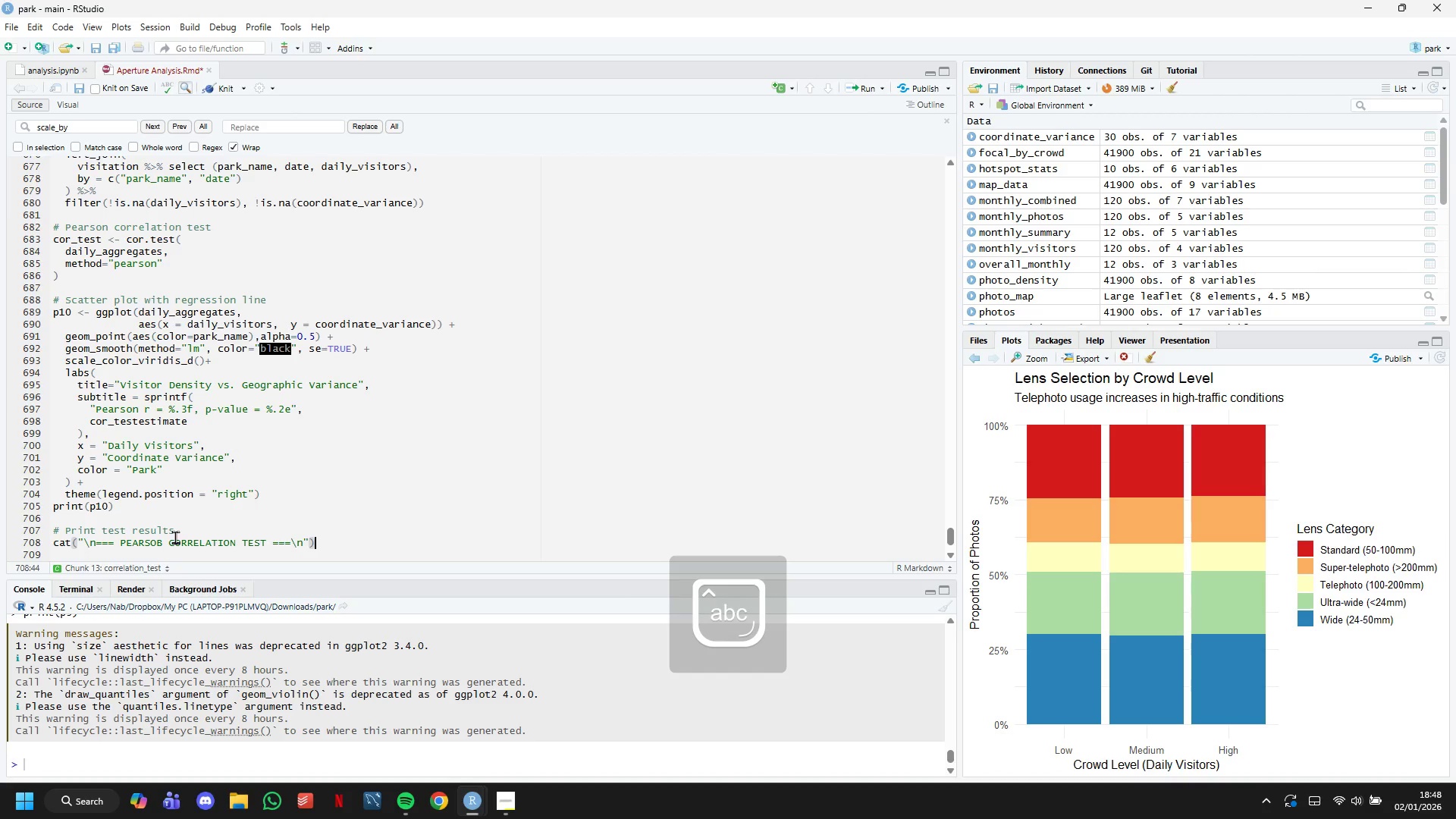 
key(Enter)
 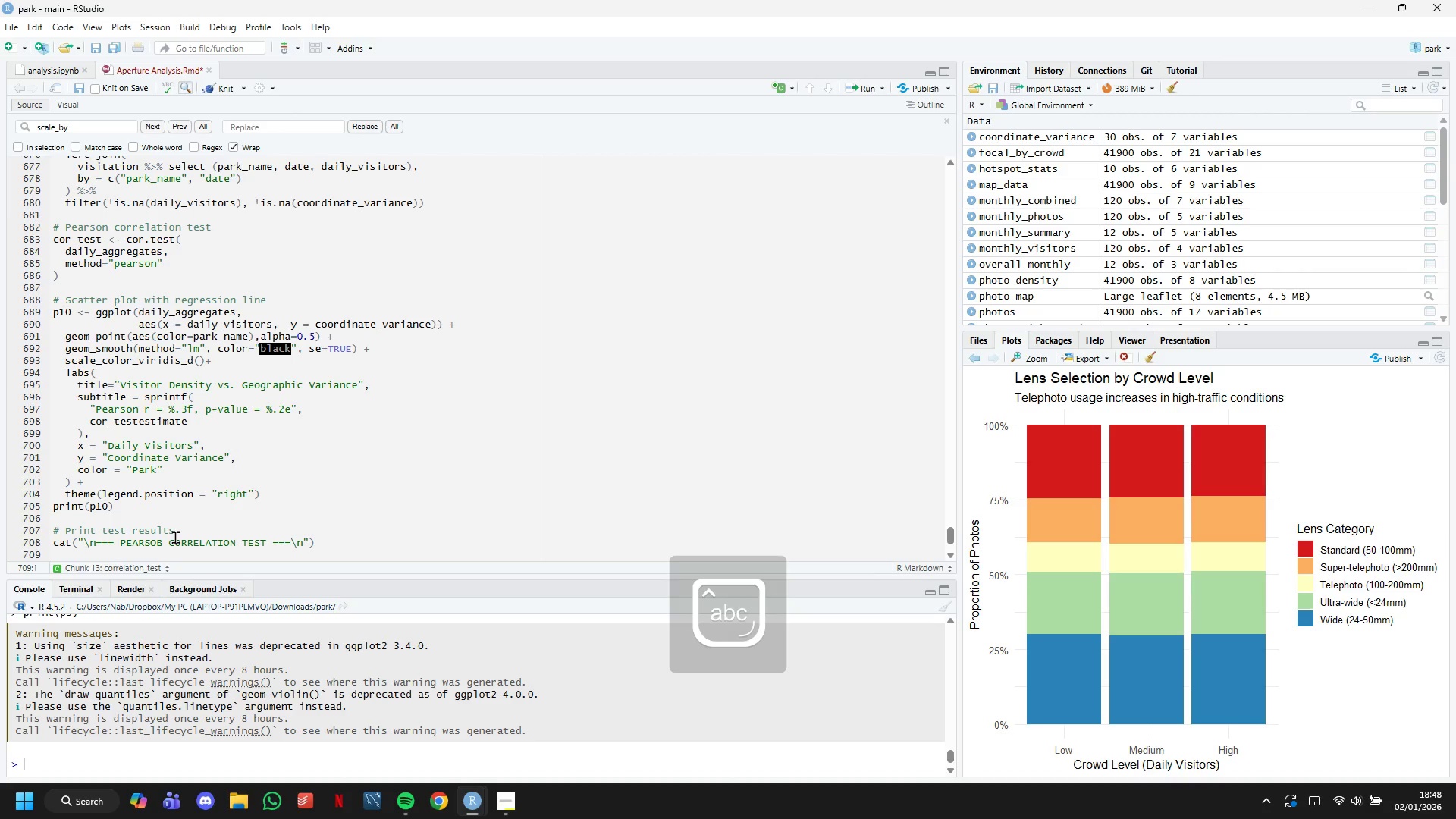 
type(cat(sprintf("Correlation coeffiecient: %.4f\n)
 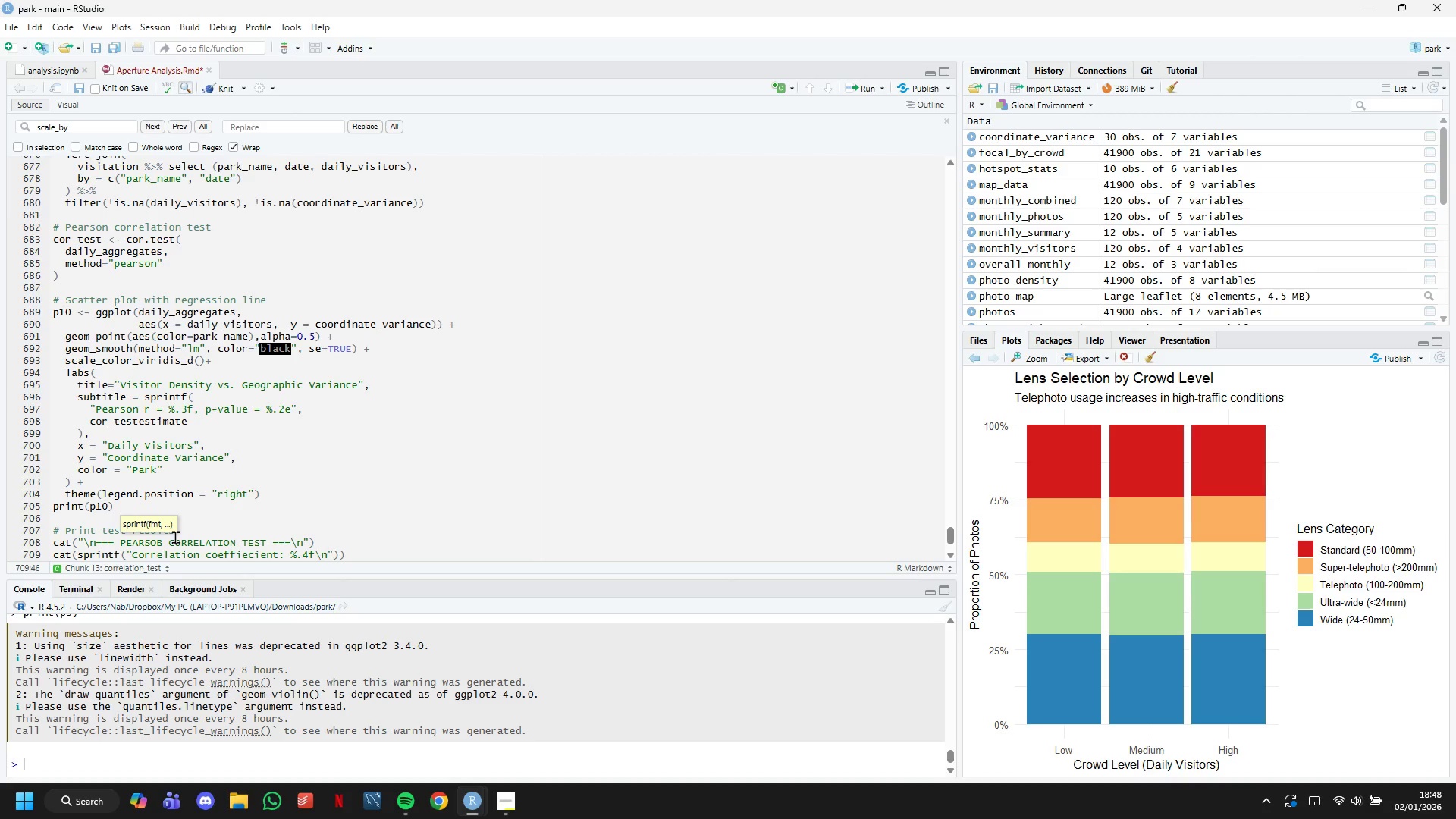 
key(ArrowRight)
 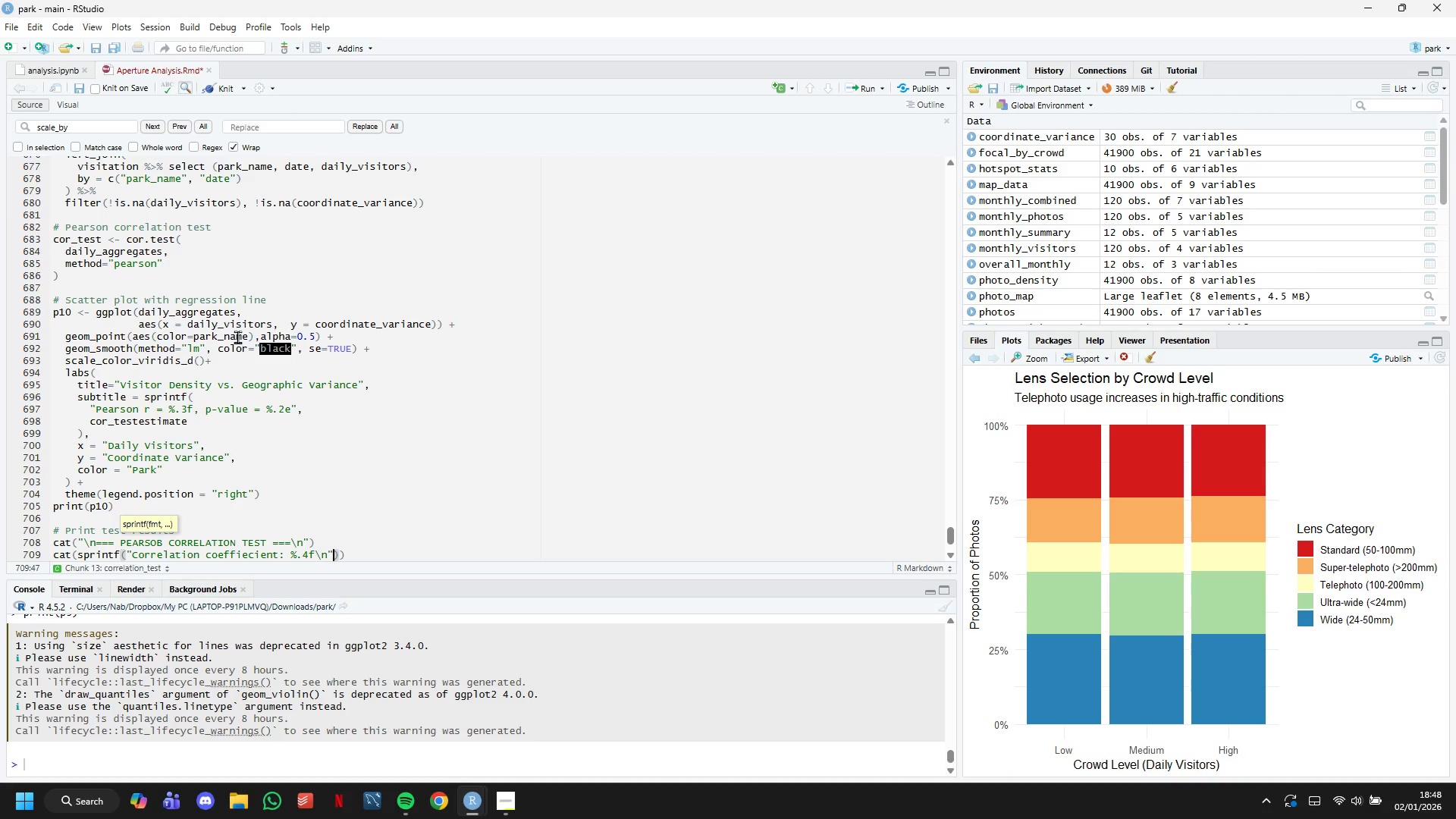 
scroll: coordinate [237, 334], scroll_direction: down, amount: 2.0
 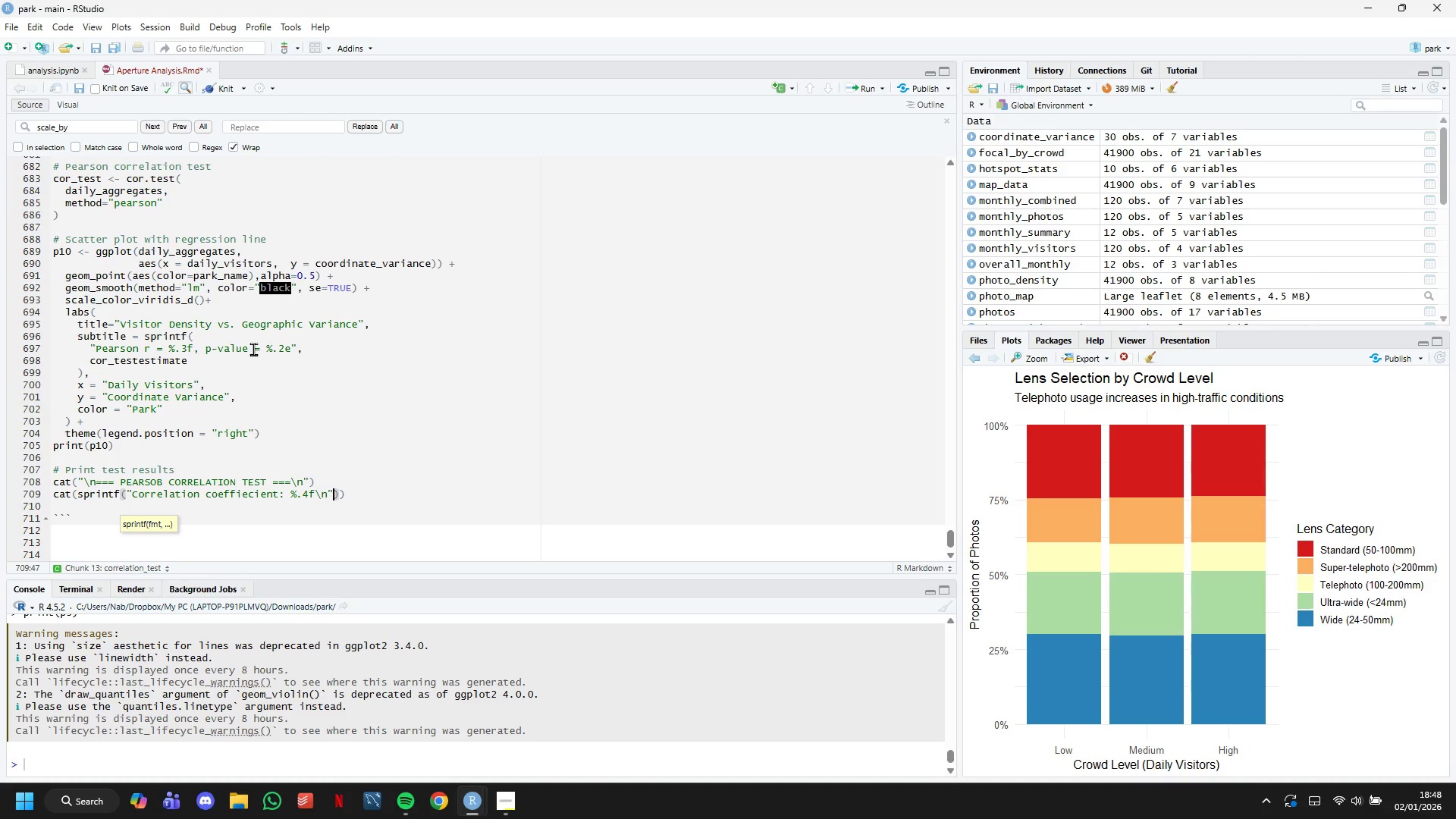 
type(, )
key(Backspace)
type( cor_test)
 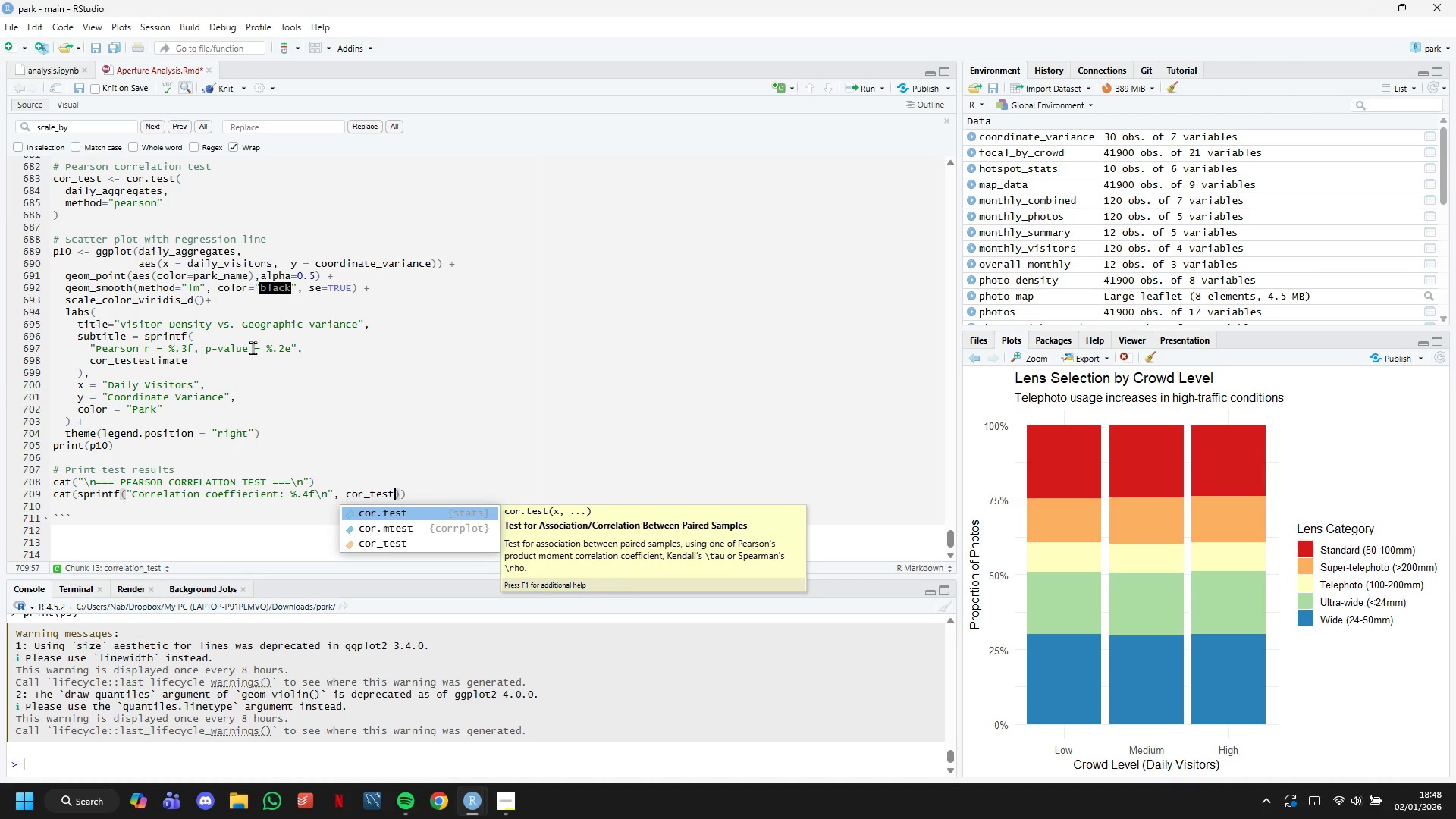 
wait(5.31)
 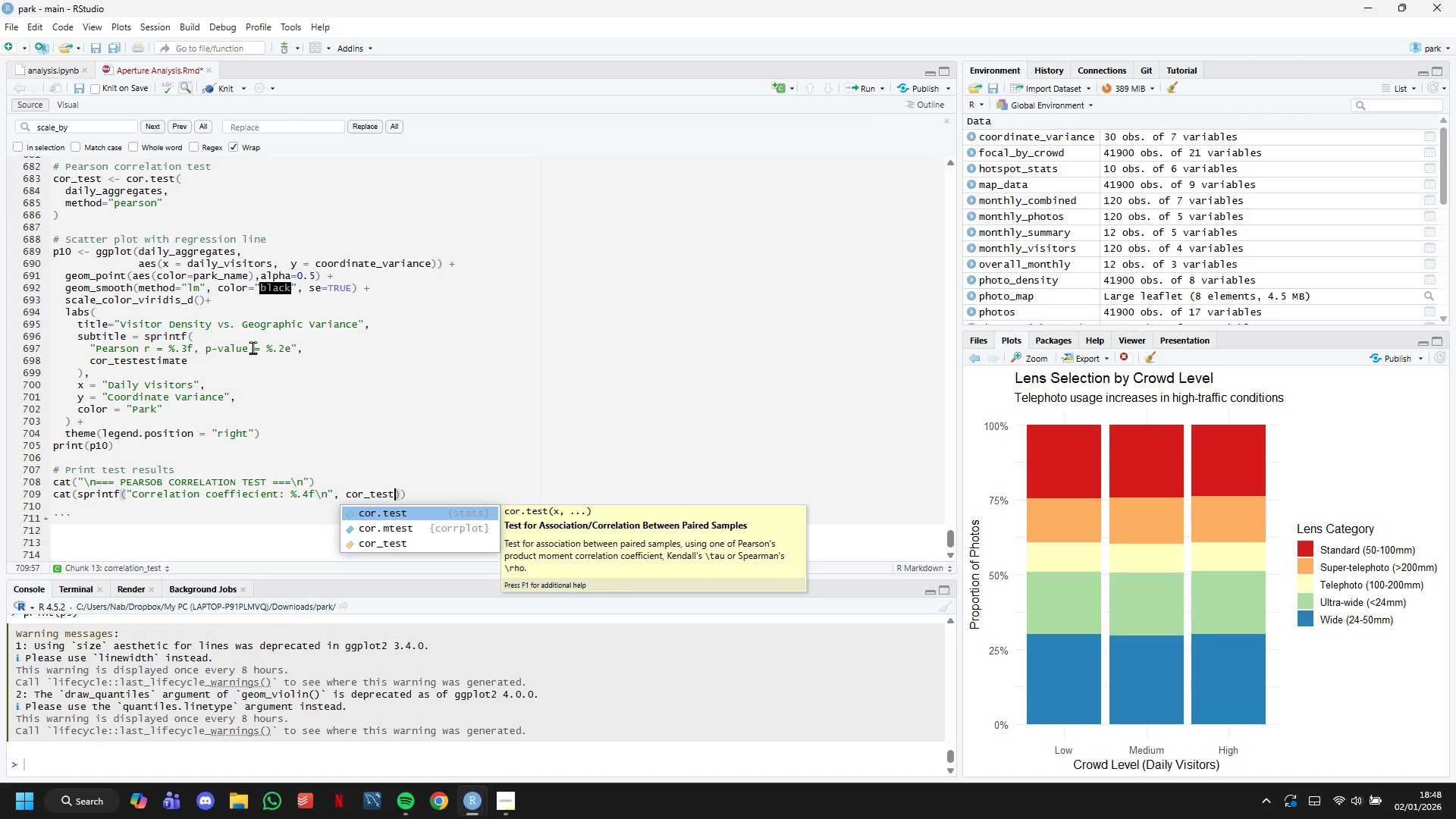 
type($ )
key(Backspace)
type(estimate)
 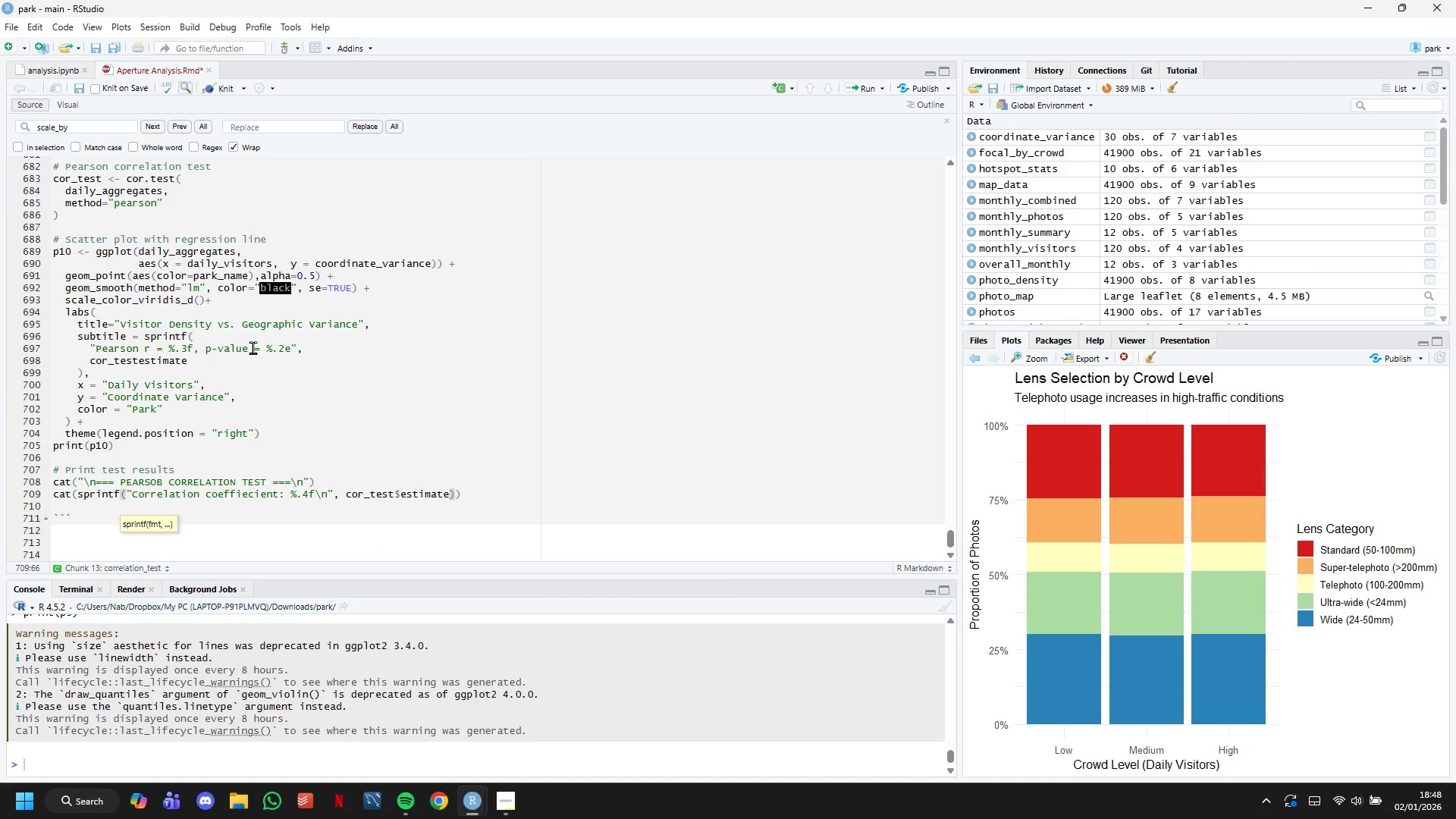 
key(ArrowRight)
 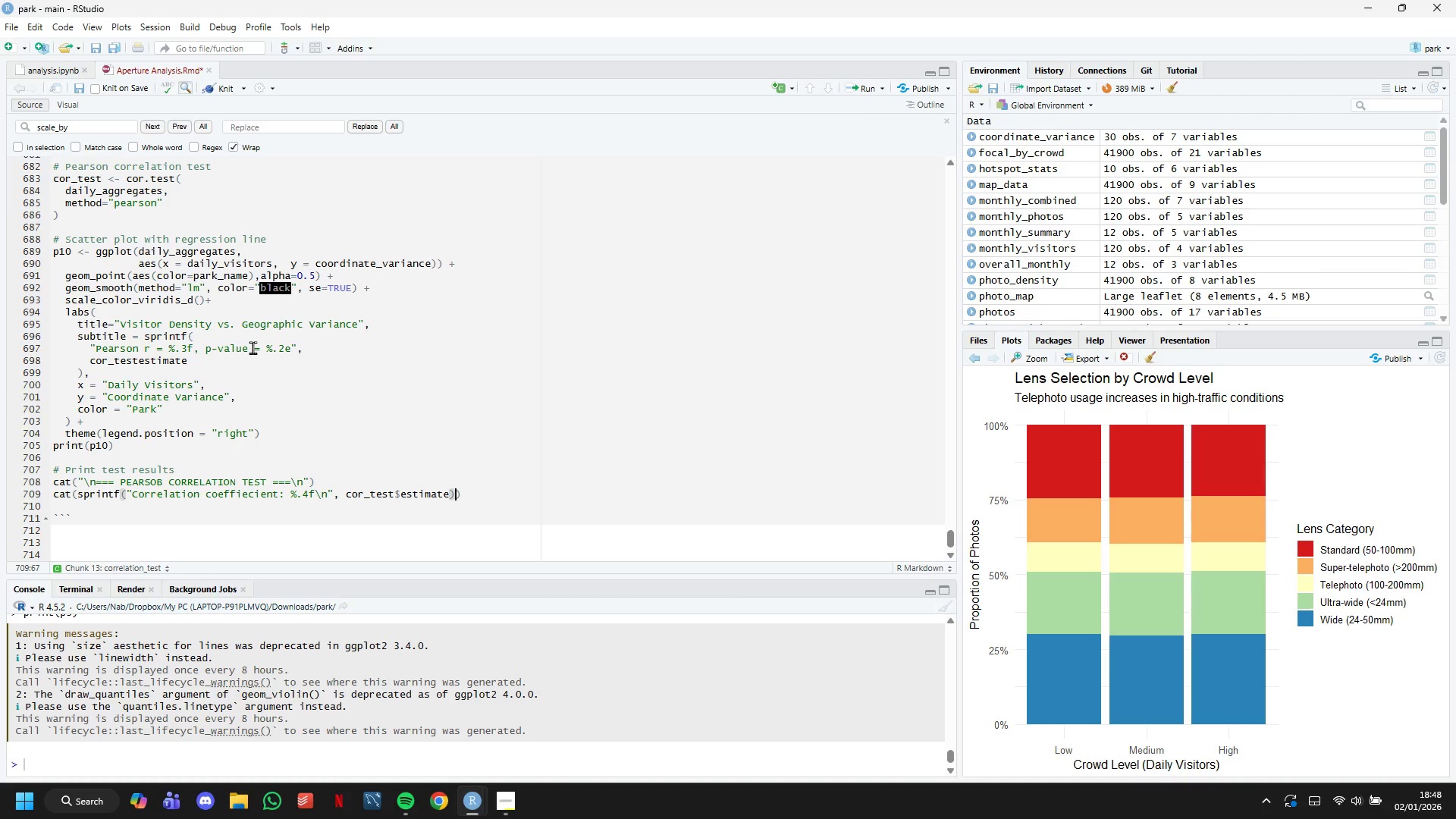 
key(ArrowRight)
 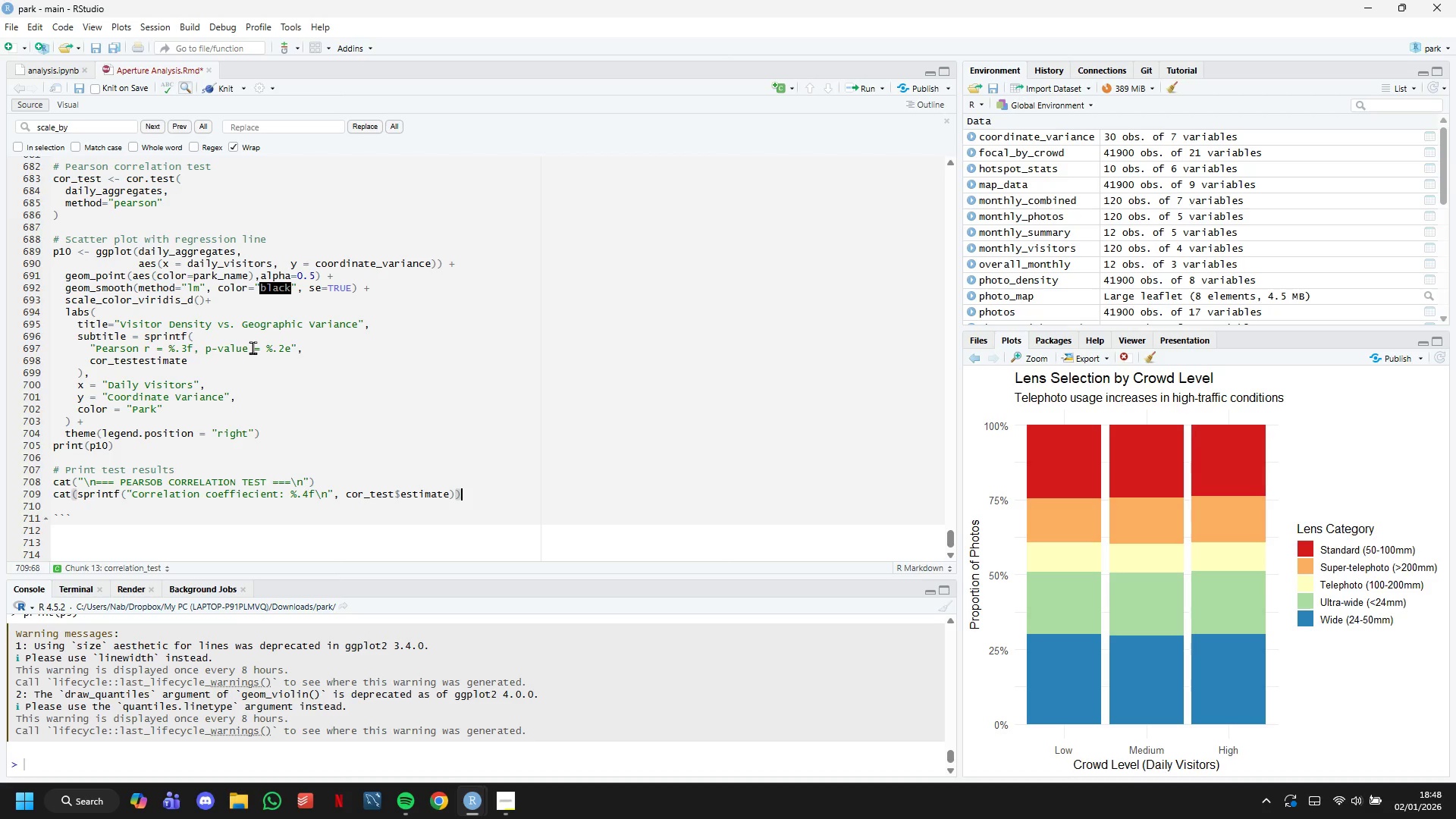 
key(Enter)
 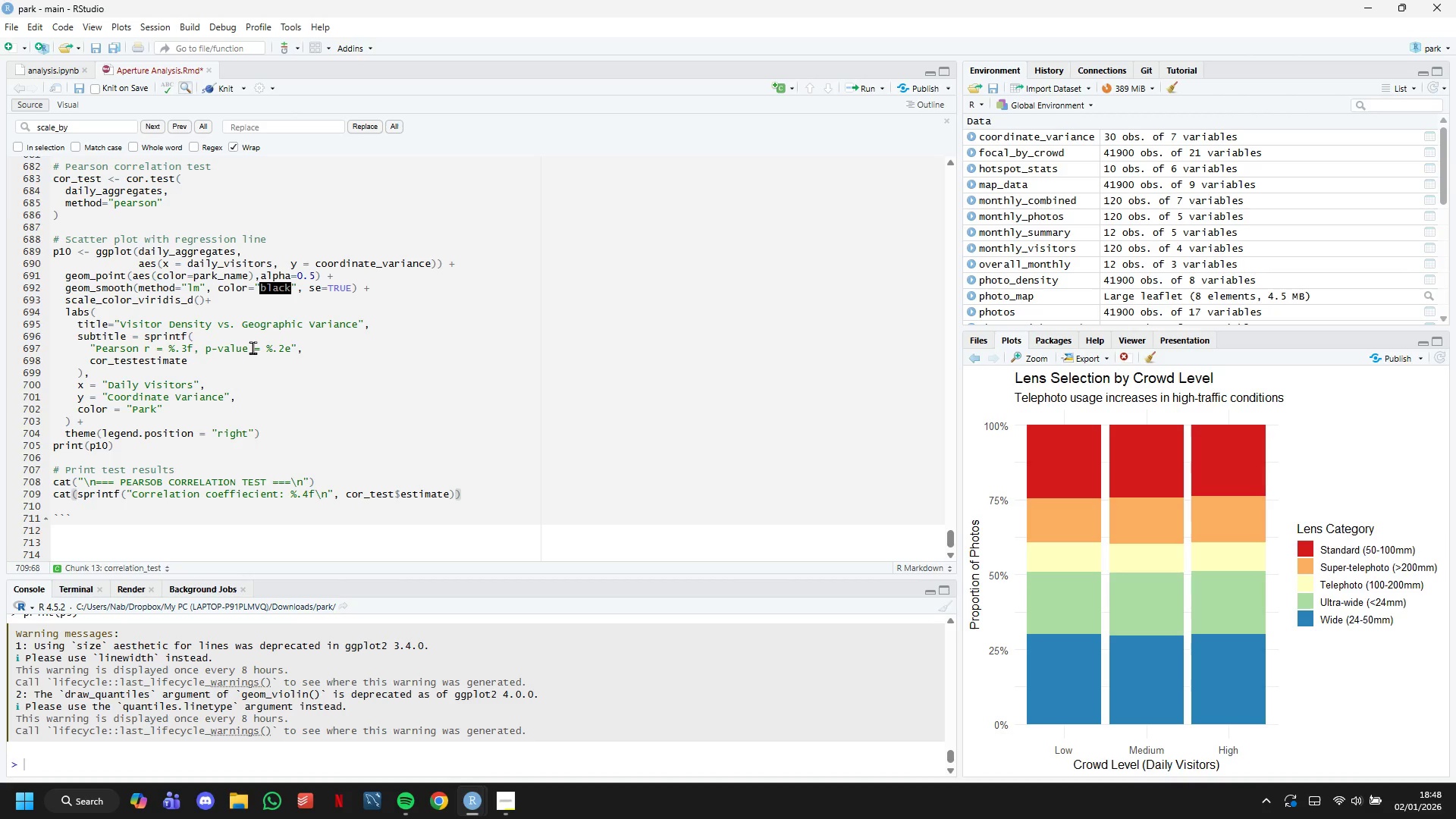 
type(cat(sprintd)
key(Backspace)
type(f(")
 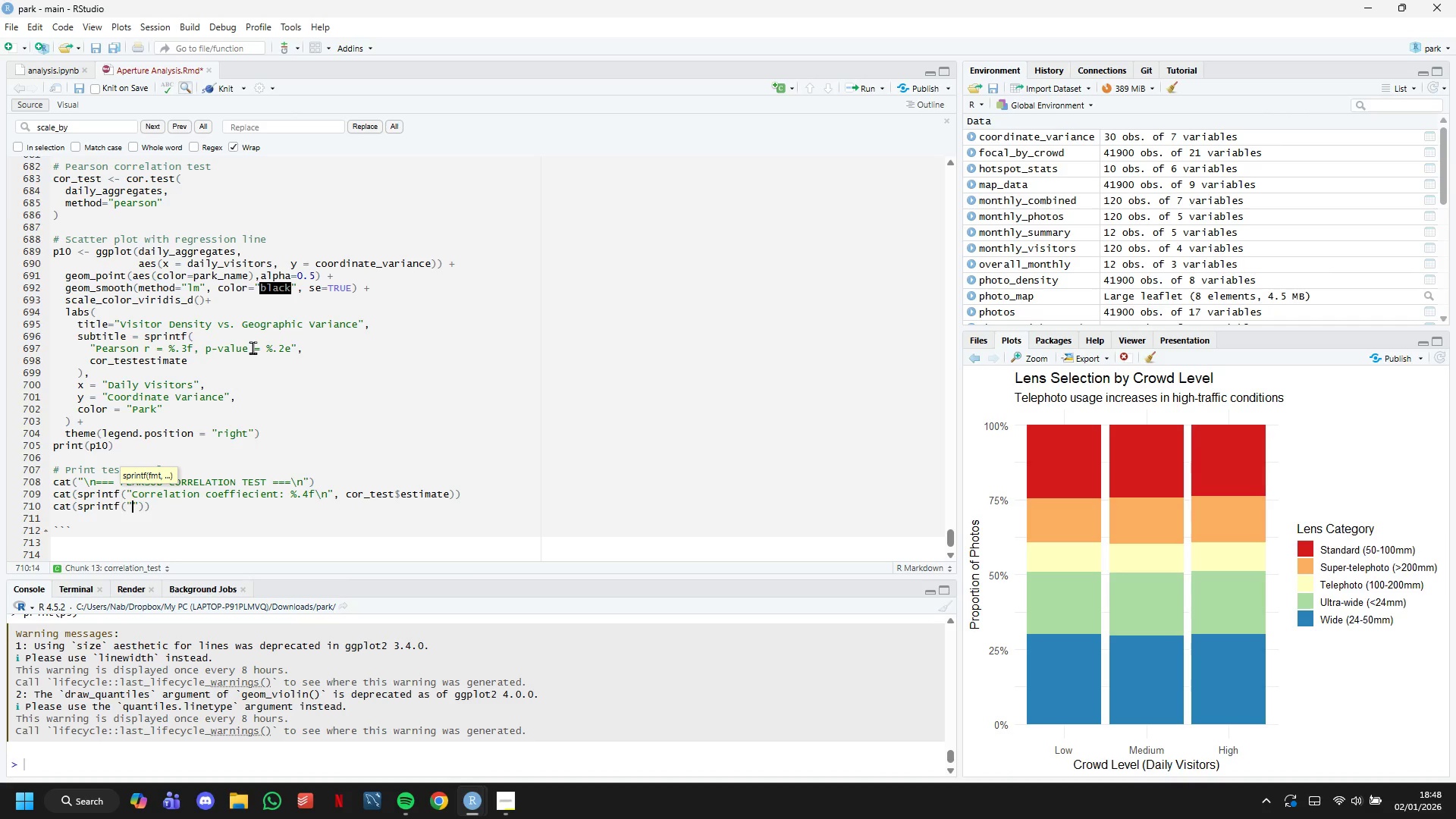 
wait(5.39)
 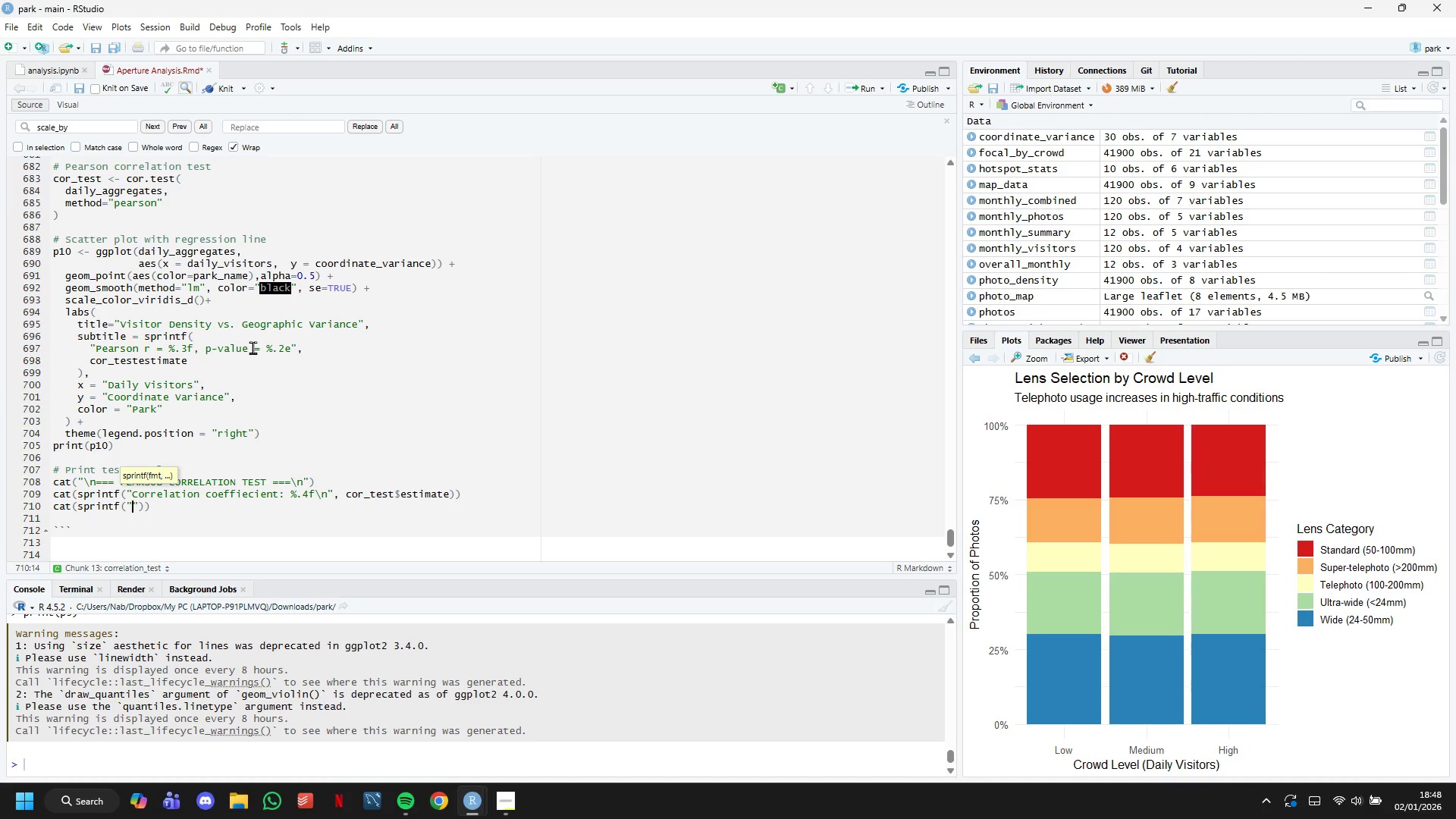 
type(95%%c)
key(Backspace)
type( CI: )
 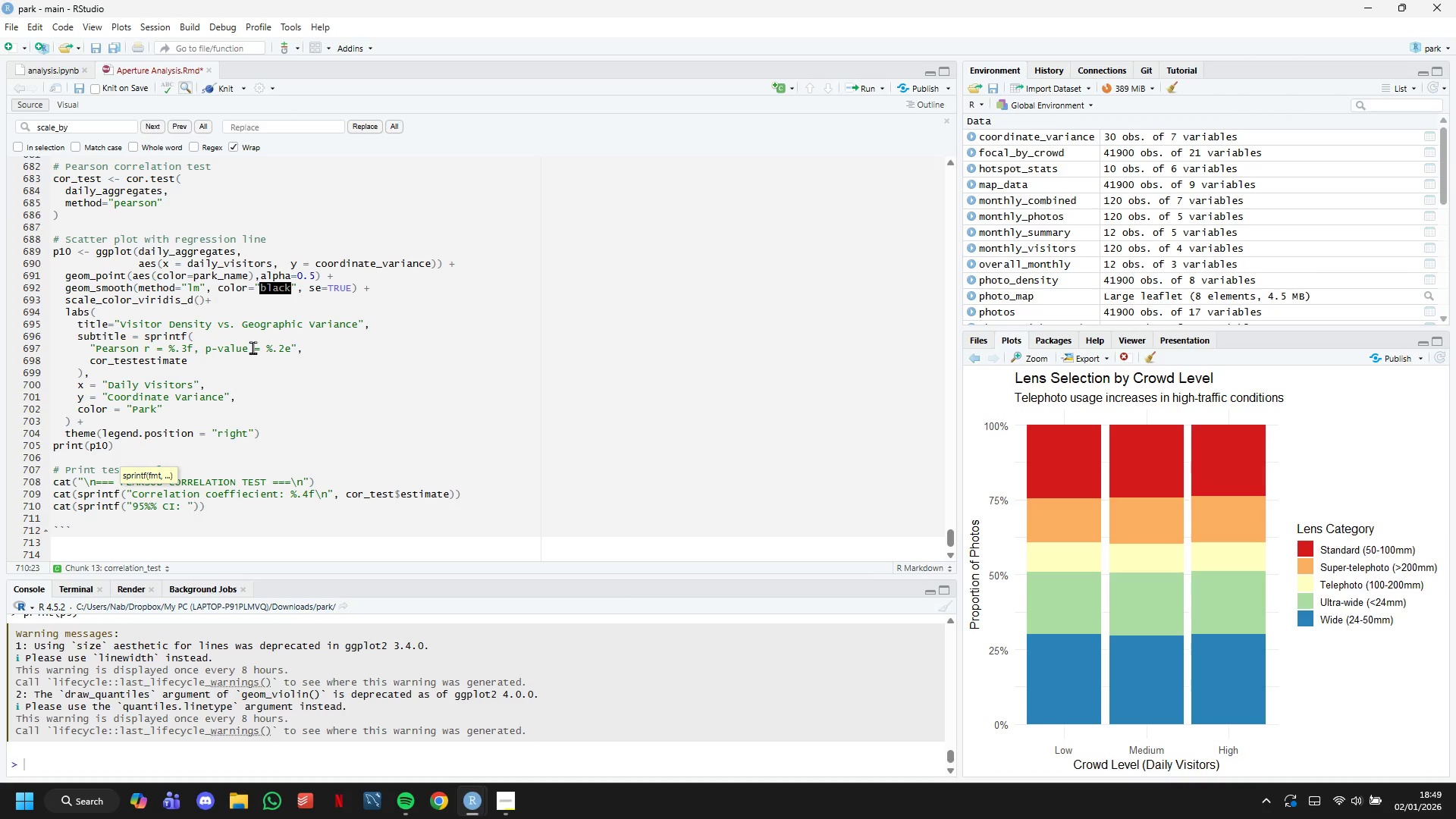 
key(BracketLeft)
 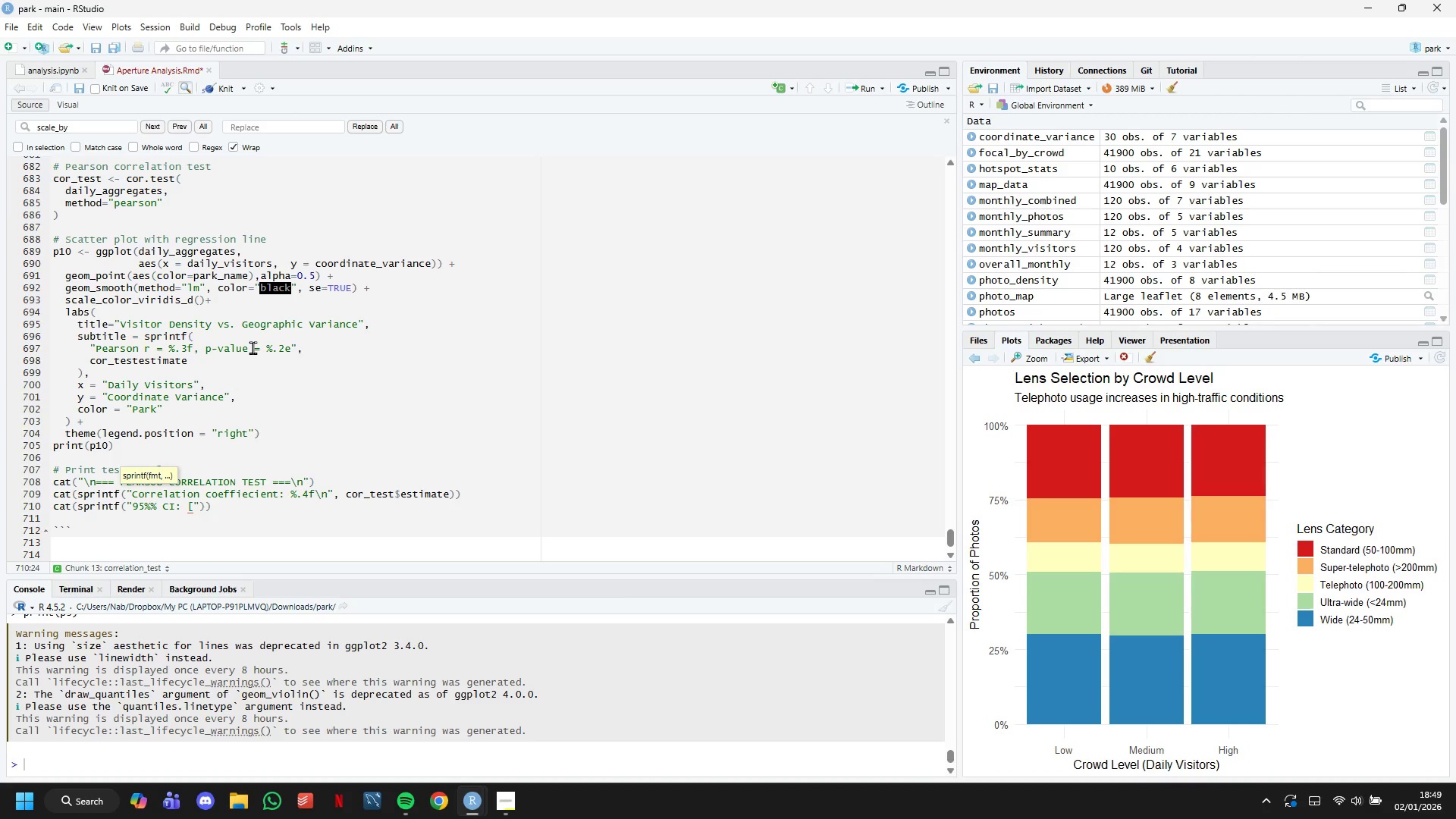 
key(Shift+5)
 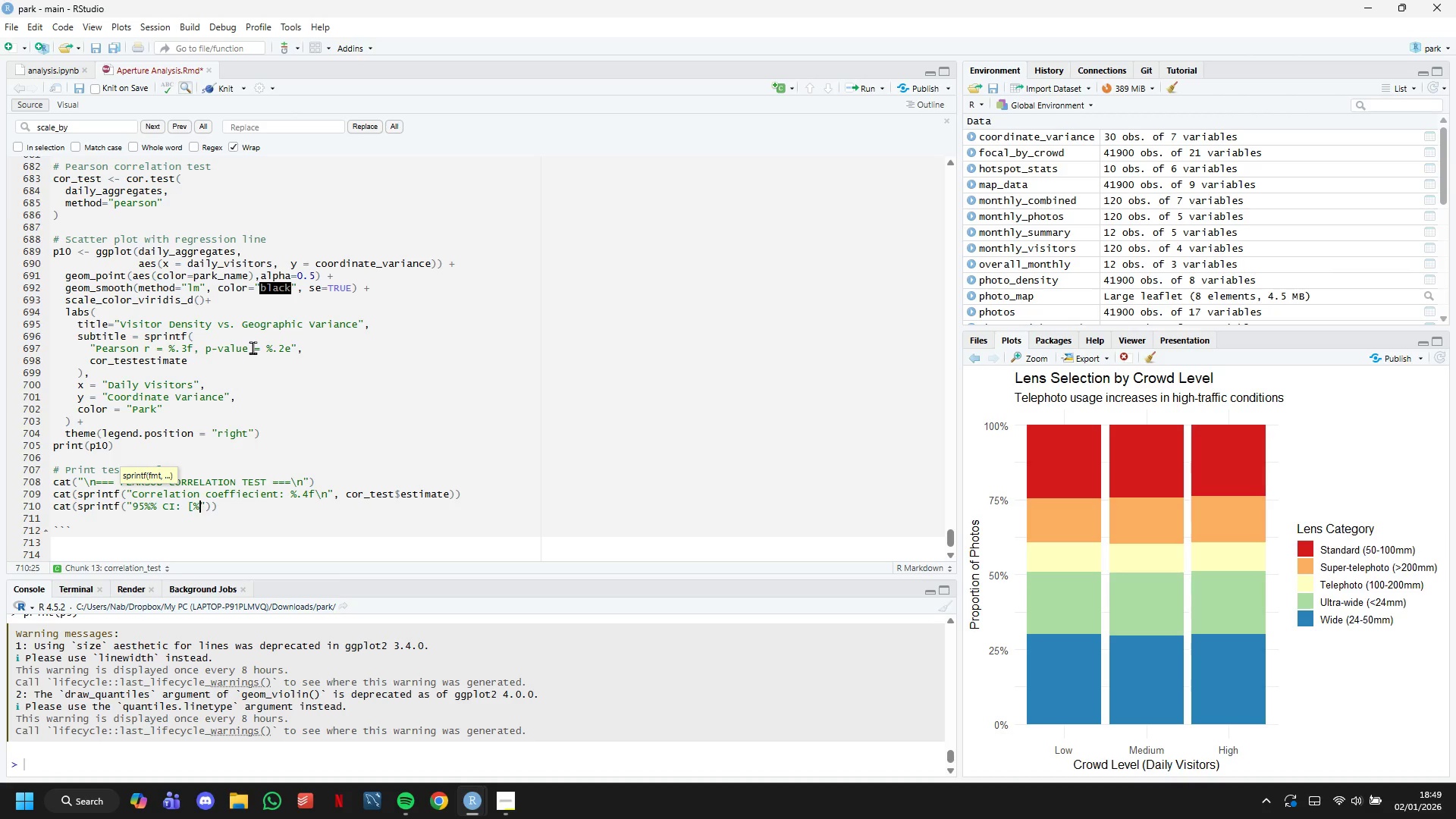 
key(Period)
 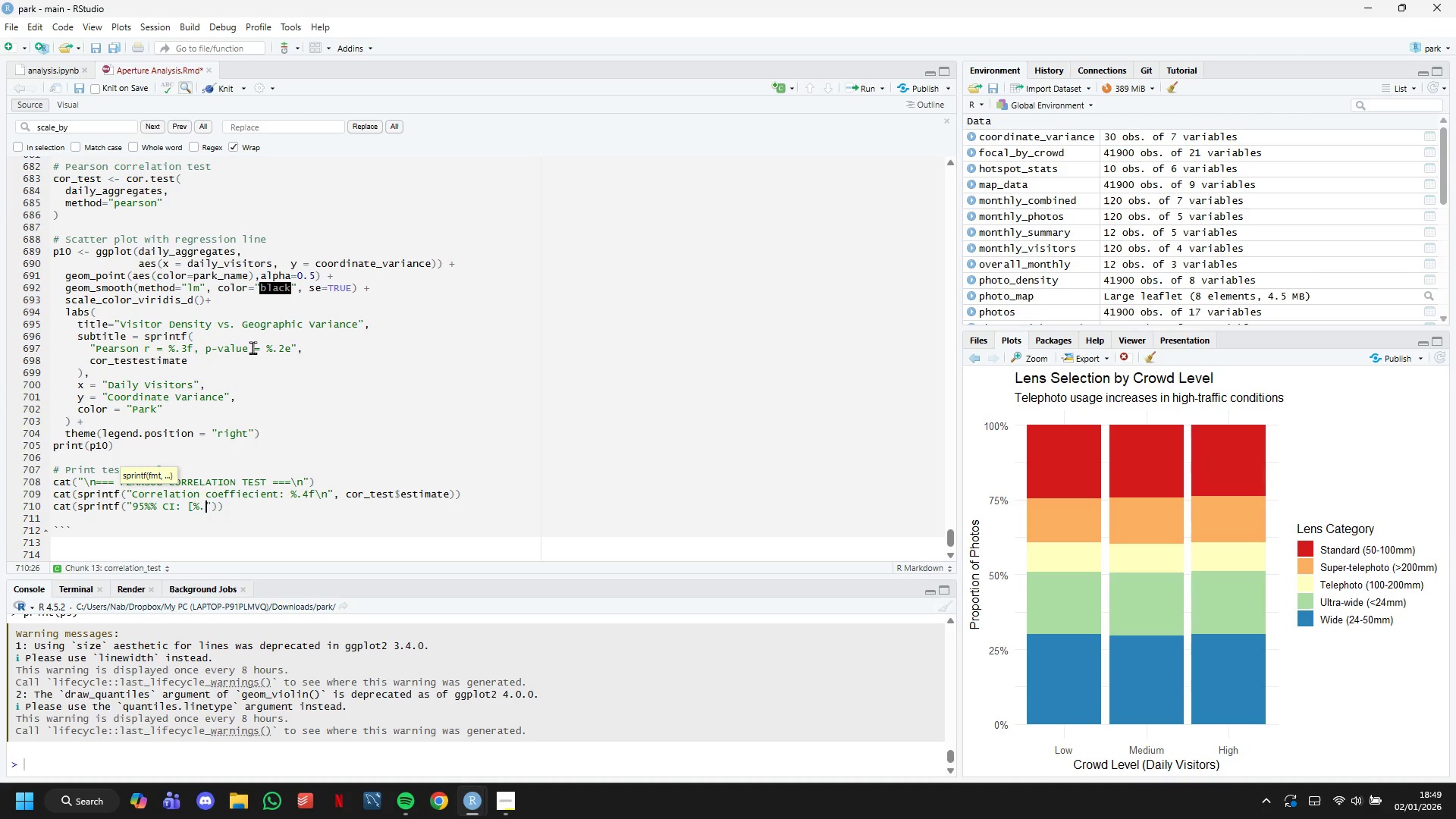 
wait(14.47)
 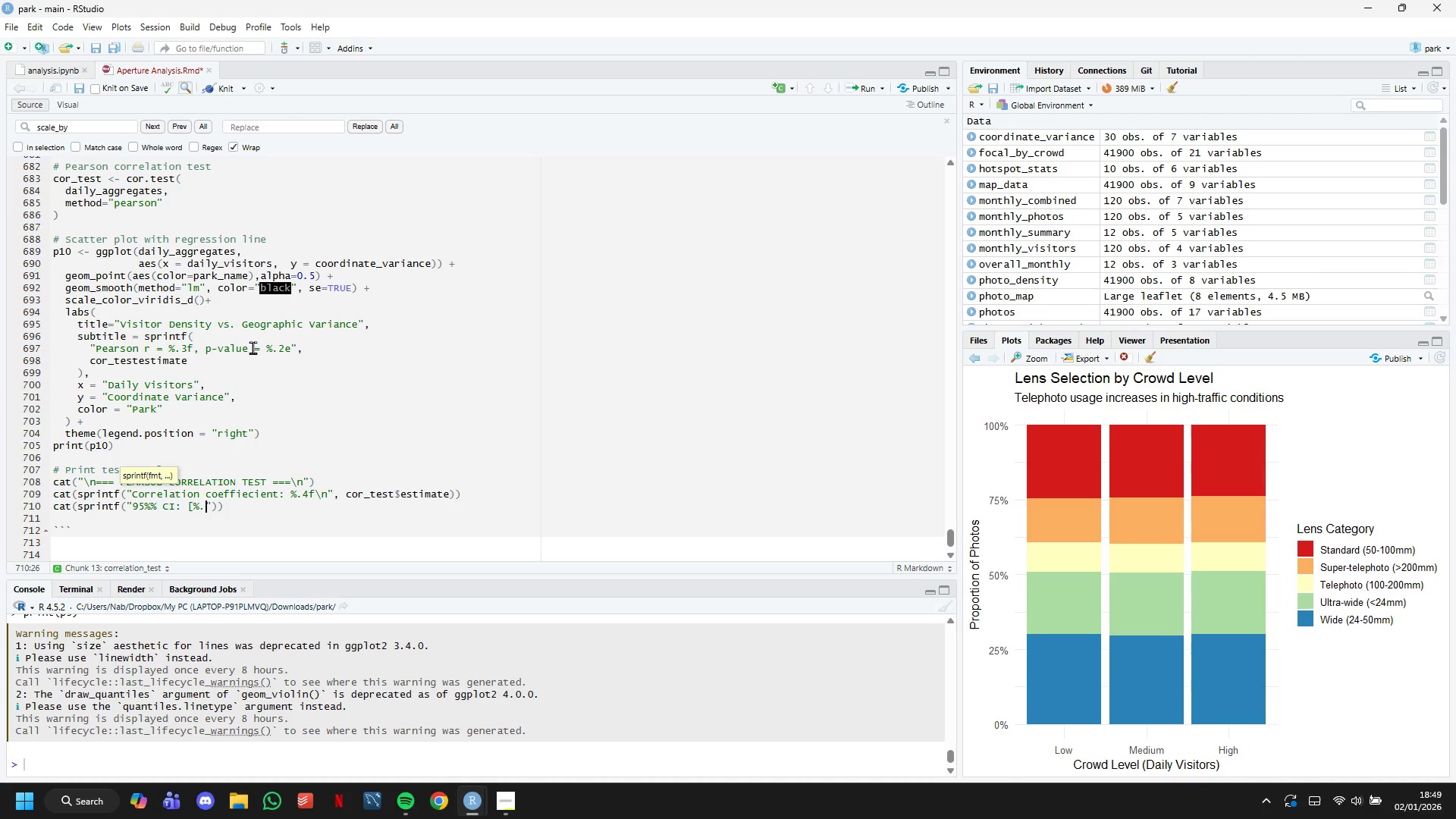 
type(4f,%.4f)
 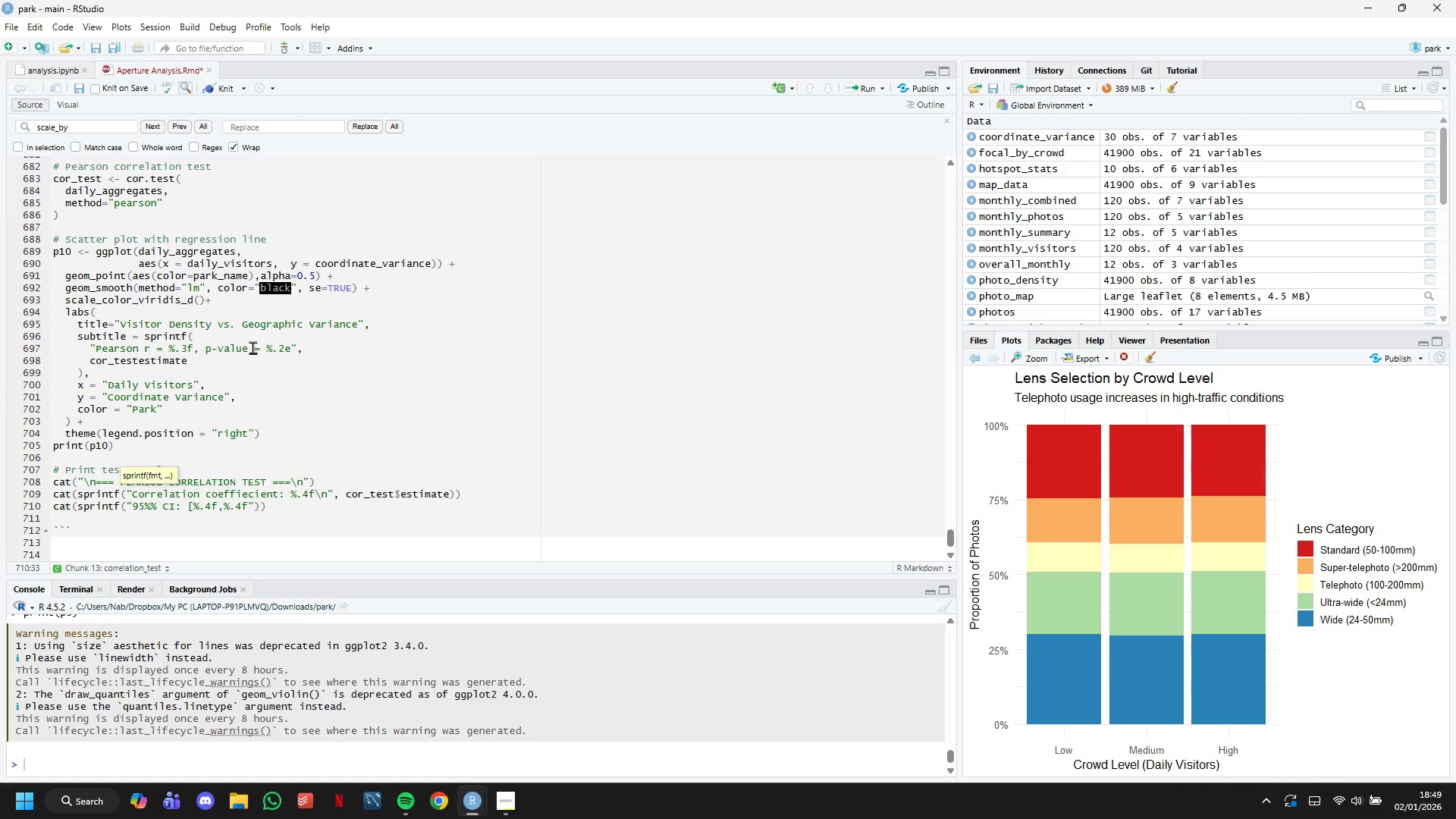 
key(ArrowRight)
 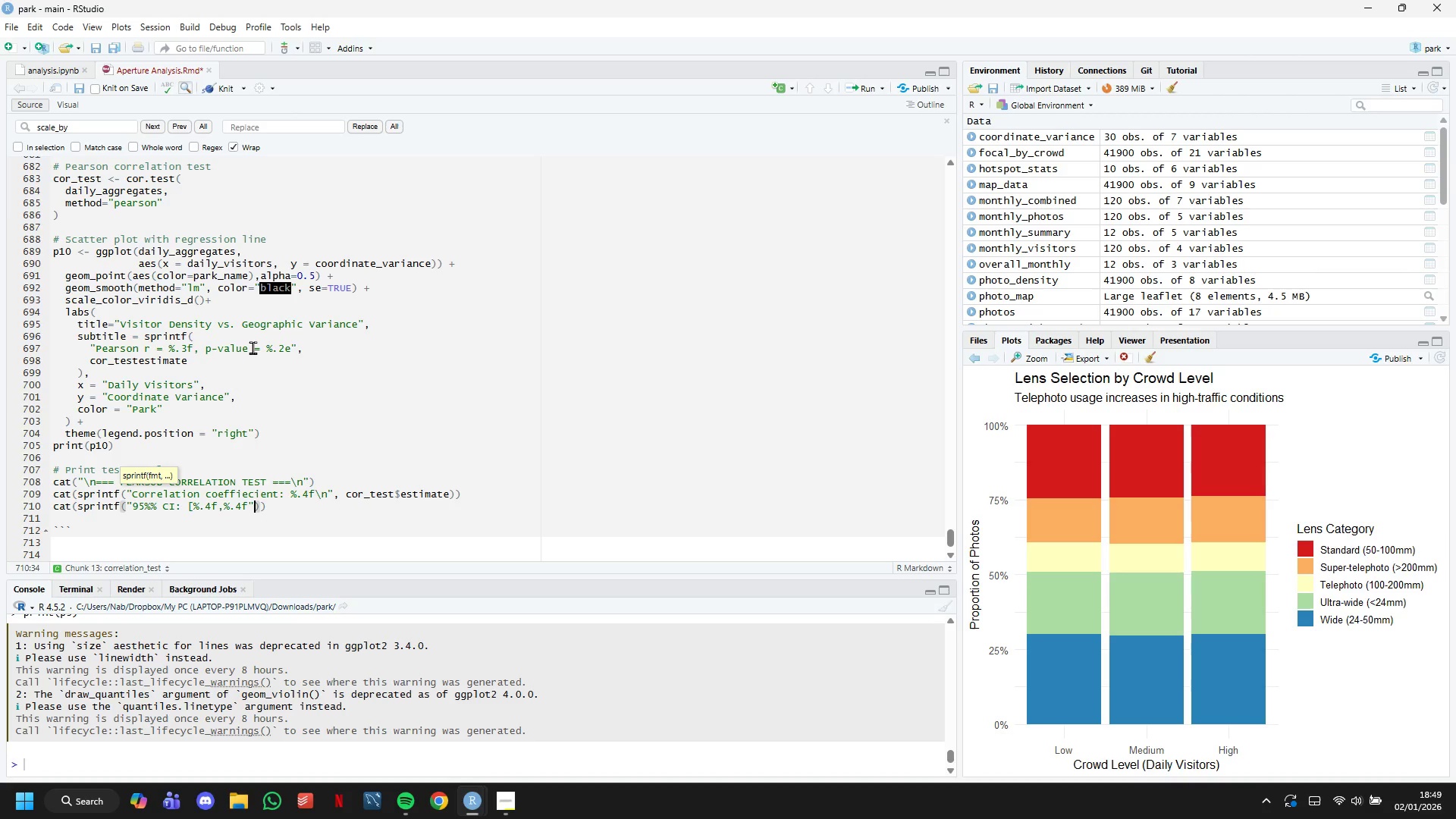 
key(ArrowLeft)
 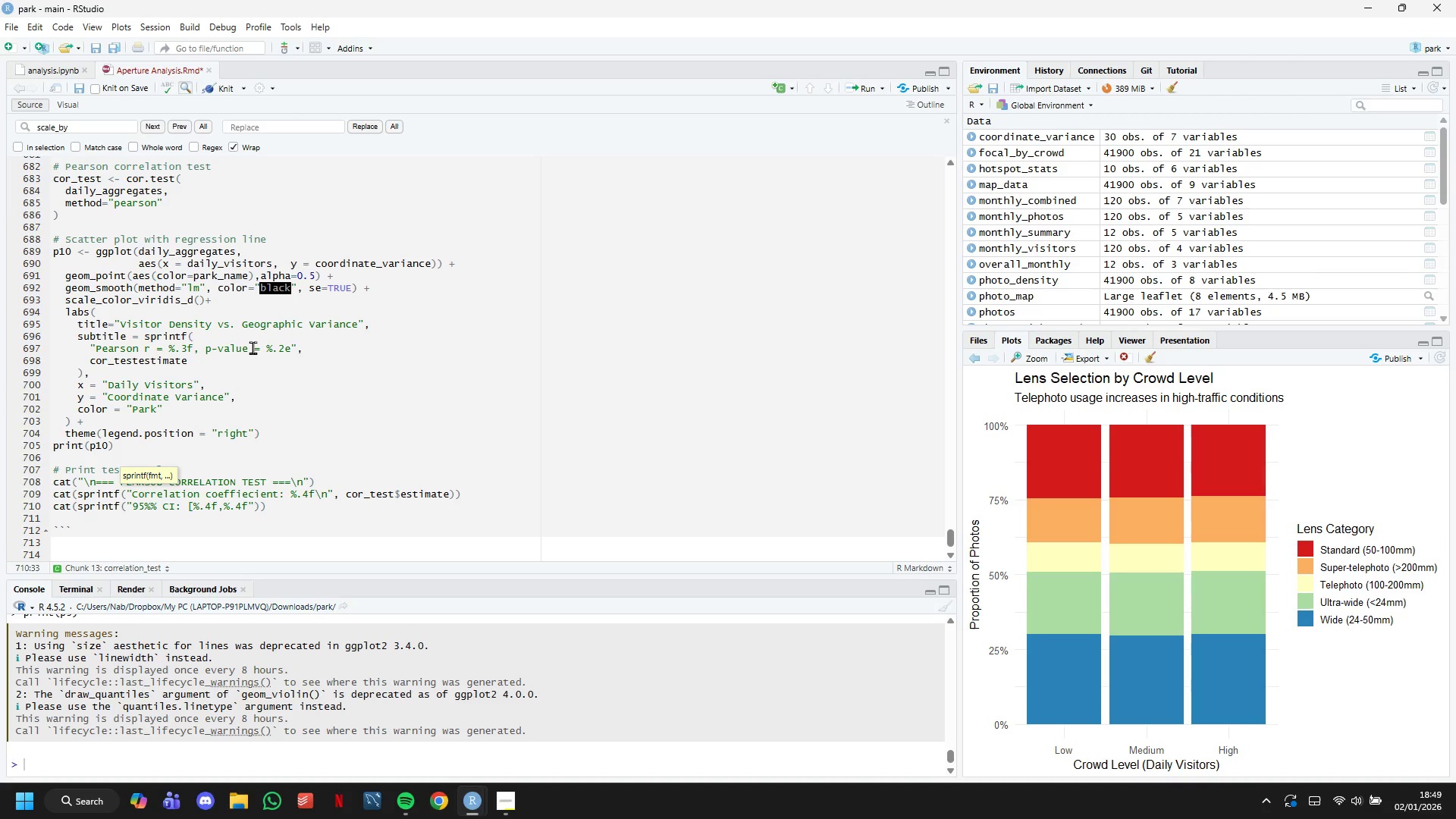 
key(BracketRight)
 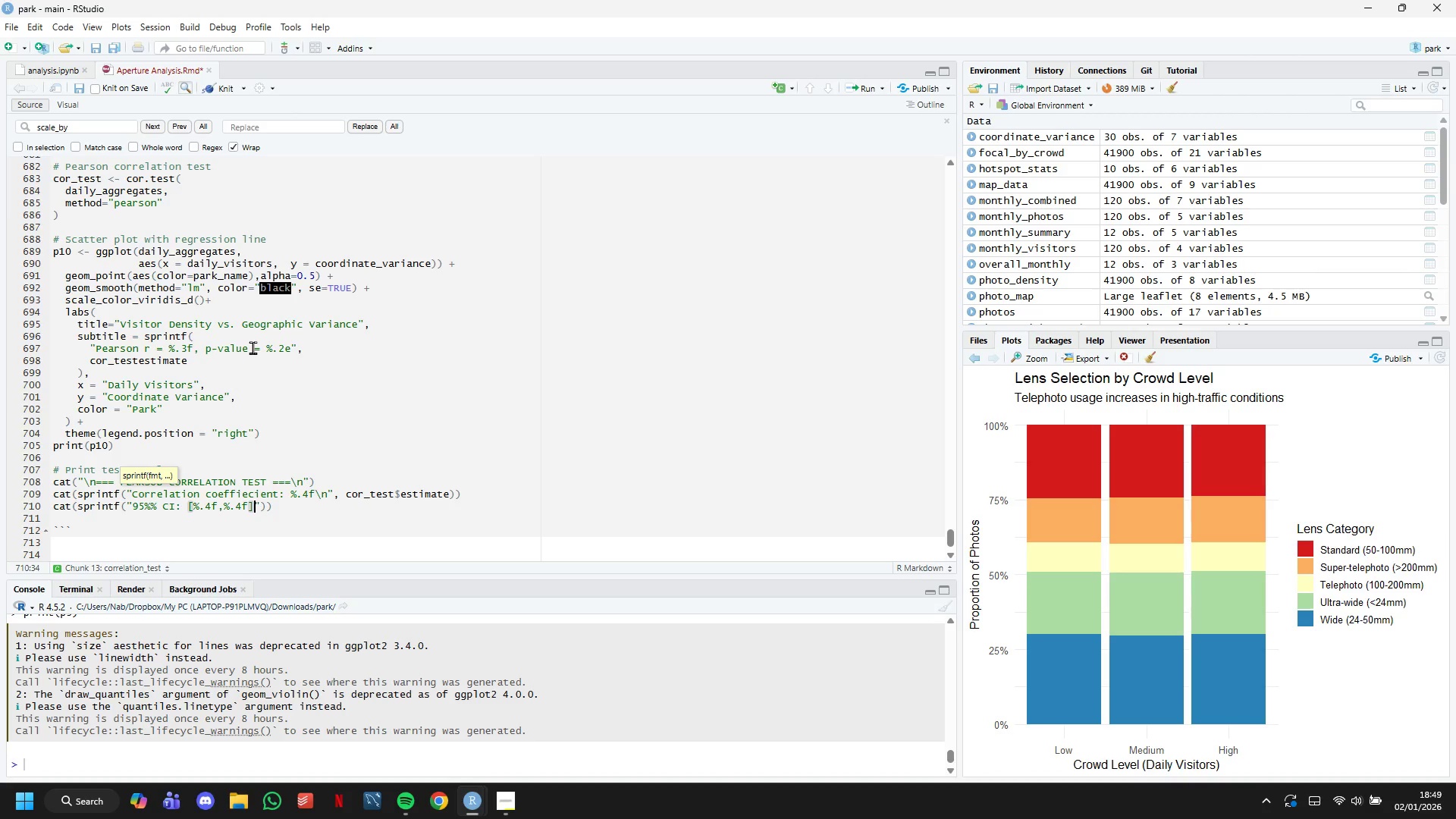 
key(Backslash)
 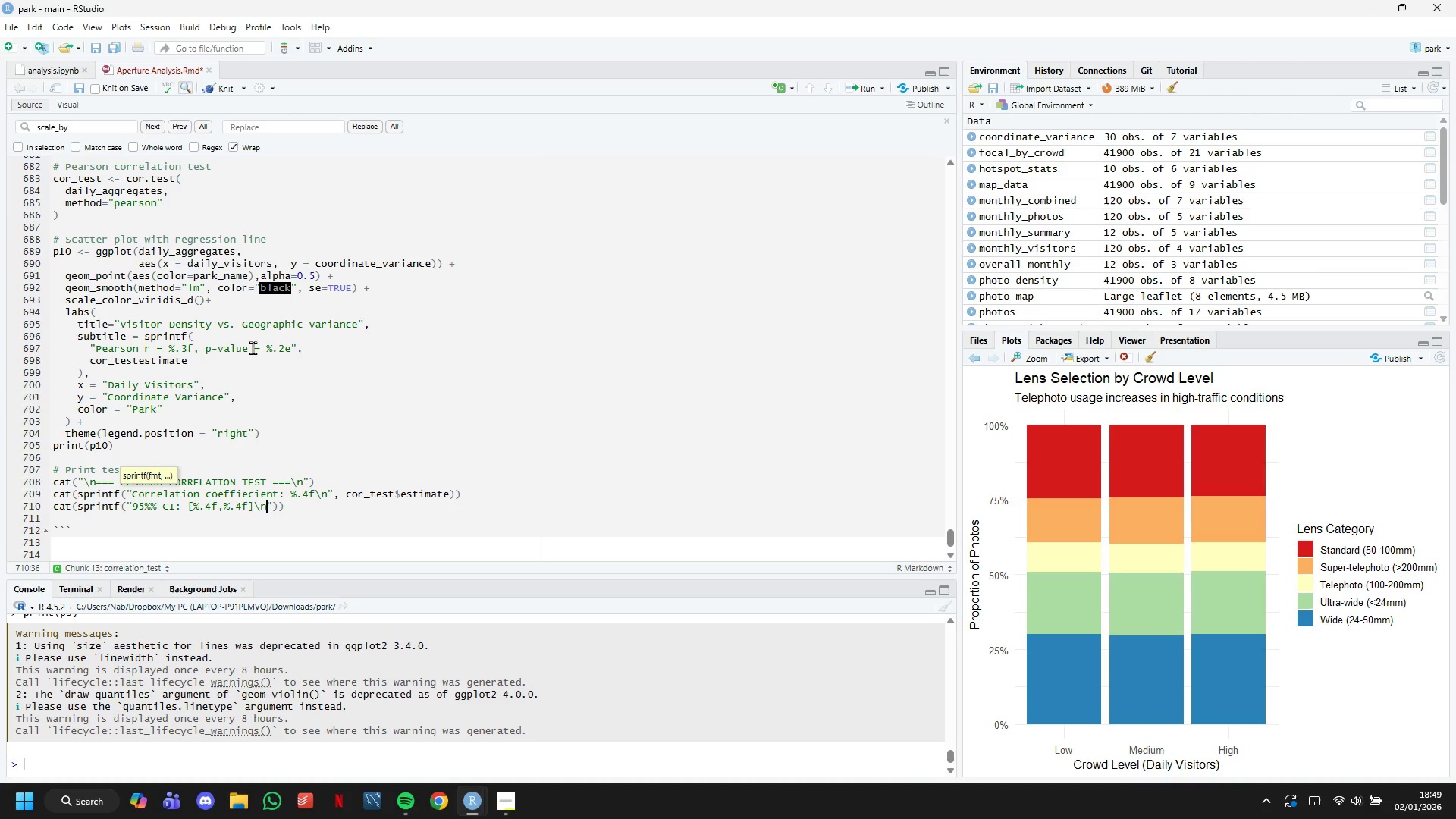 
key(N)
 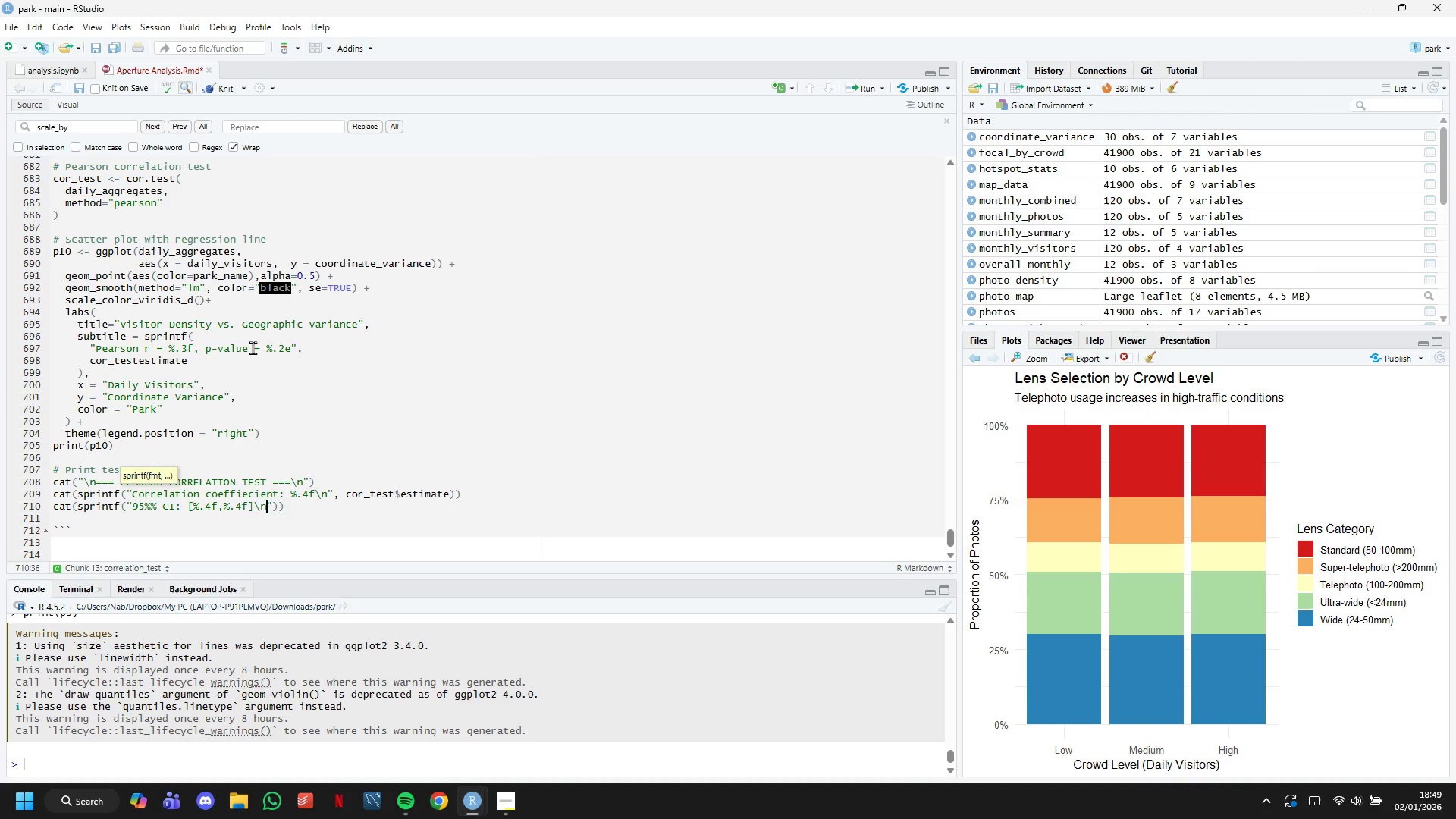 
key(ArrowRight)
 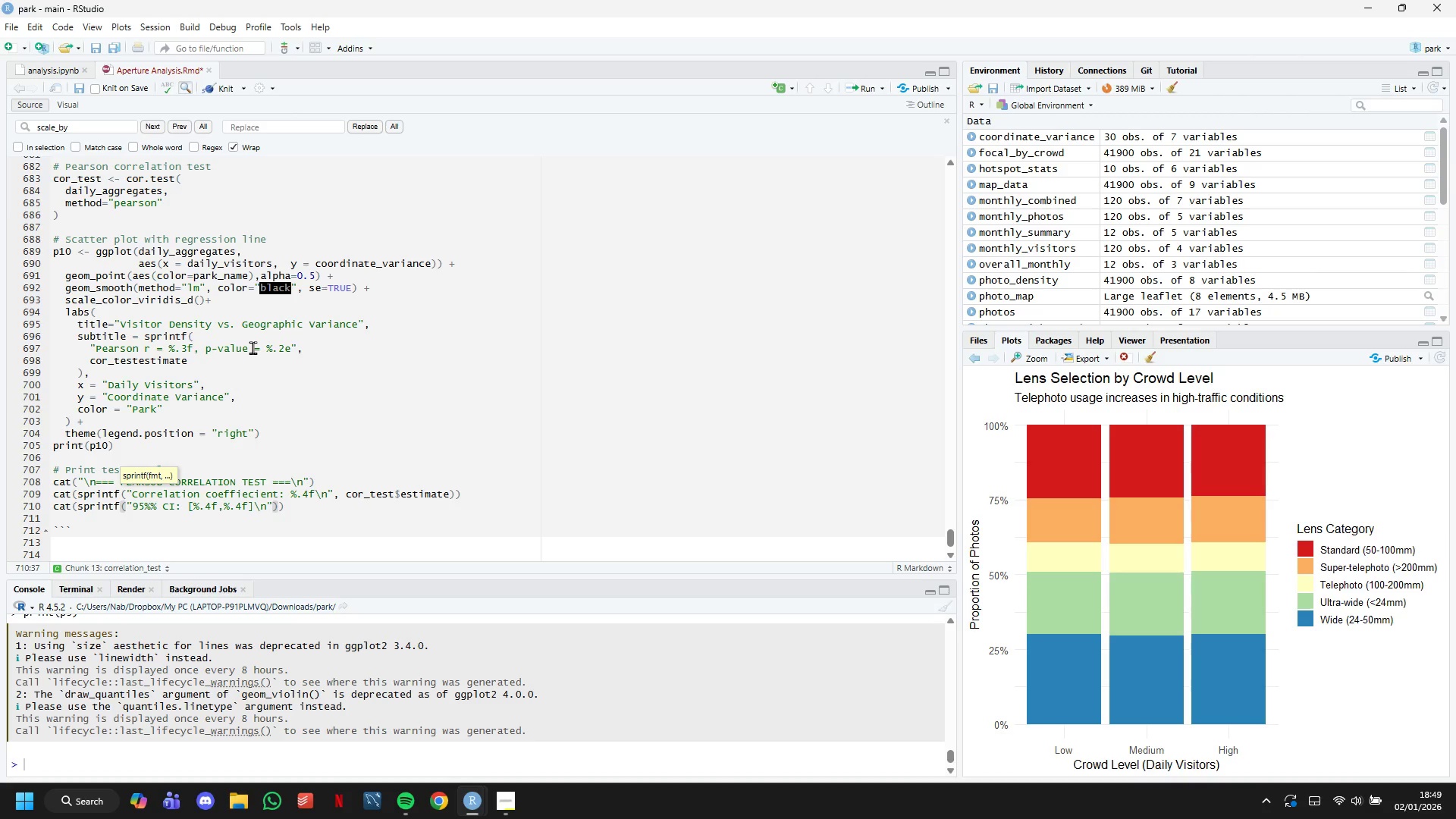 
key(Comma)
 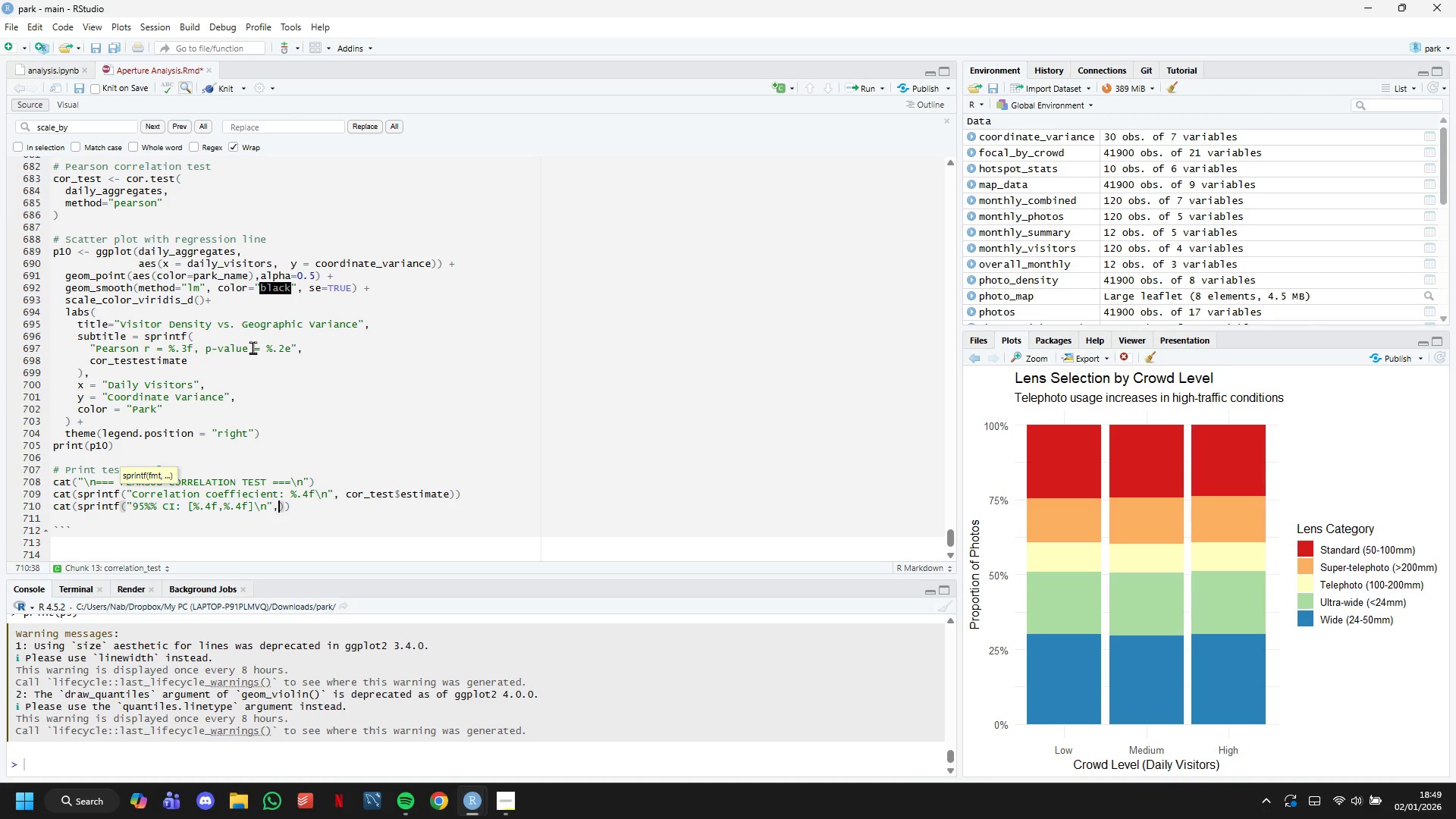 
key(Enter)
 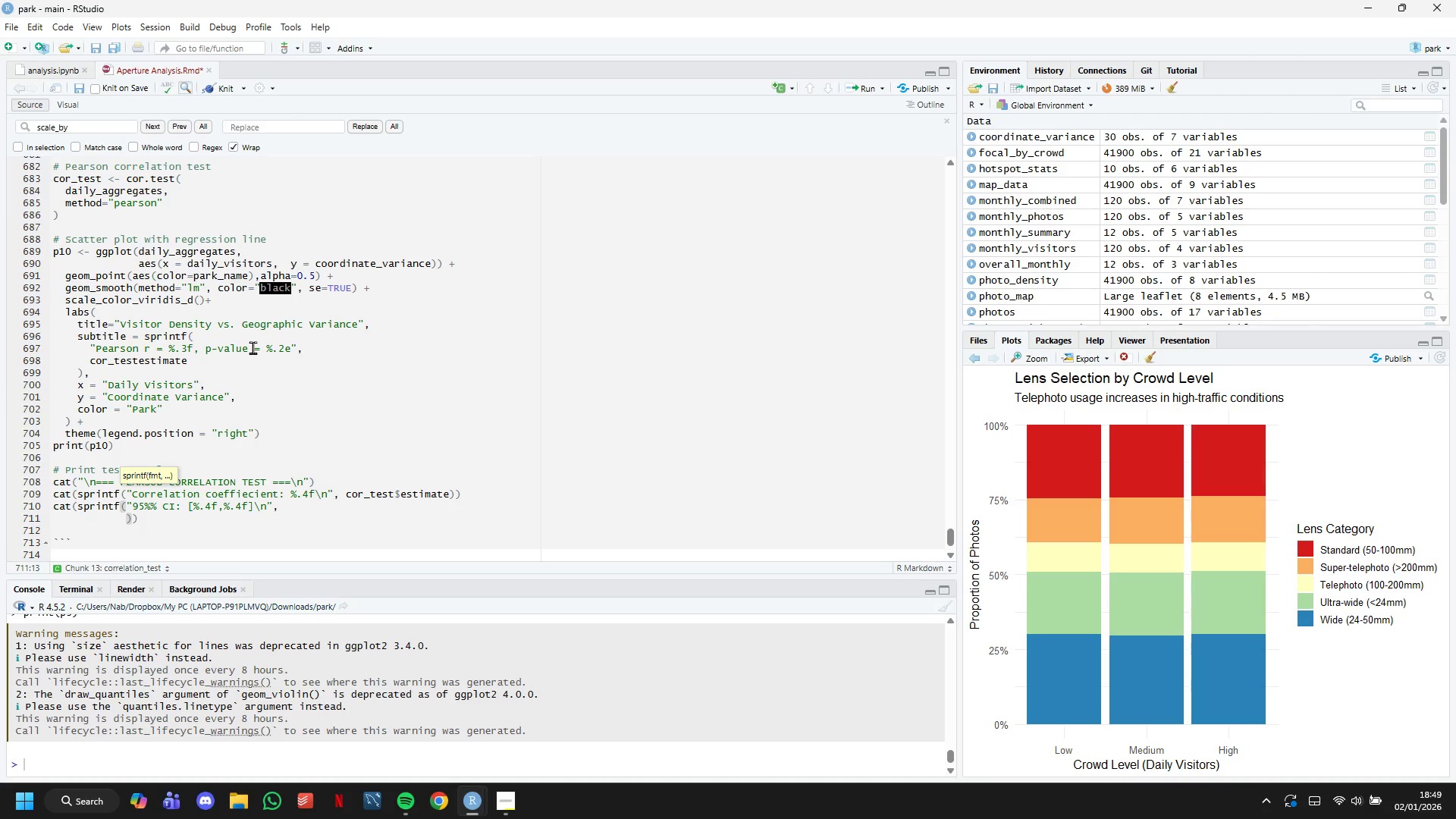 
type(cor_test)
 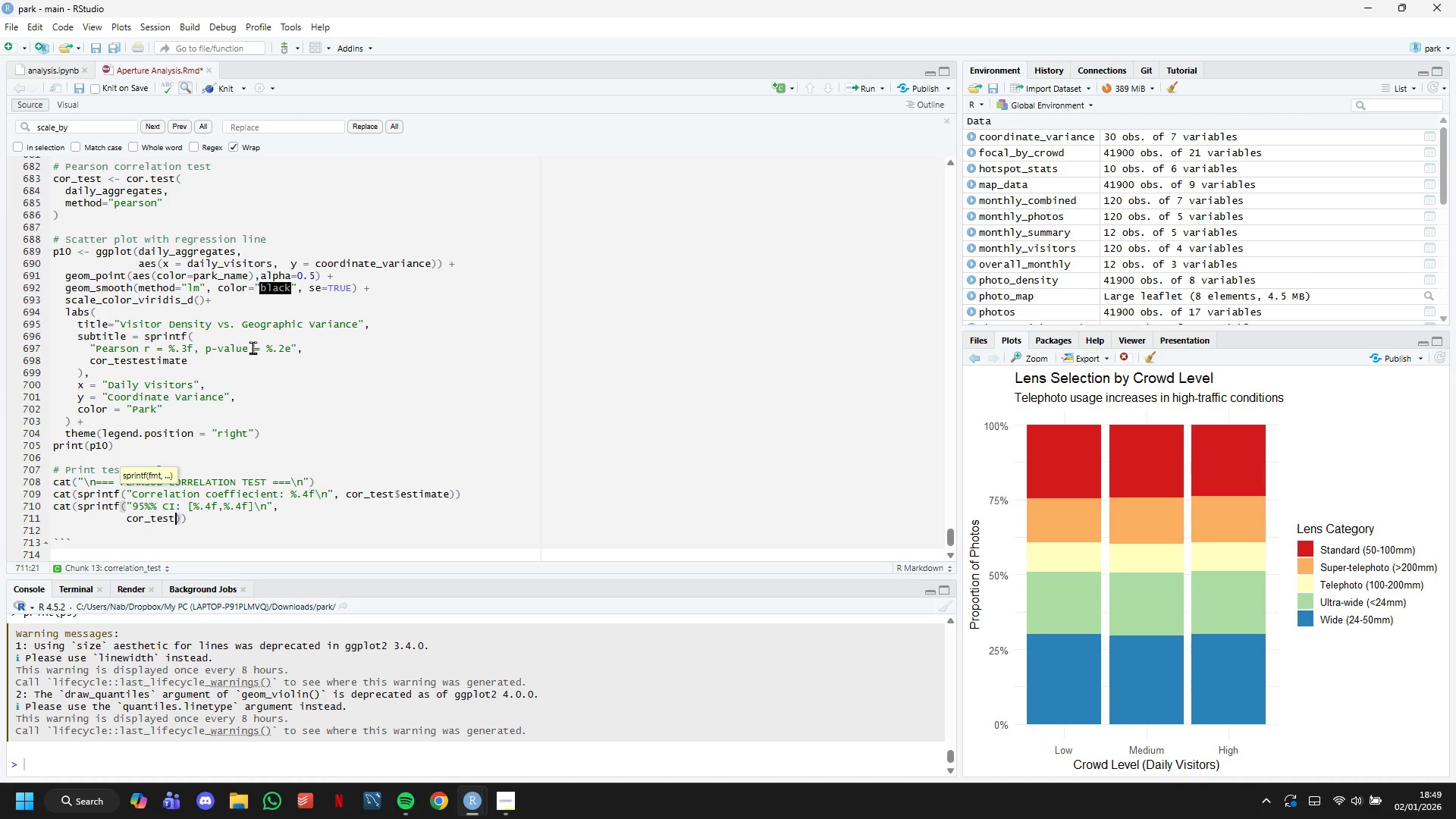 
type($conf.int[1)
 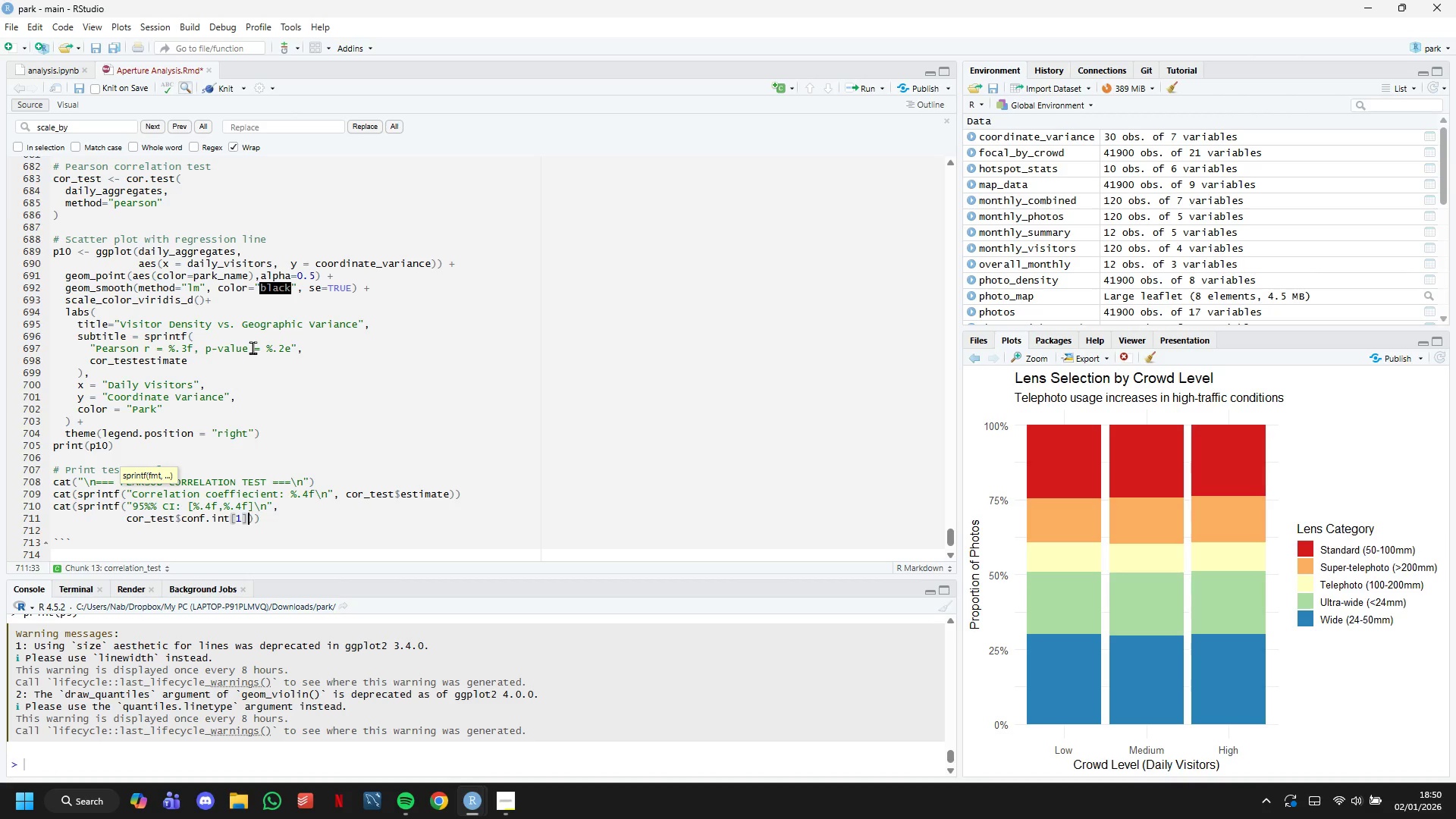 
key(ArrowRight)
 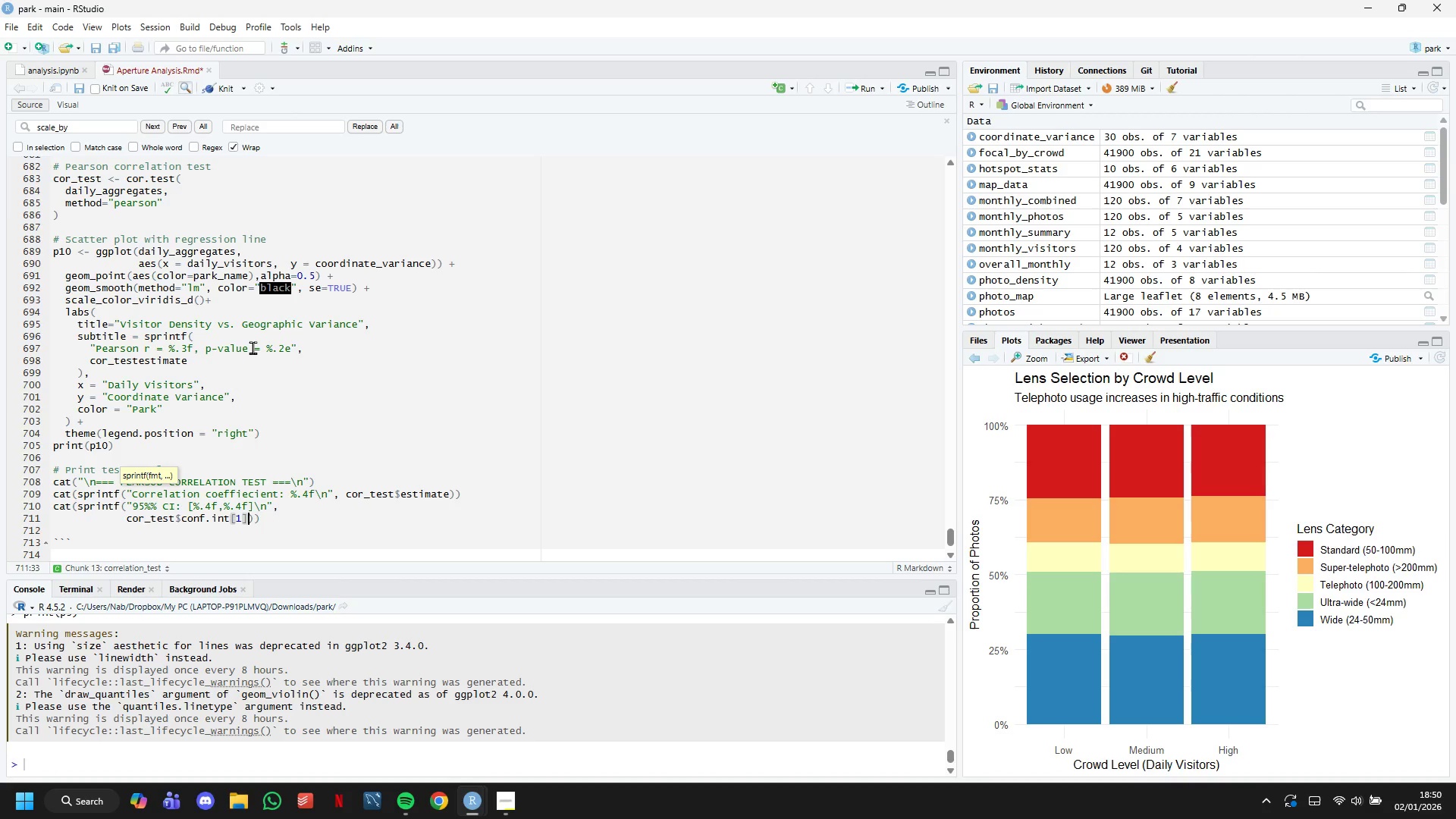 
key(Comma)
 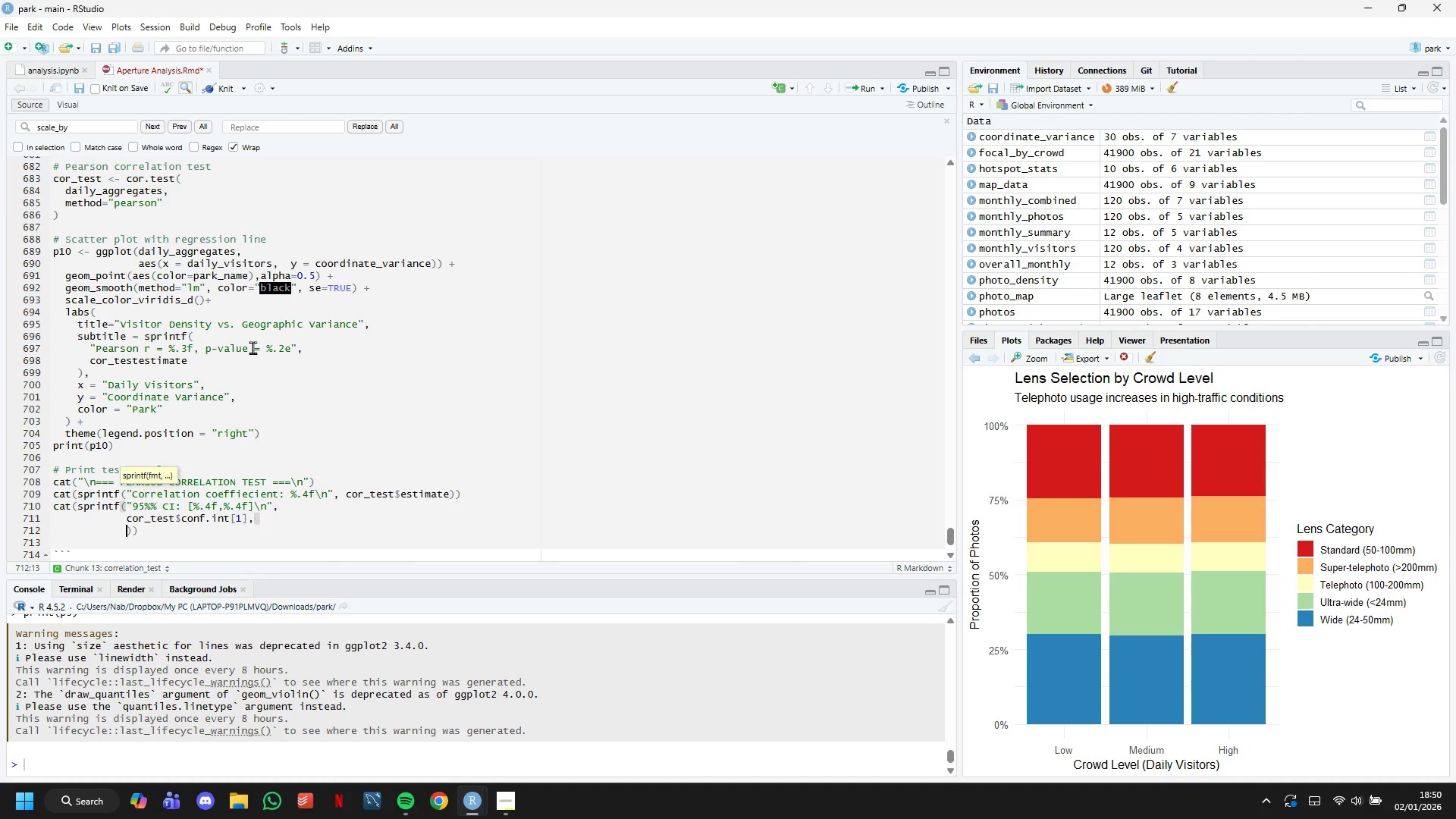 
key(Enter)
 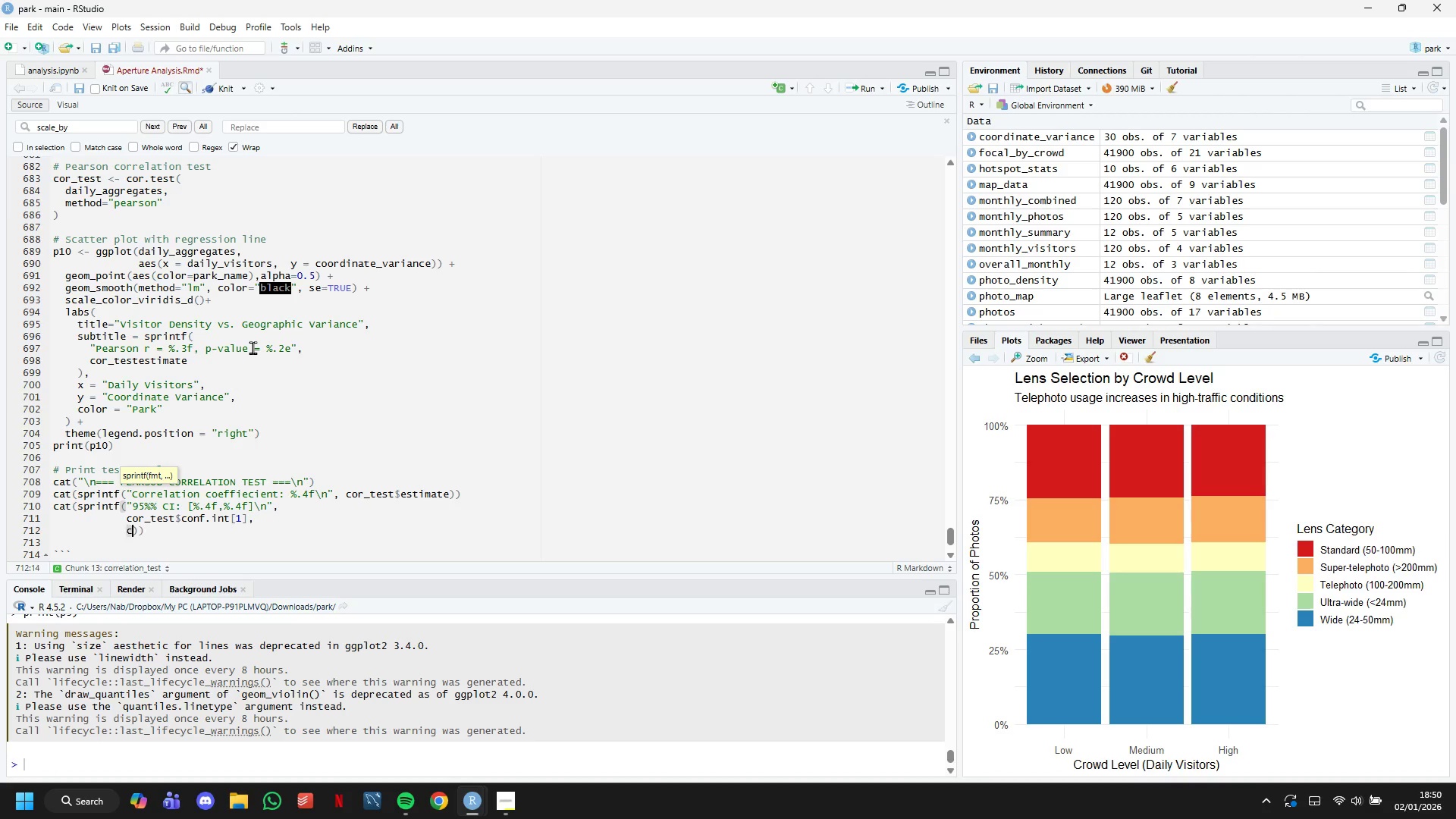 
type(cor_test$conf.int[2)
 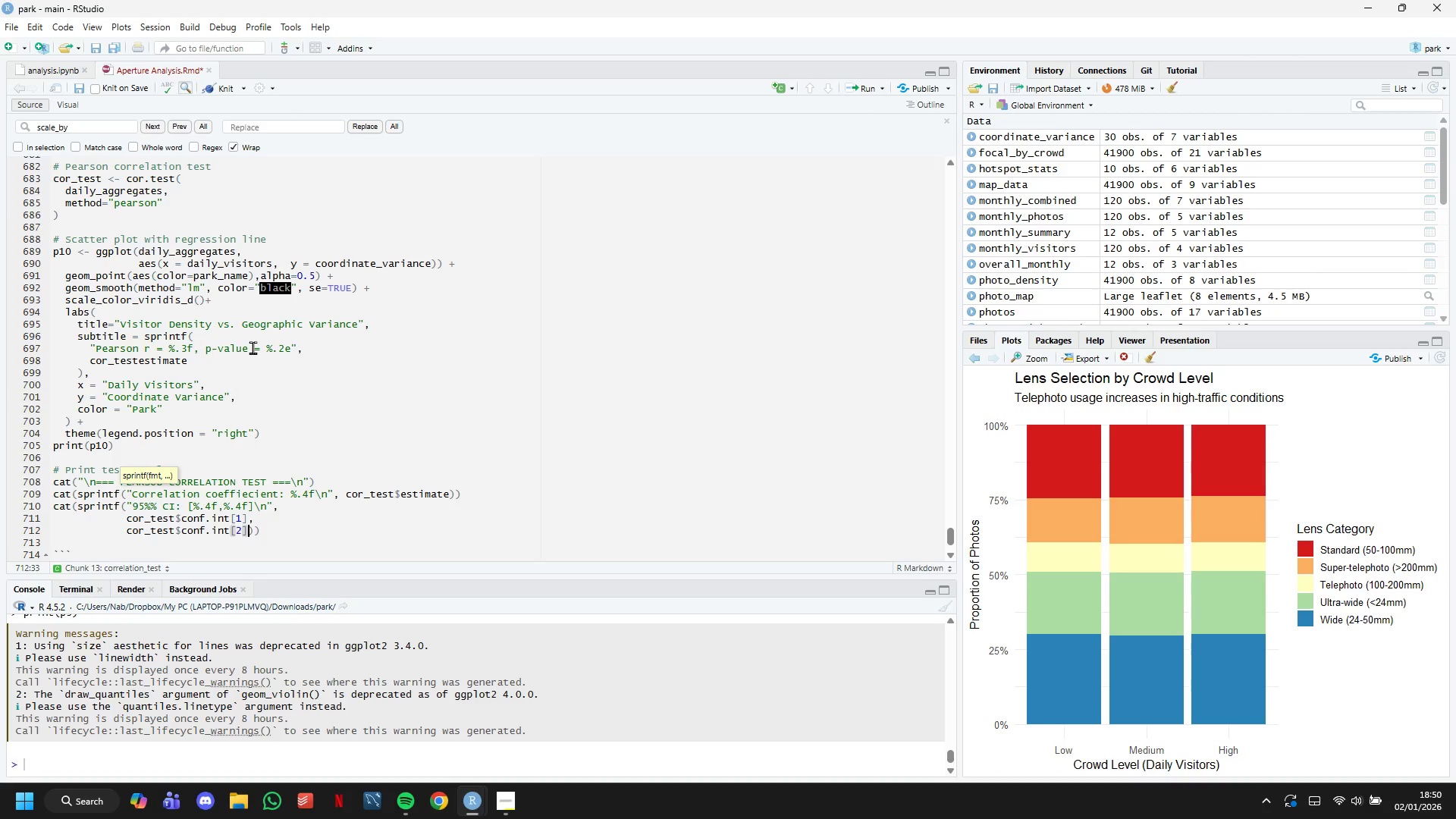 
 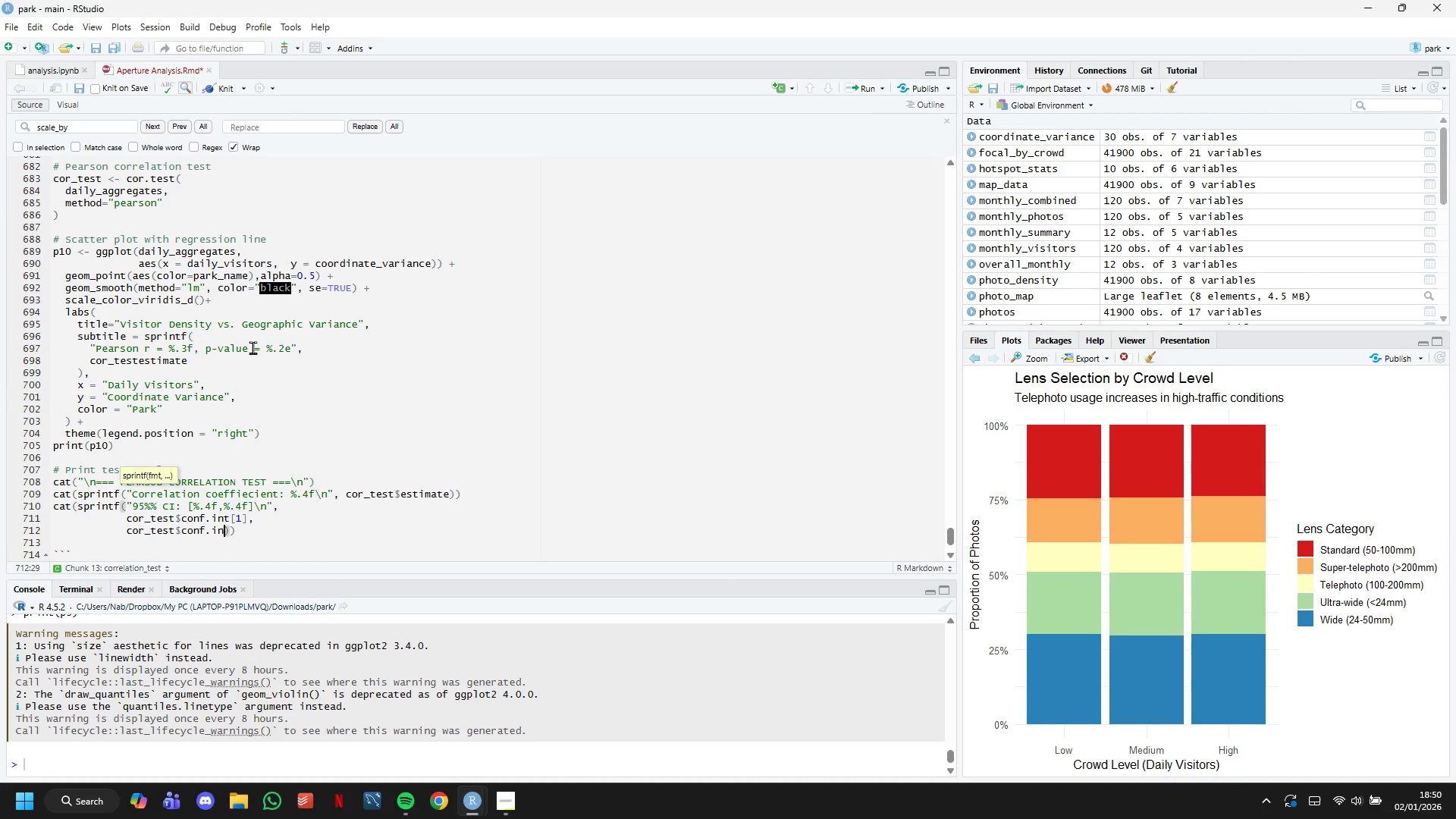 
key(ArrowRight)
 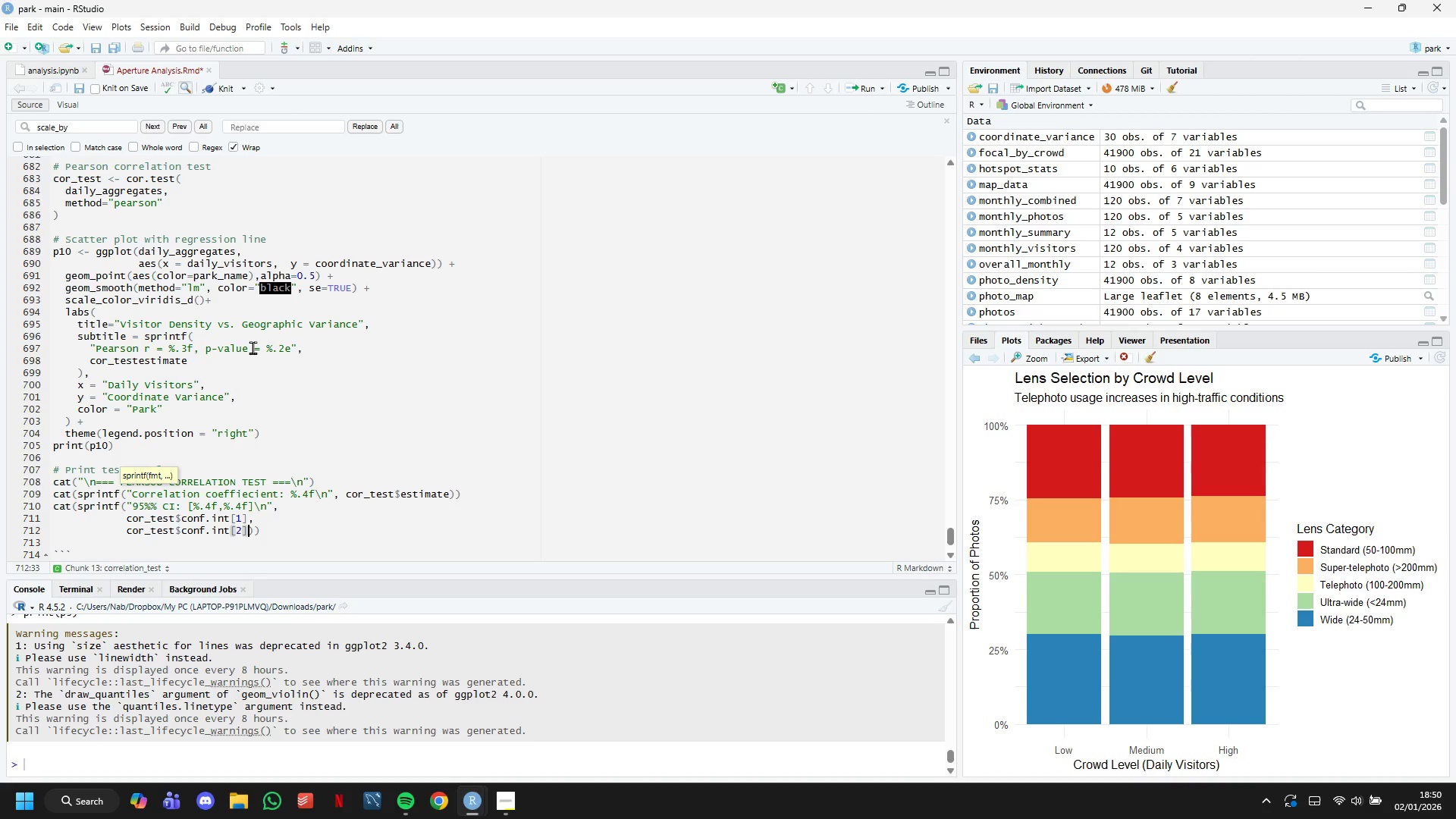 
key(ArrowRight)
 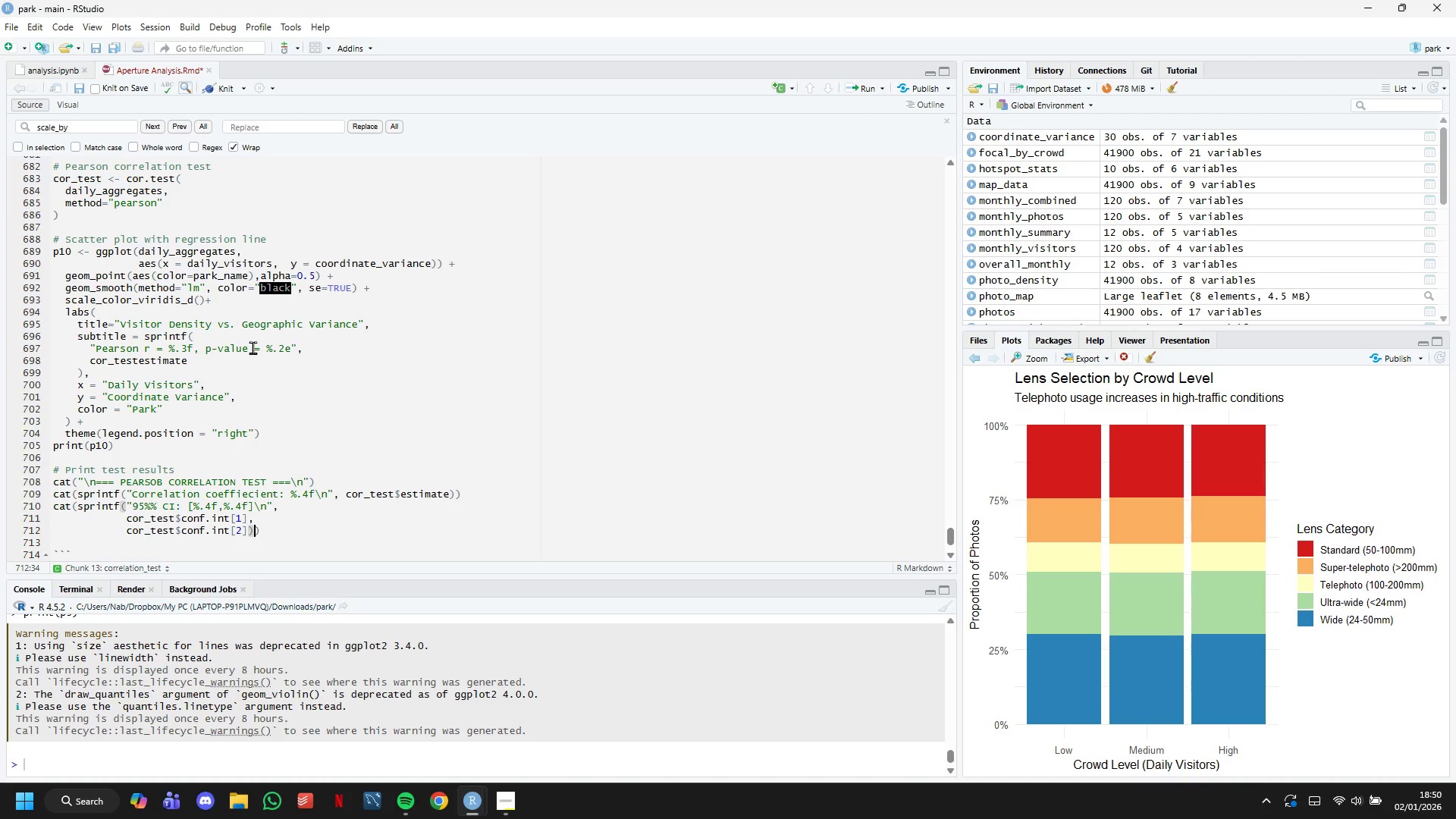 
key(ArrowRight)
 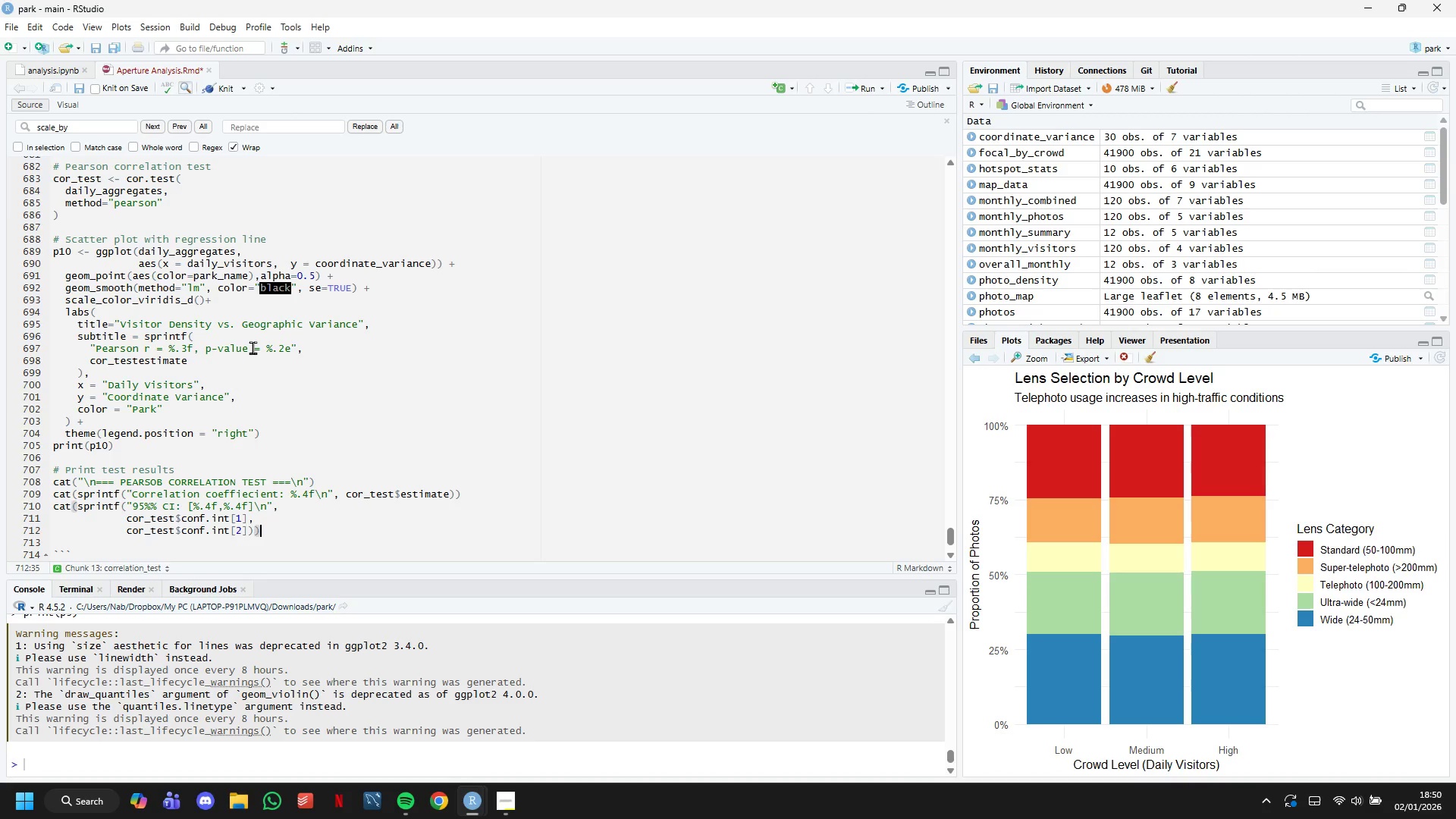 
key(Enter)
 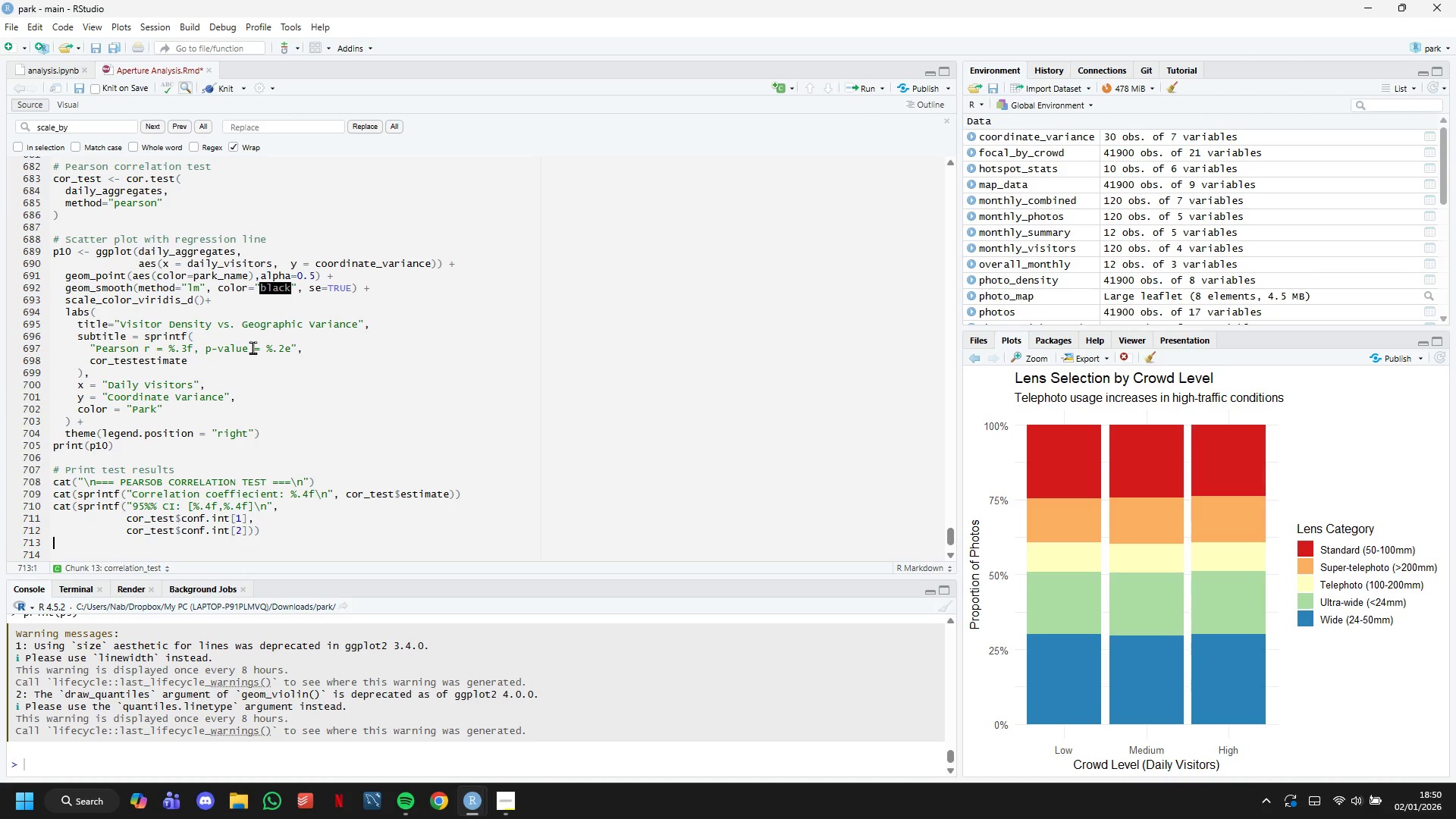 
type(cat(sprintf("p-value)
 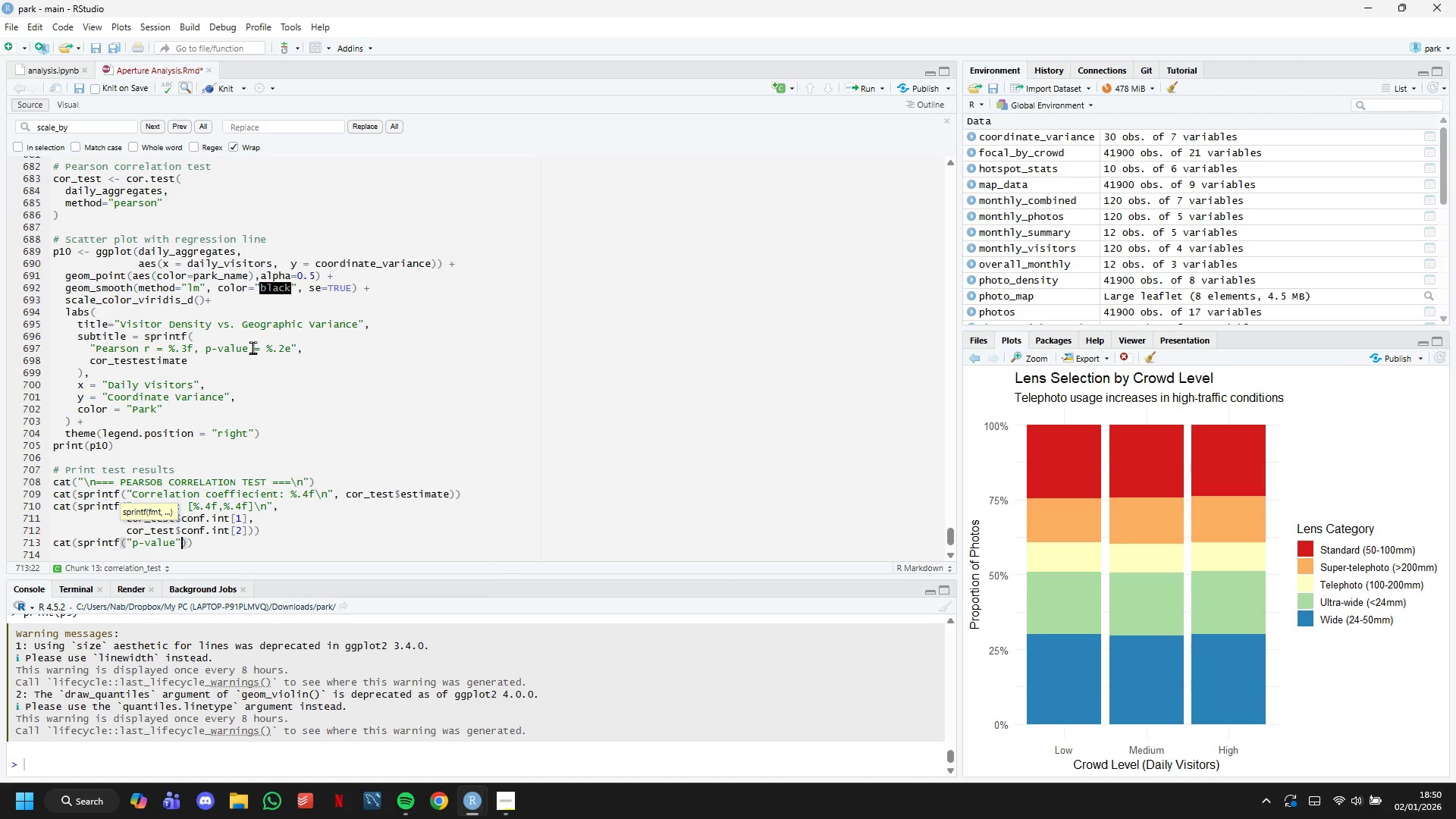 
 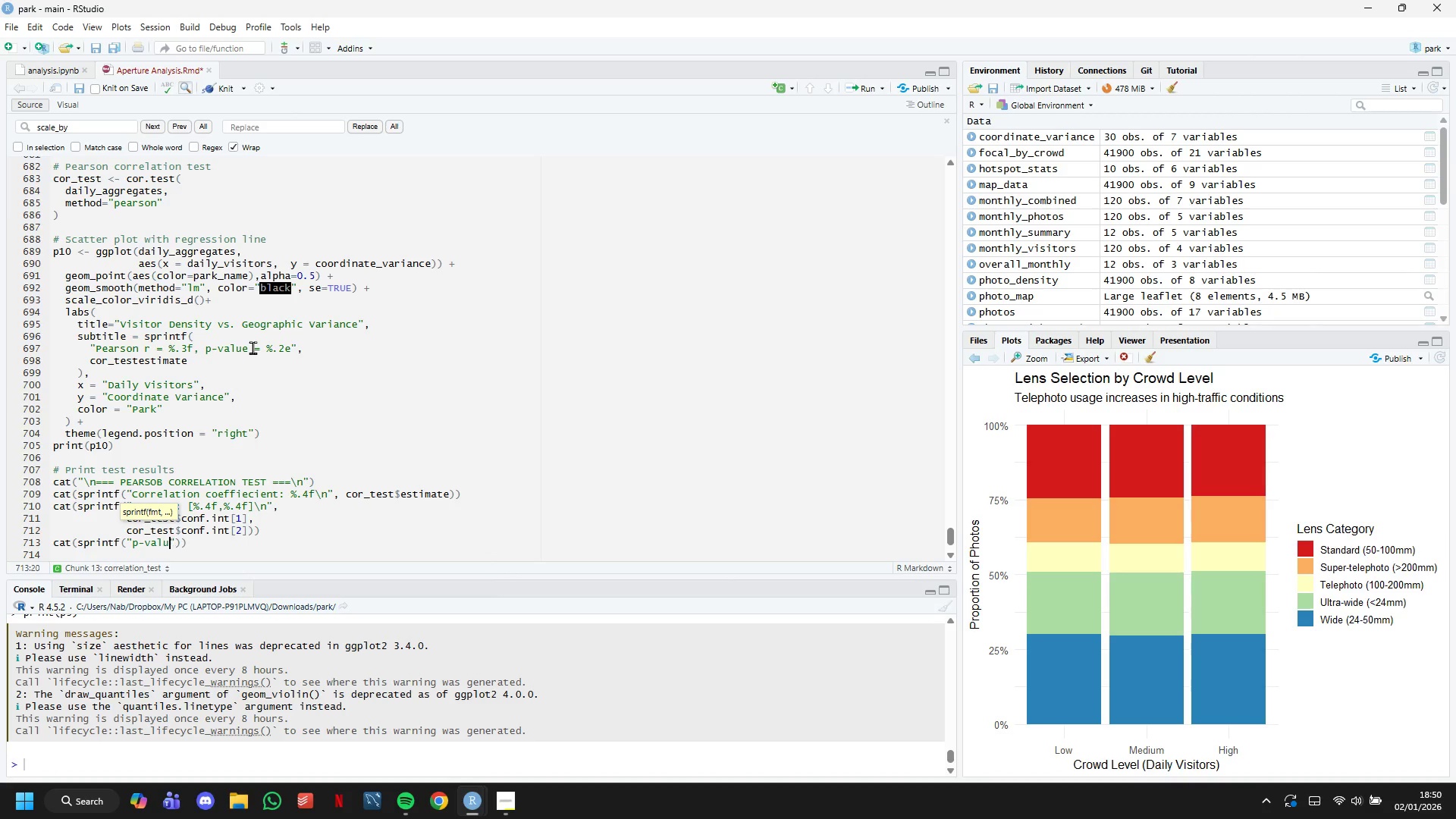 
key(ArrowRight)
 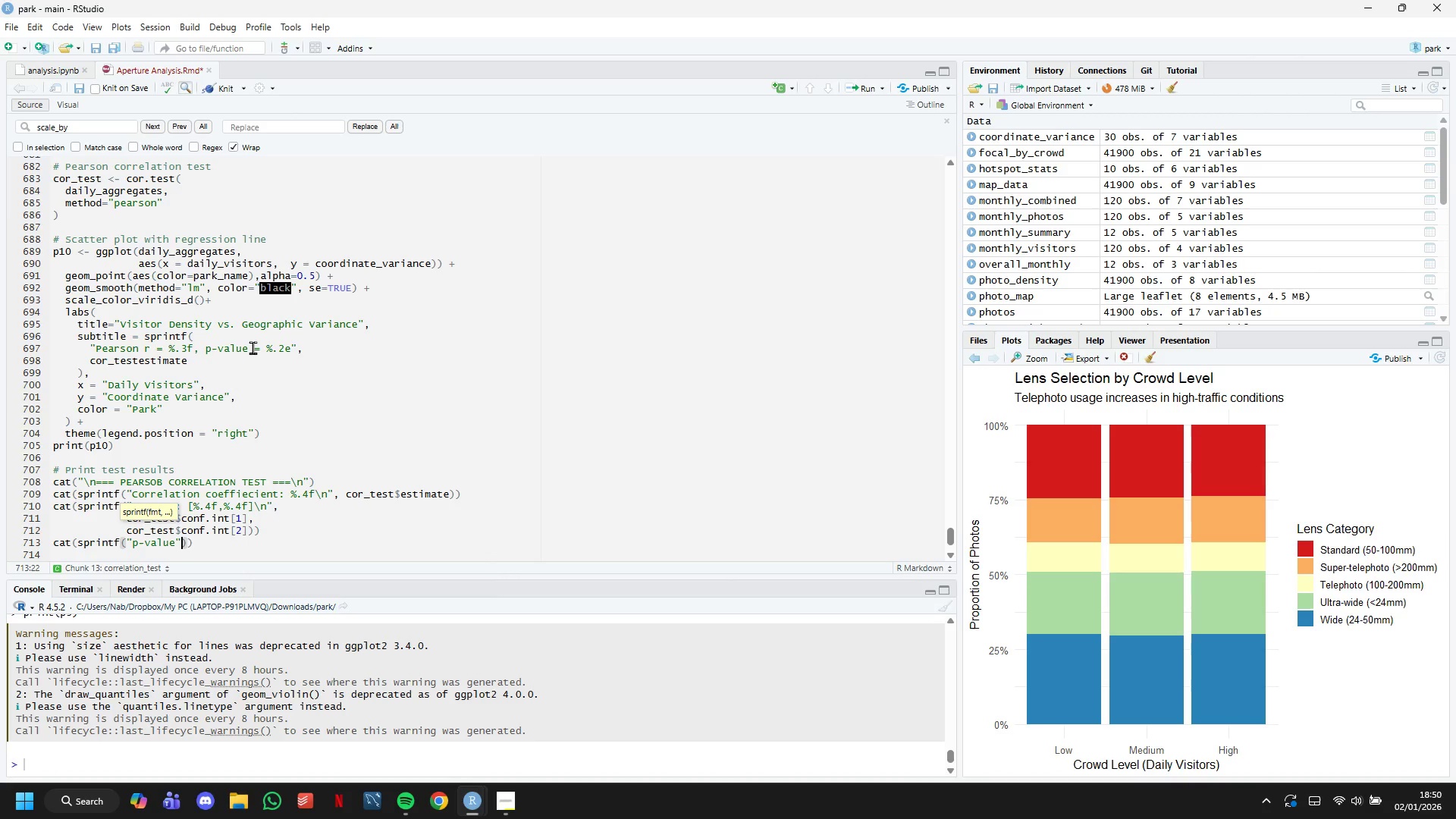 
key(ArrowLeft)
 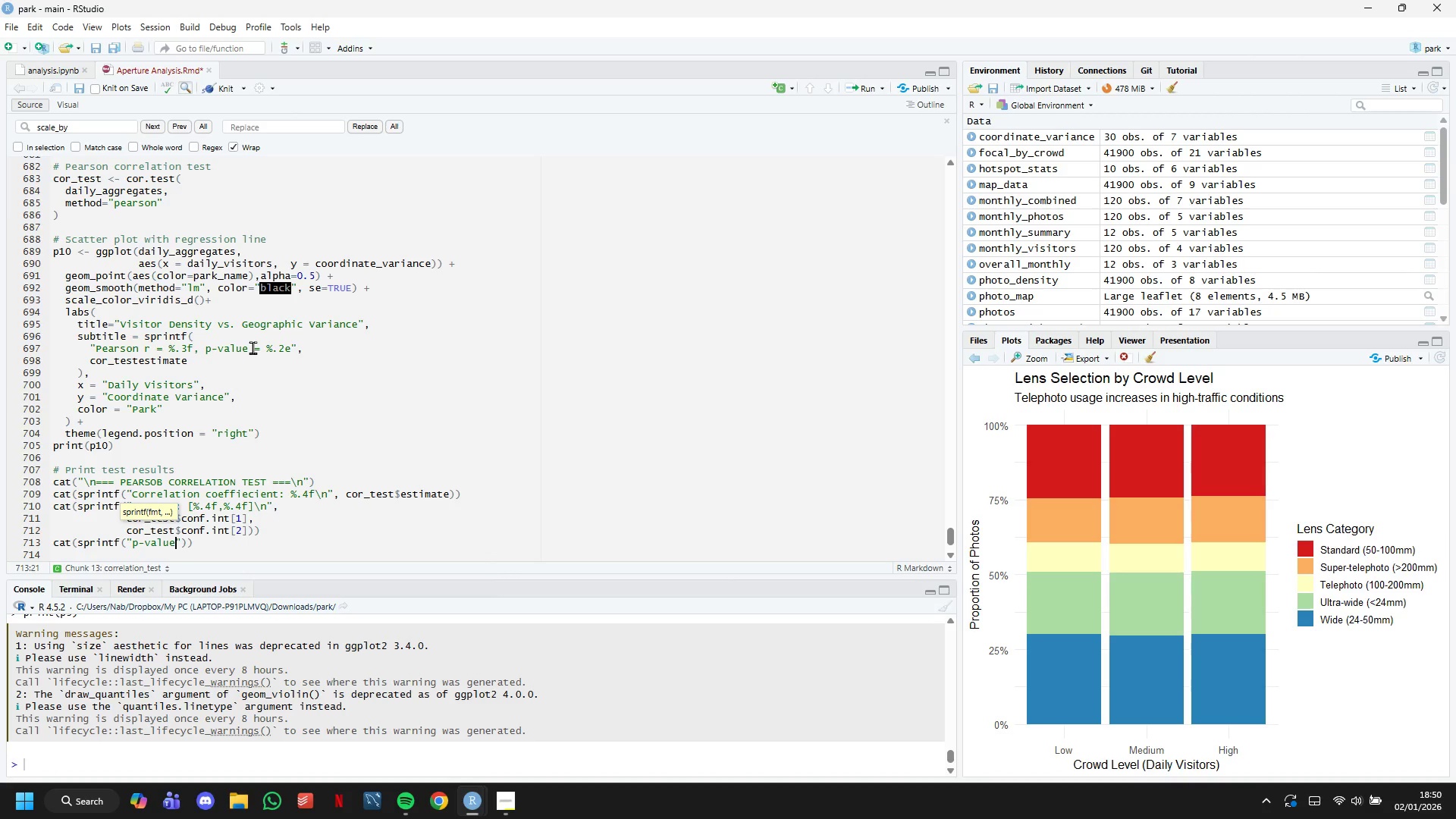 
type(: %.2e\n)
 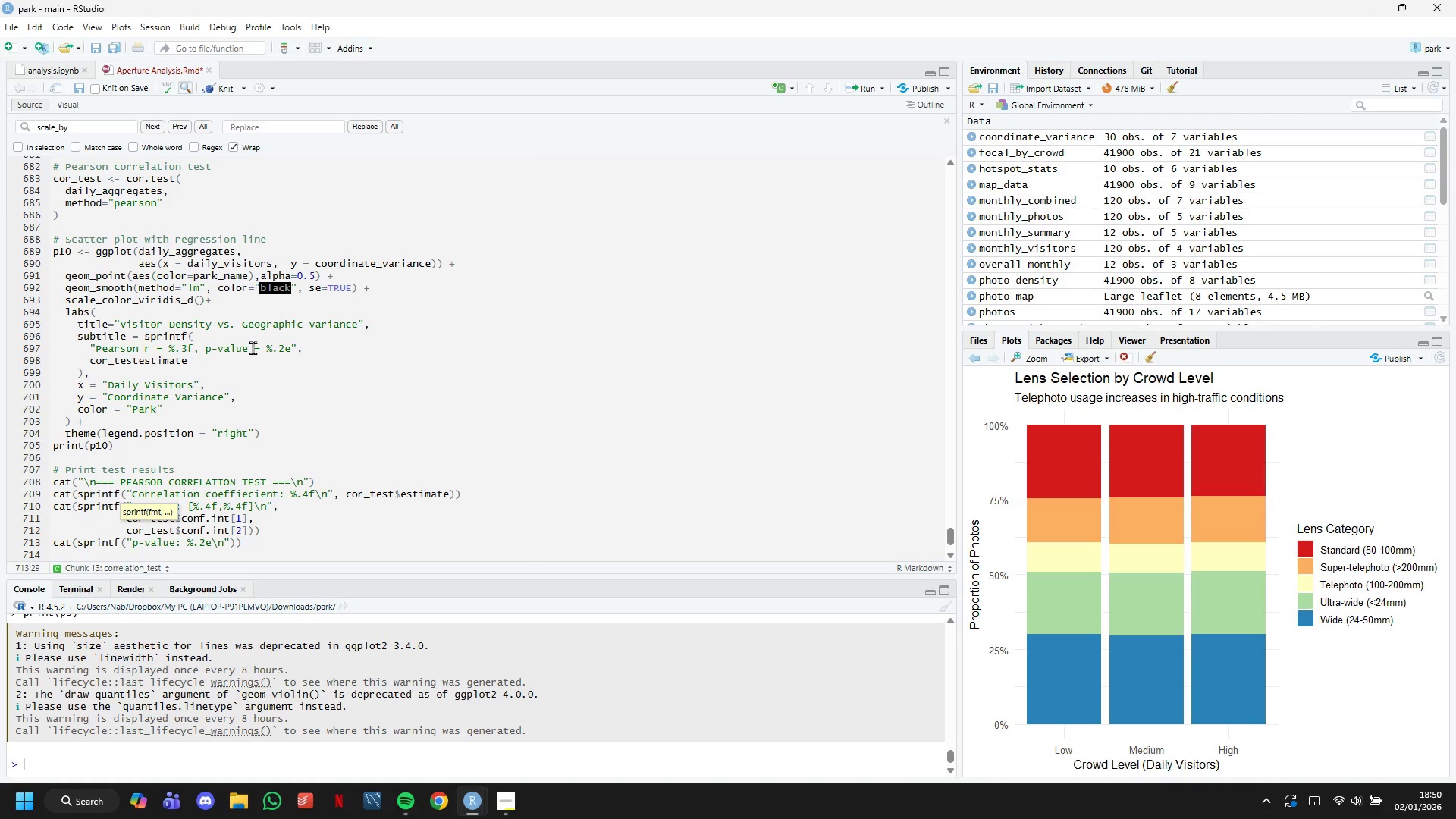 
key(ArrowRight)
 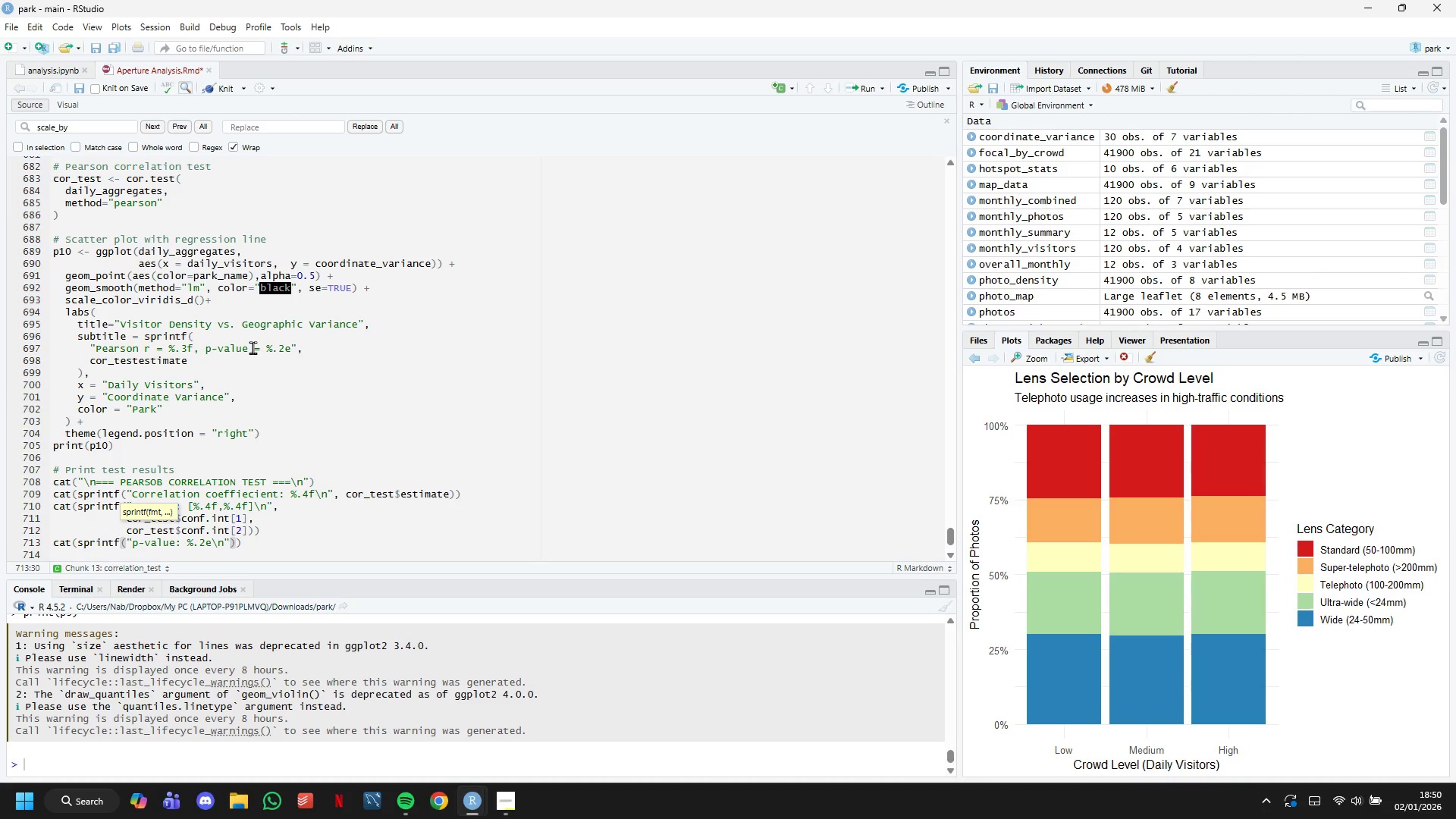 
type(, cor_test$p_value)
 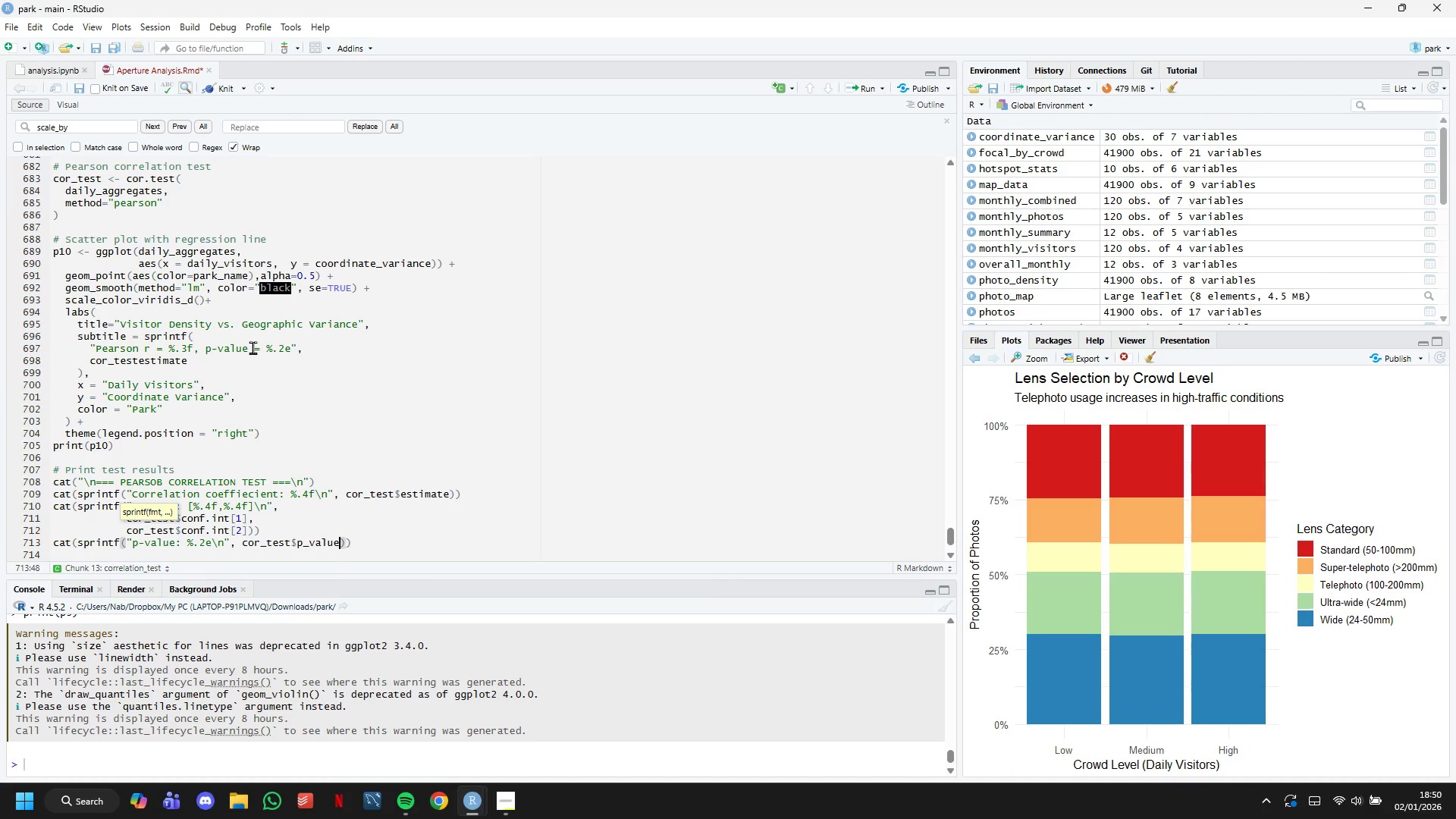 
key(ArrowLeft)
 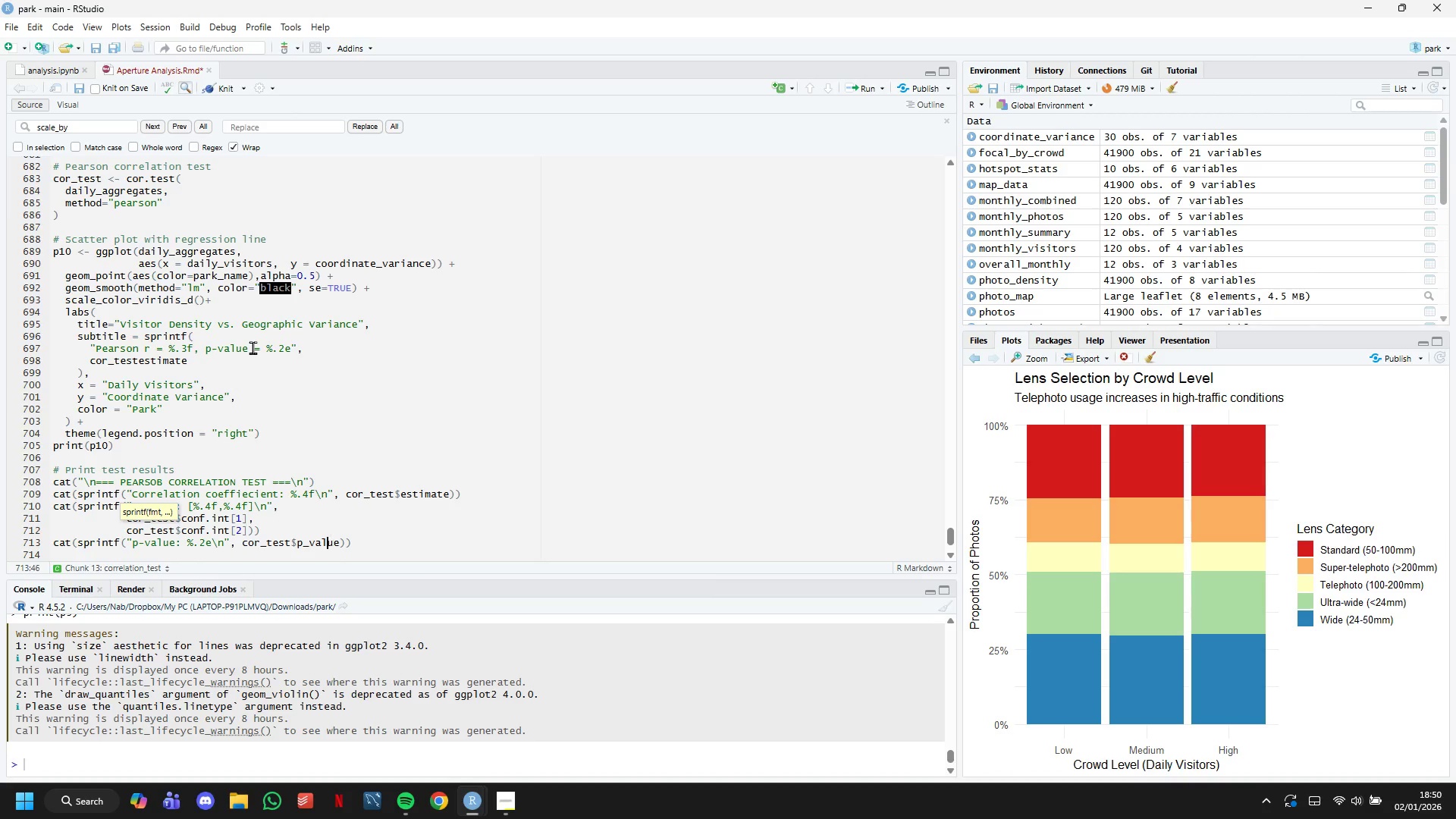 
key(ArrowLeft)
 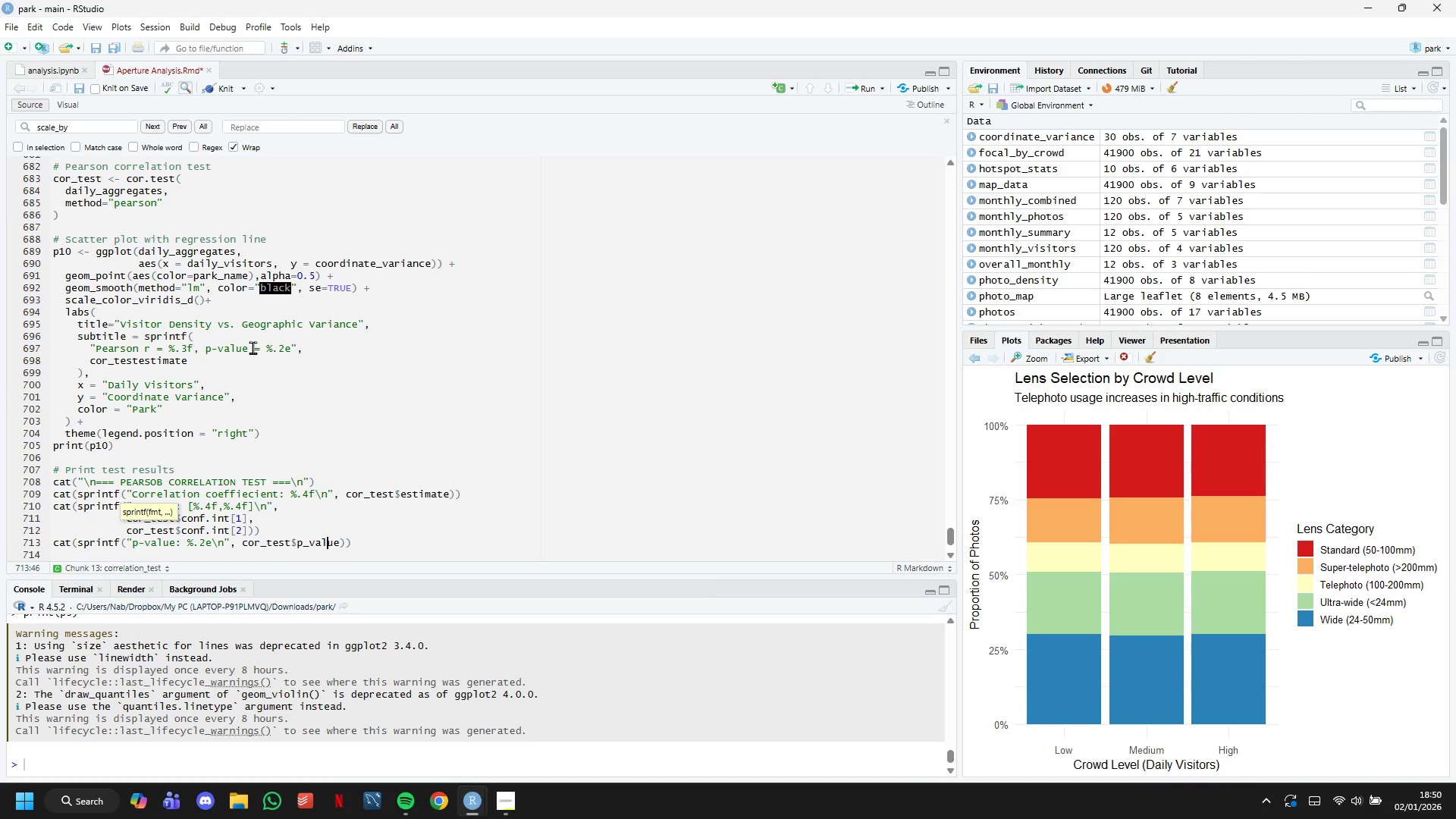 
key(ArrowLeft)
 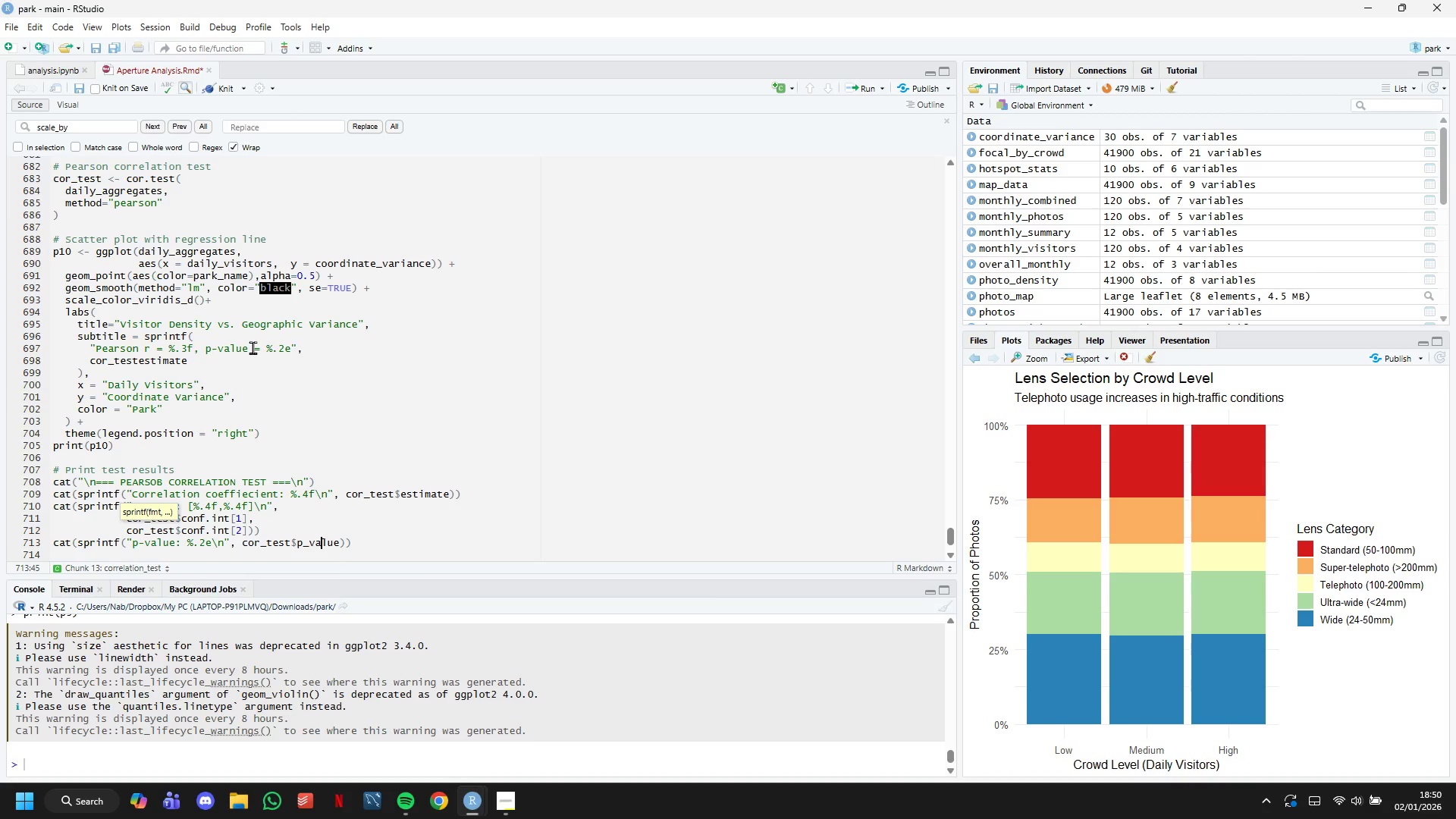 
key(ArrowLeft)
 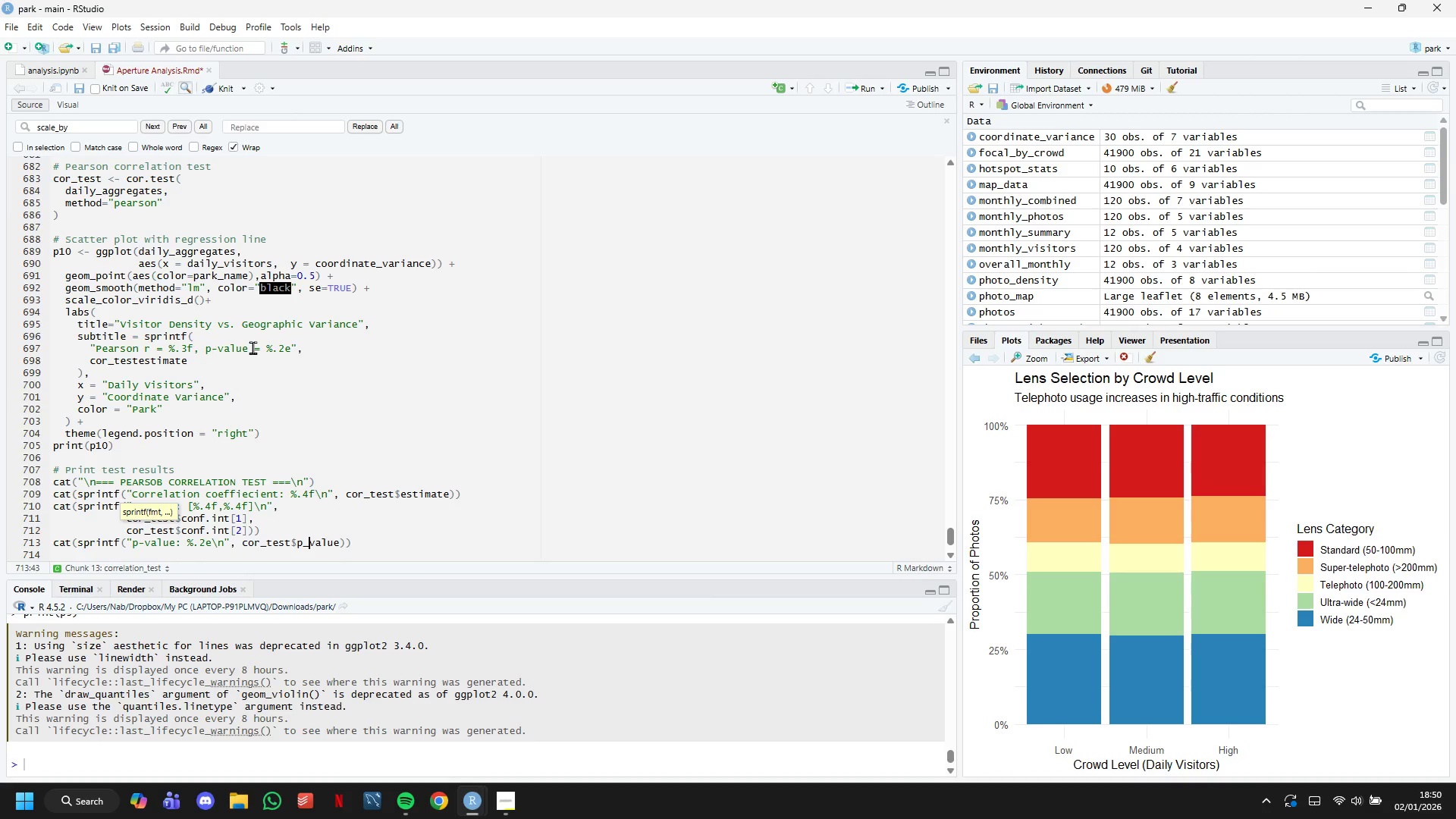 
key(ArrowLeft)
 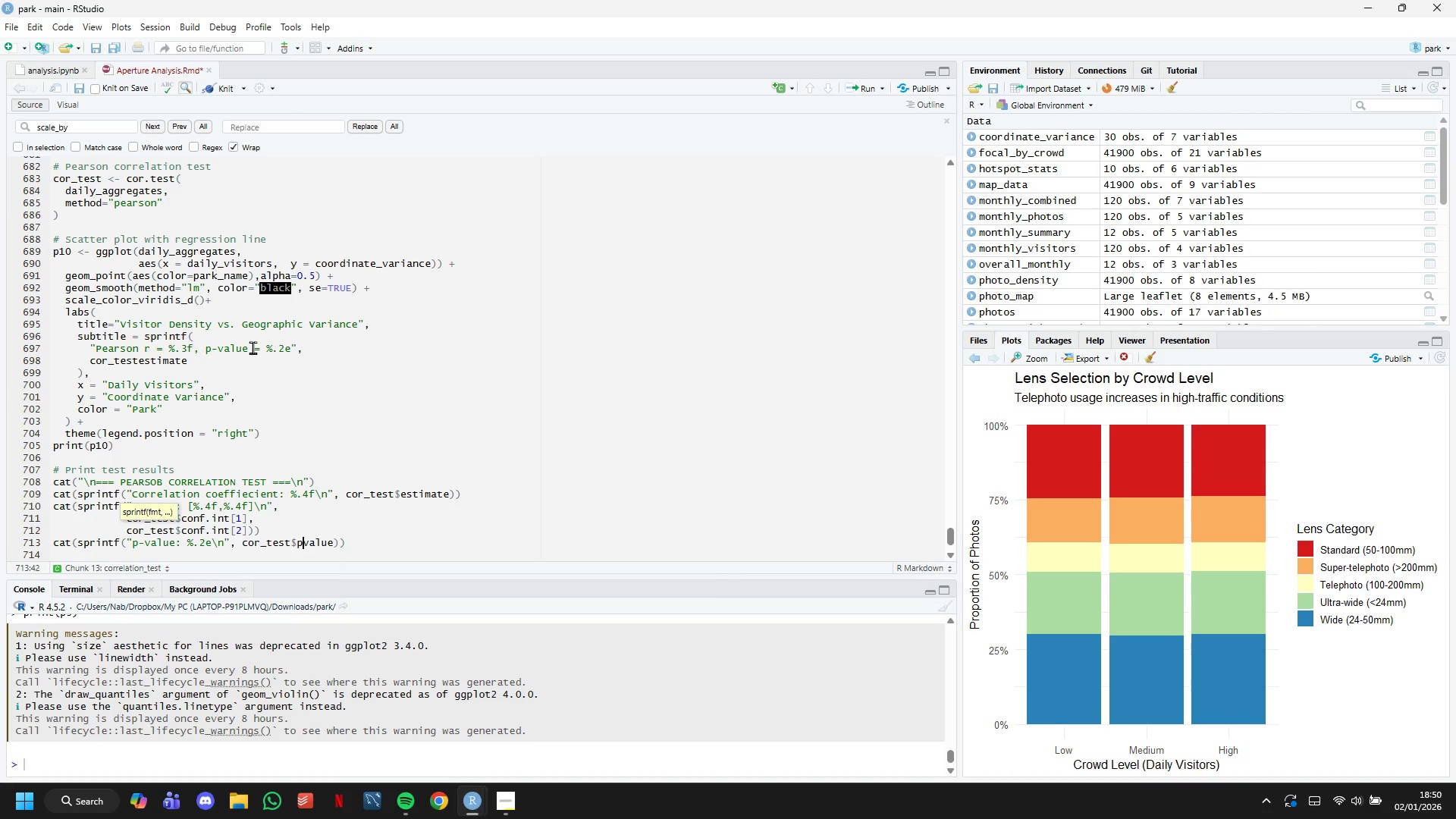 
key(Backspace)
 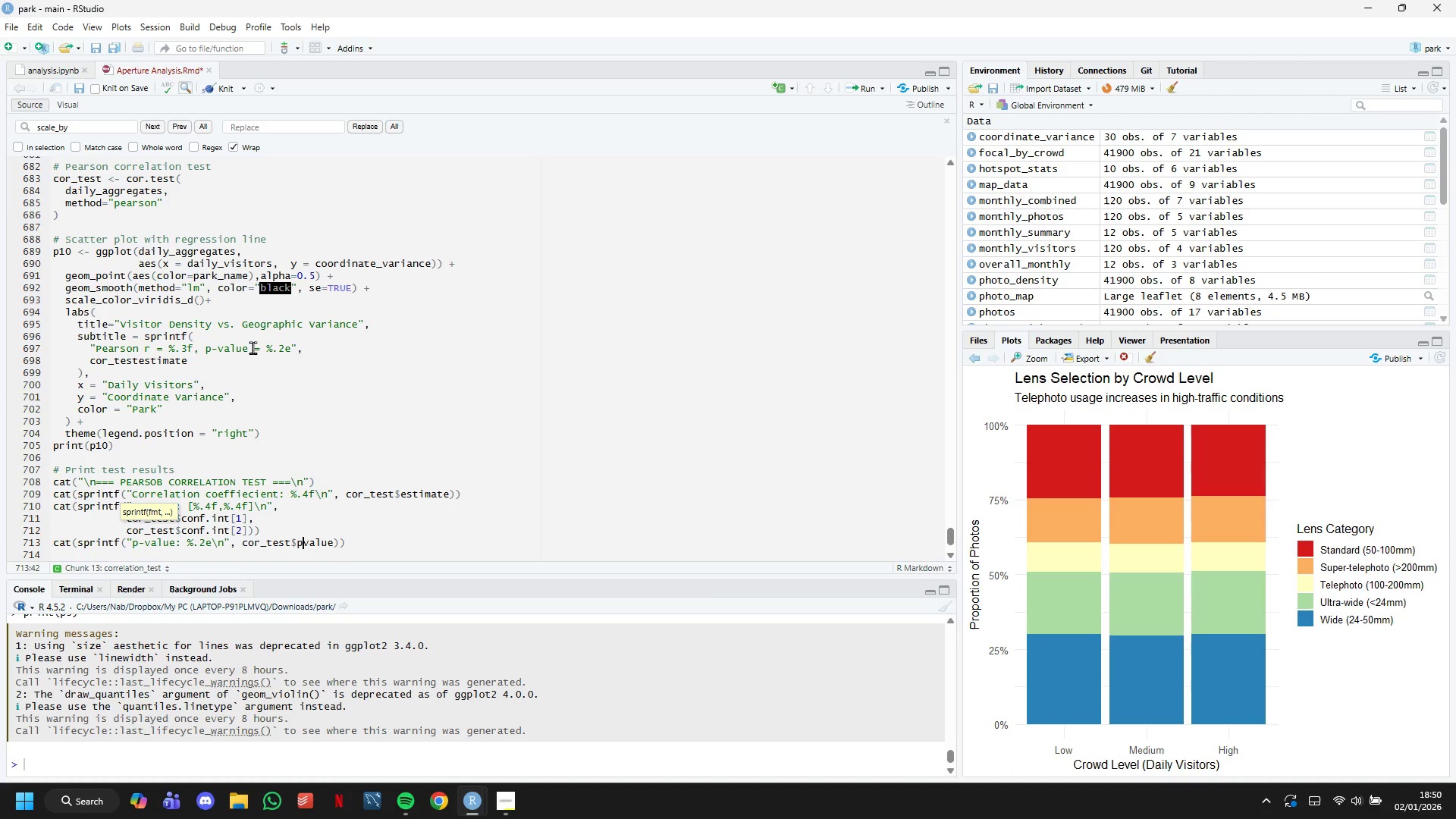 
key(Period)
 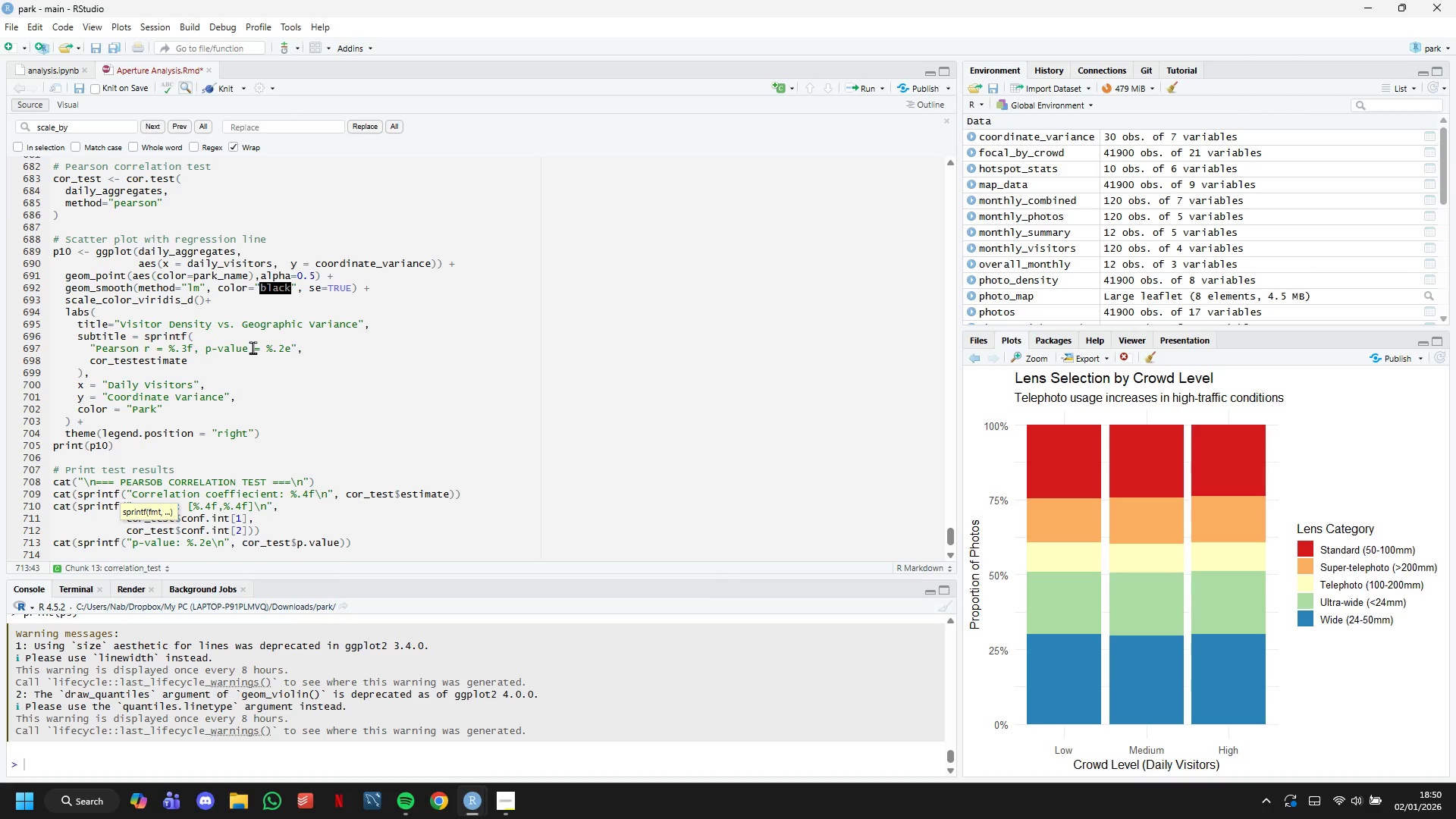 
key(ArrowRight)
 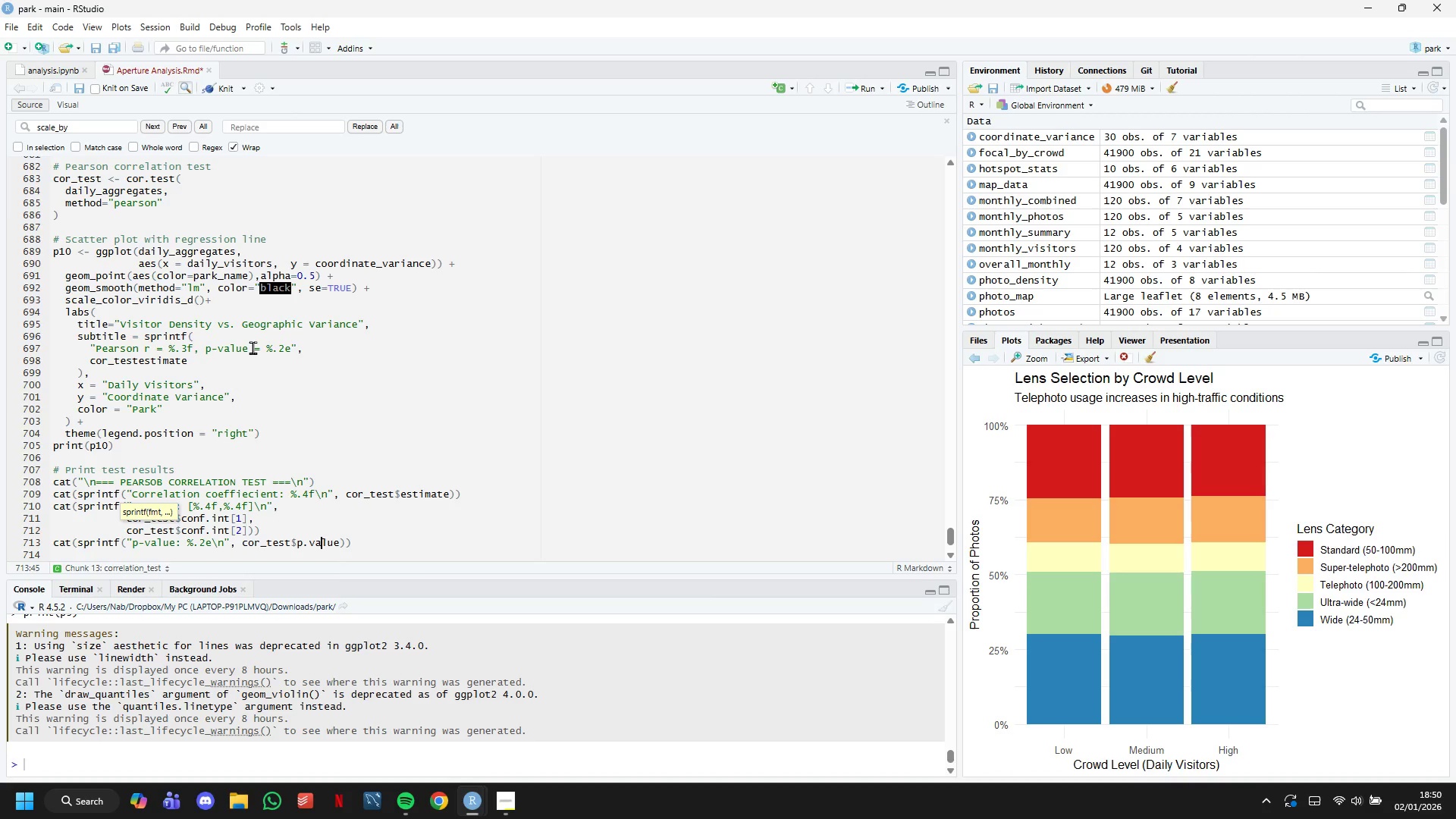 
key(ArrowRight)
 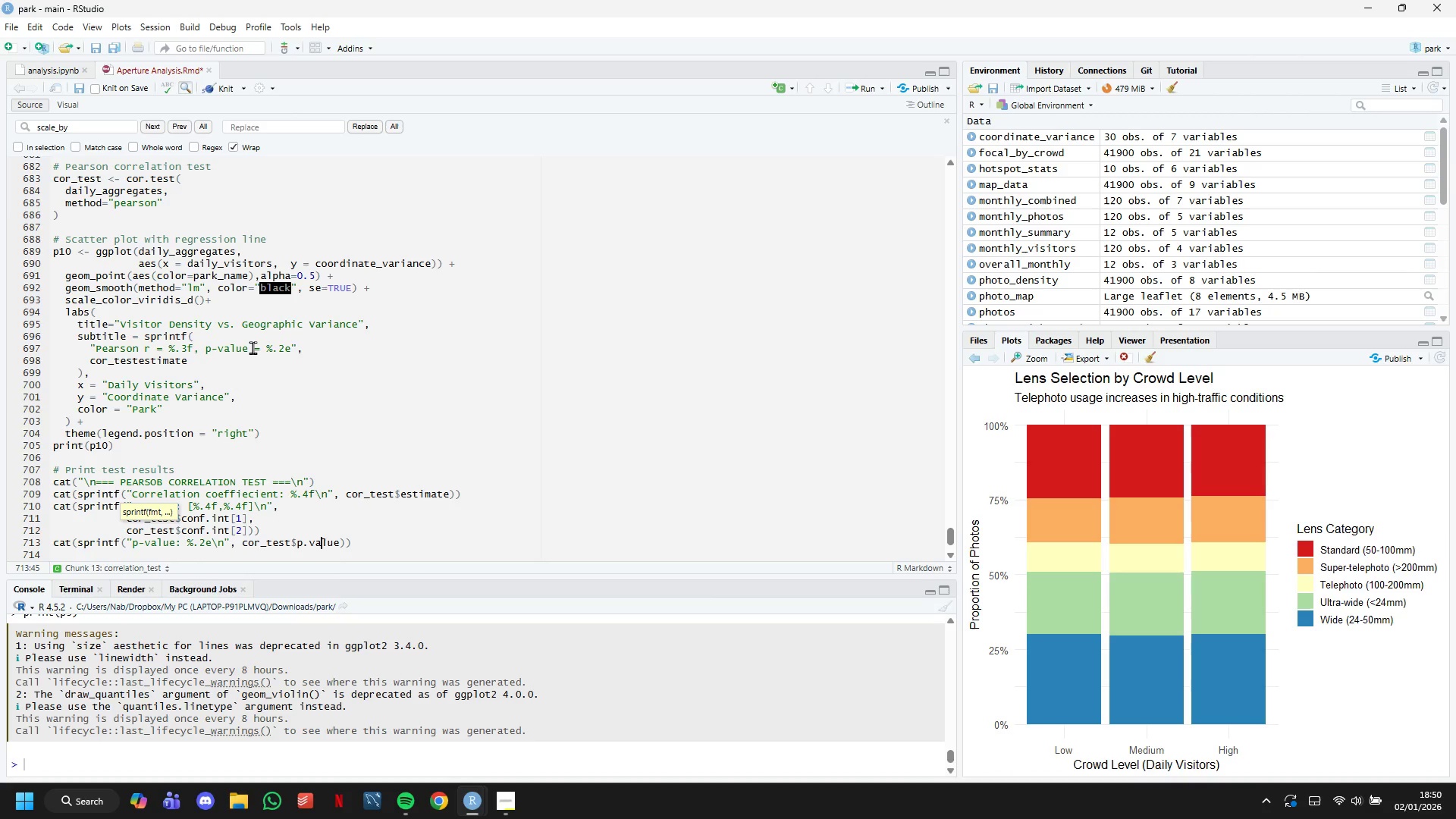 
key(ArrowRight)
 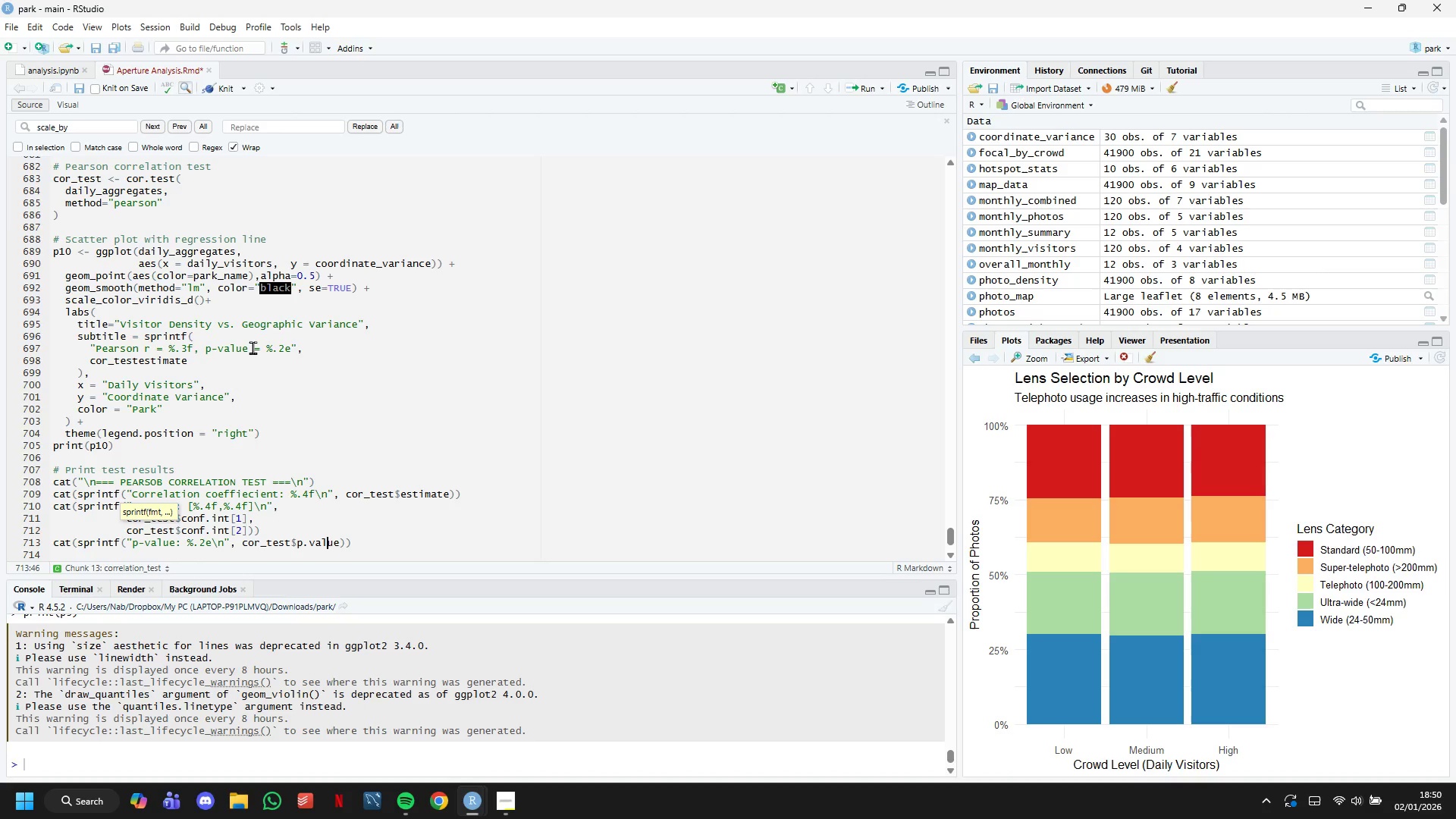 
key(ArrowRight)
 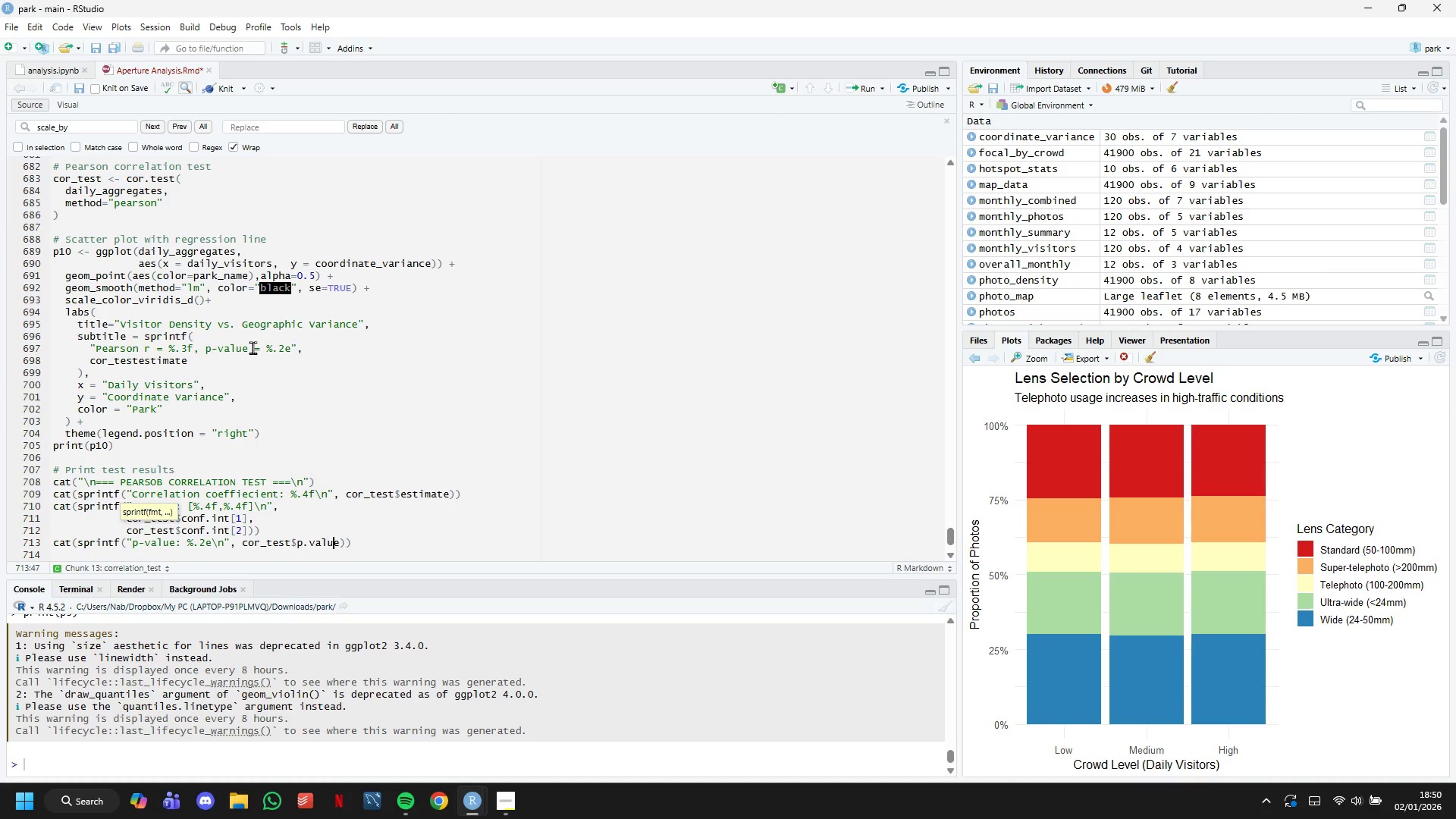 
key(ArrowRight)
 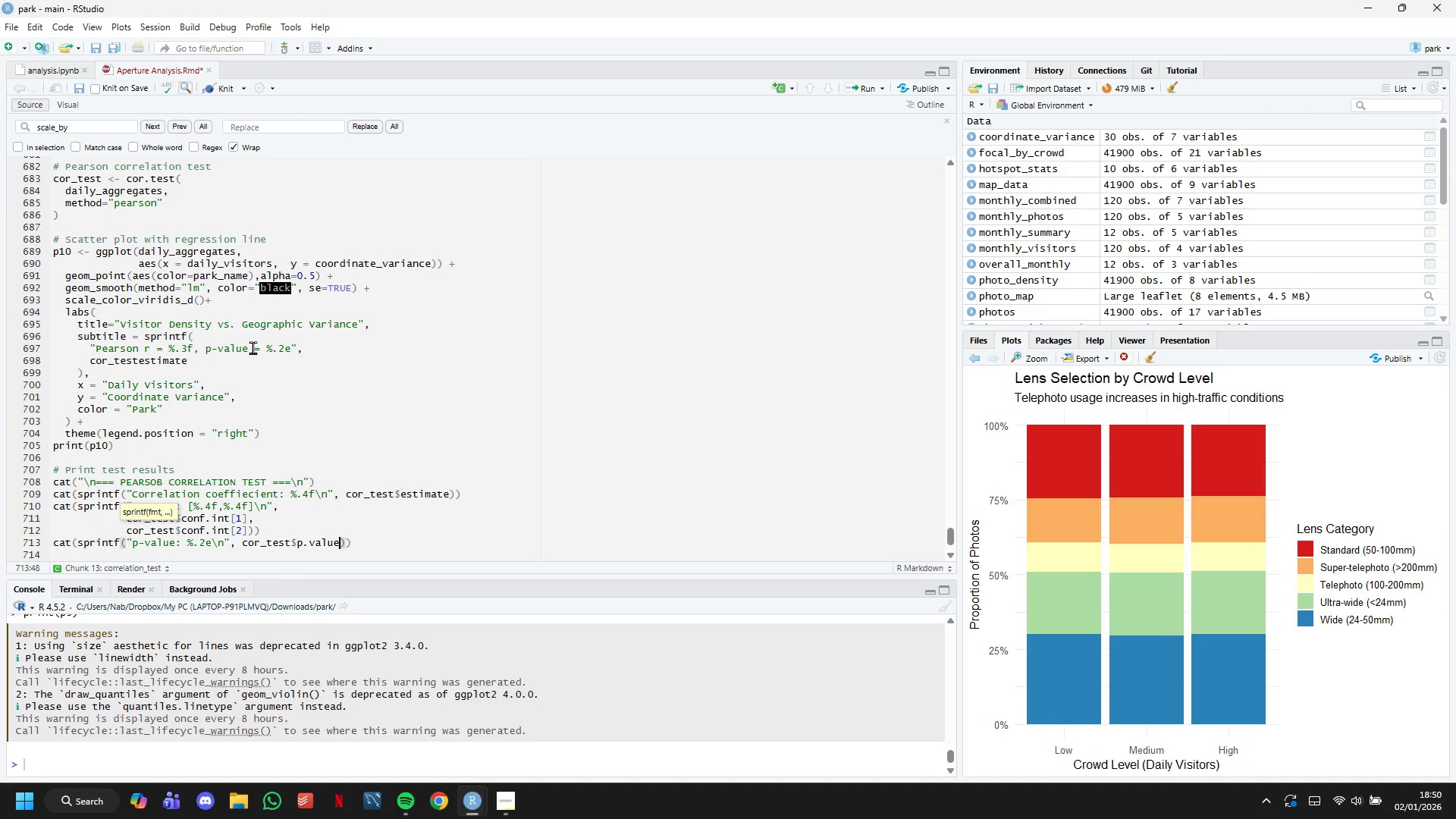 
key(ArrowRight)
 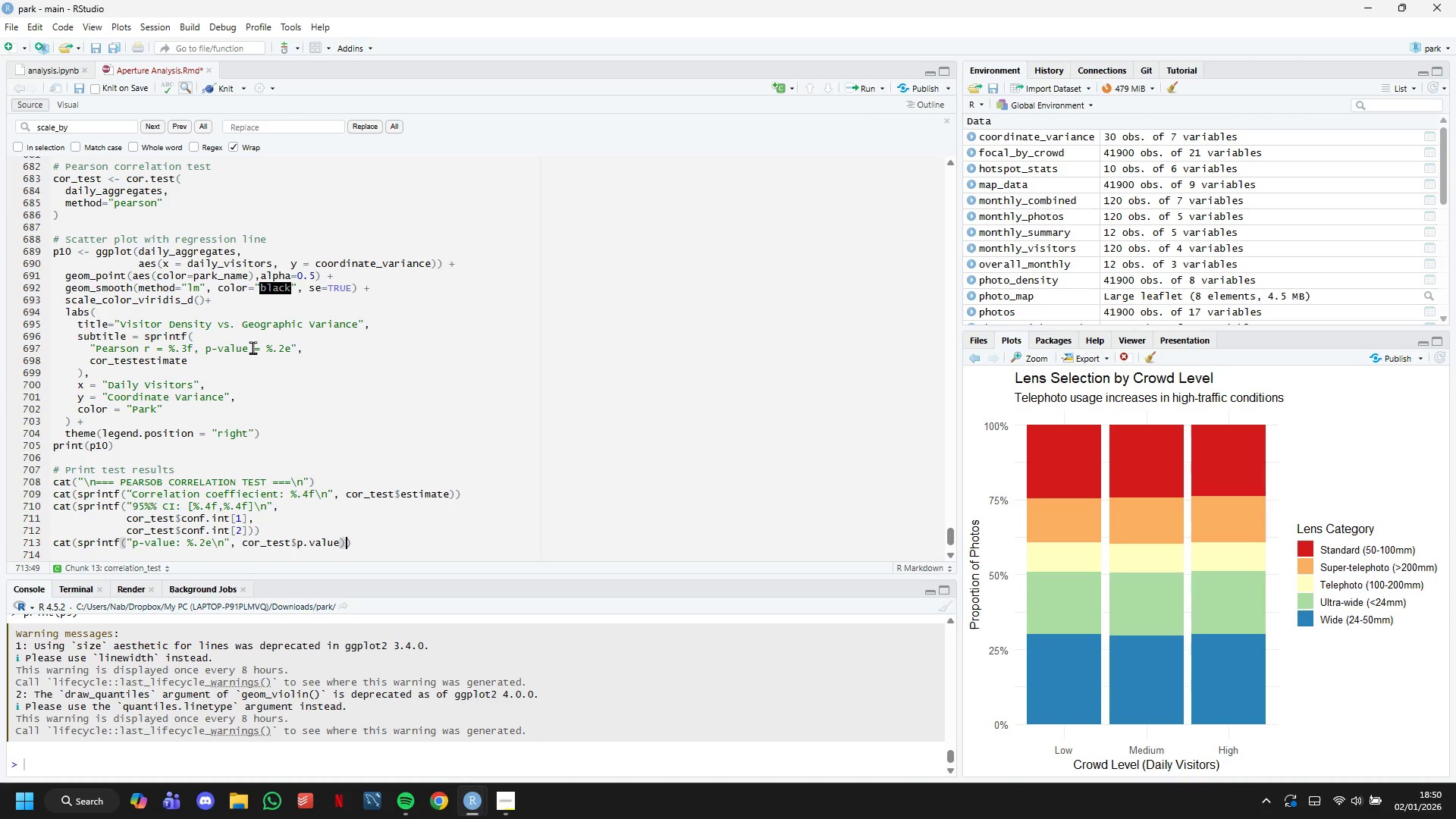 
key(ArrowRight)
 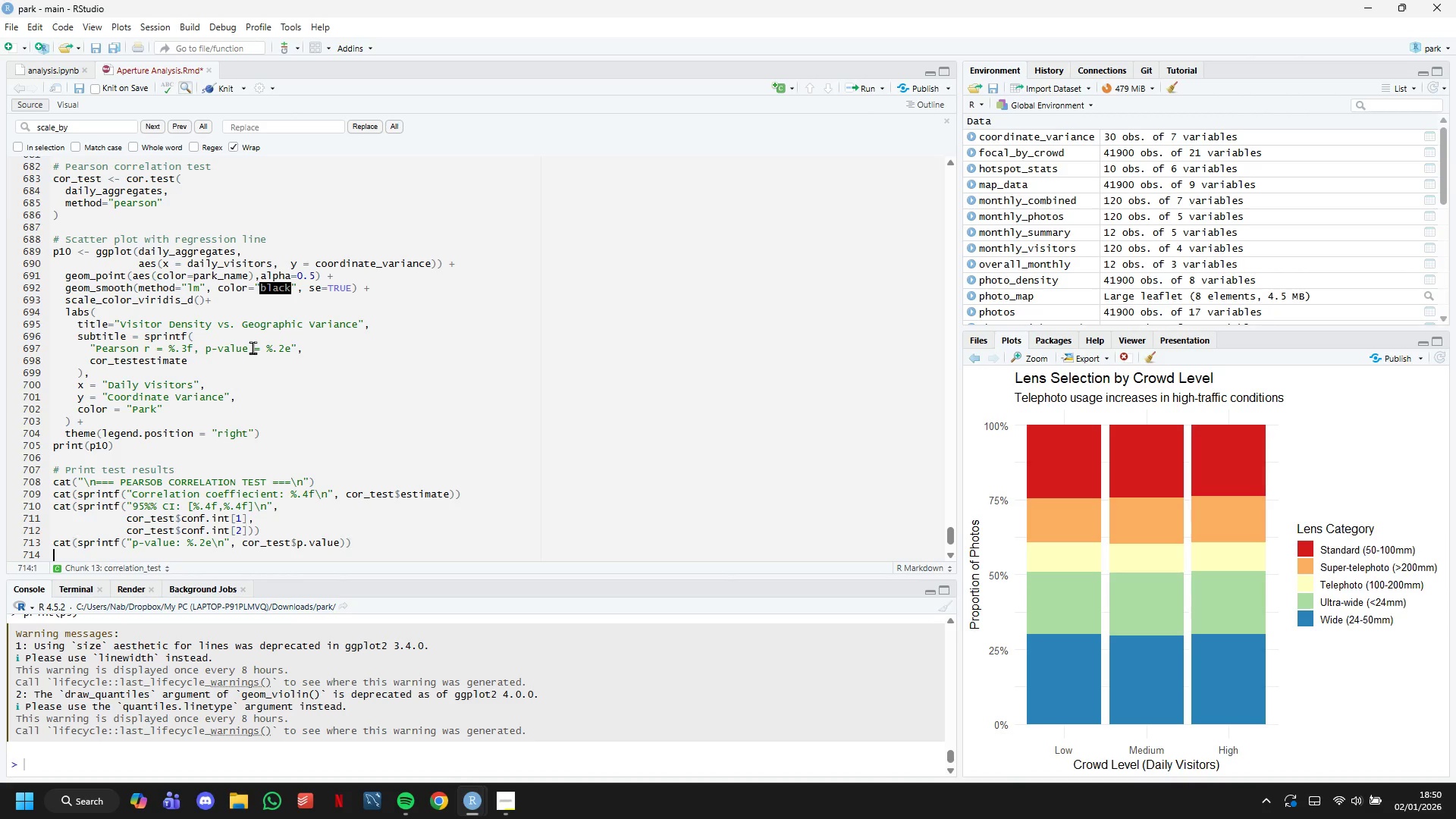 
key(Enter)
 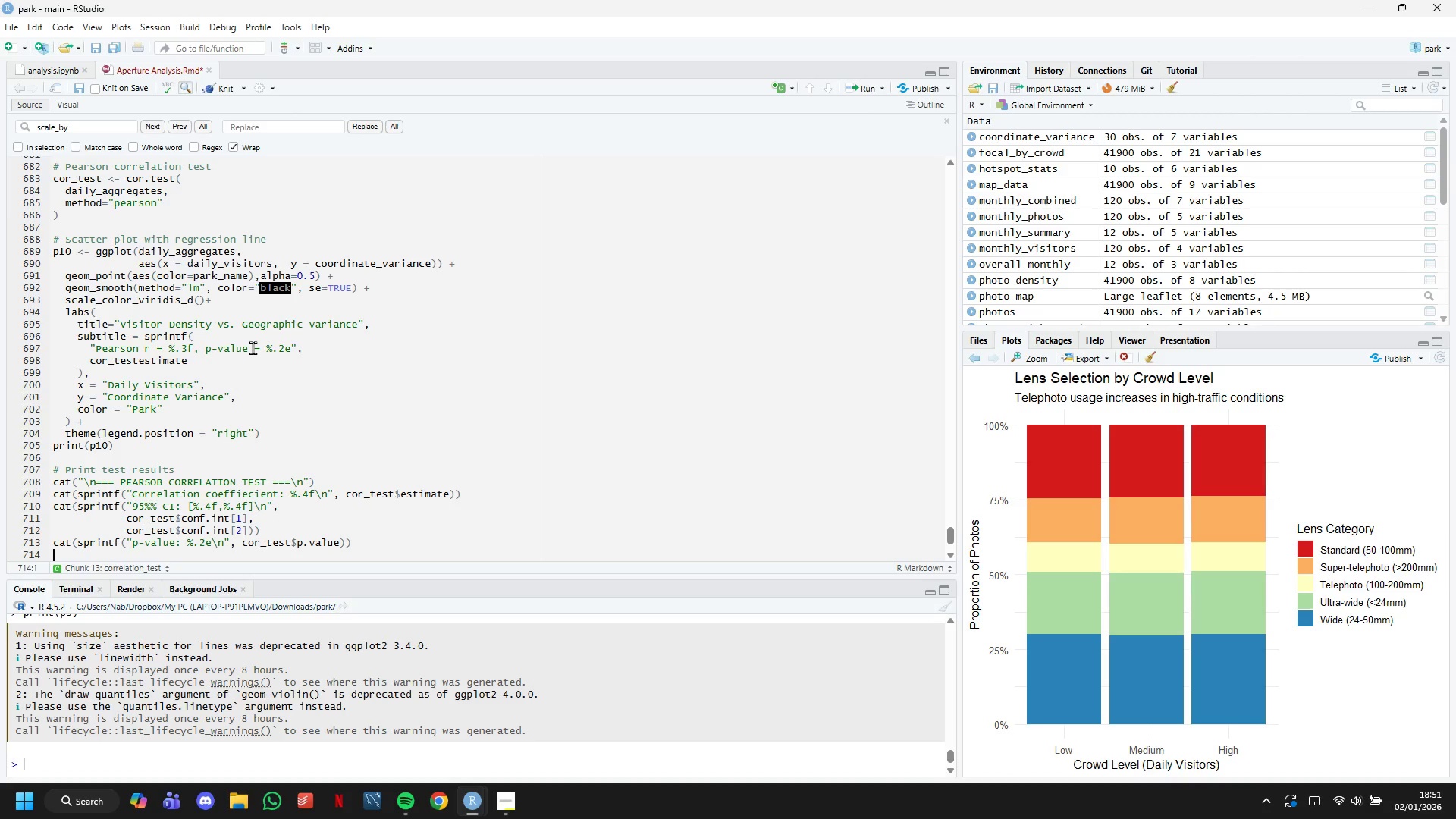 
wait(8.94)
 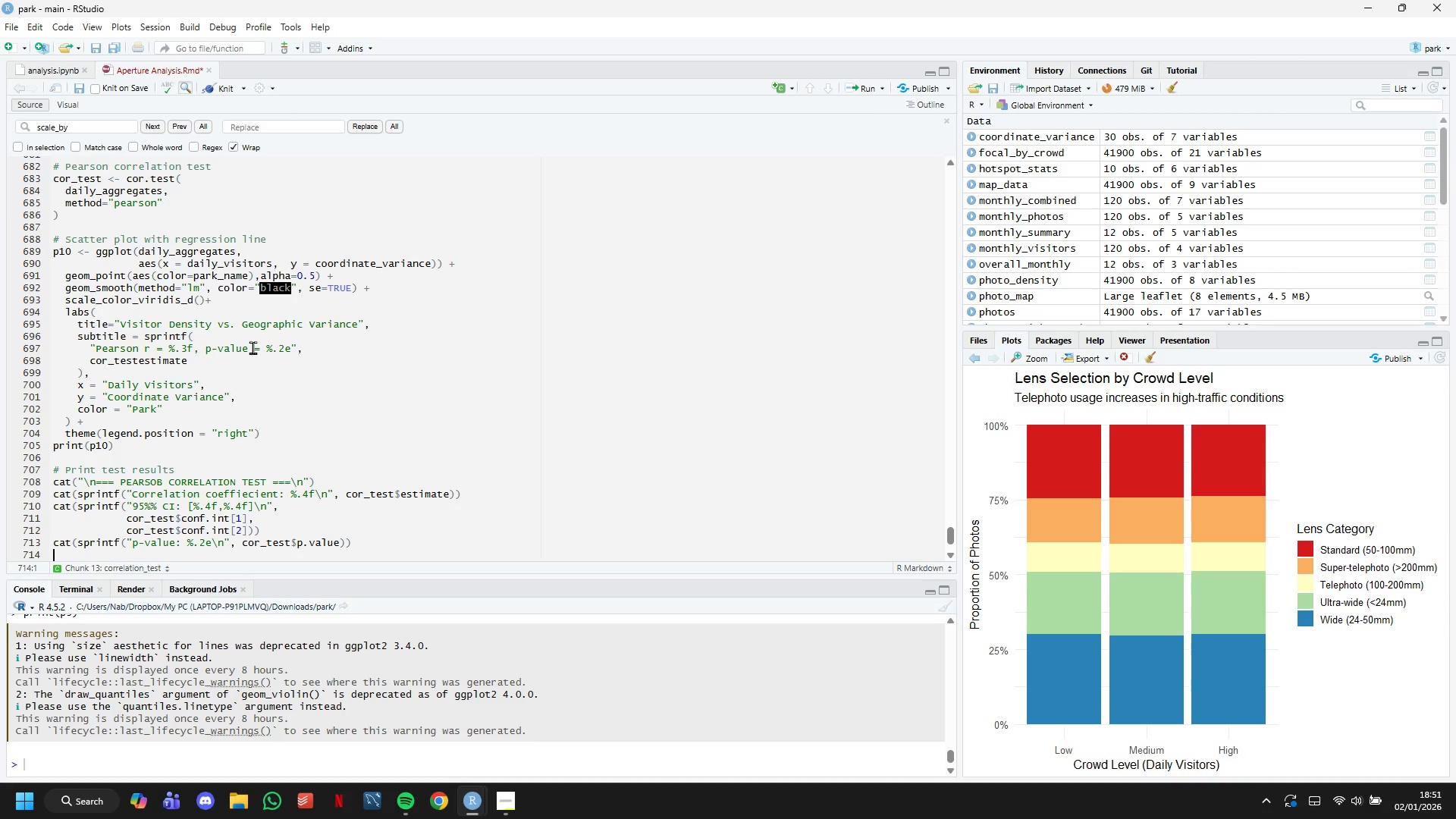 
type(cat9)
 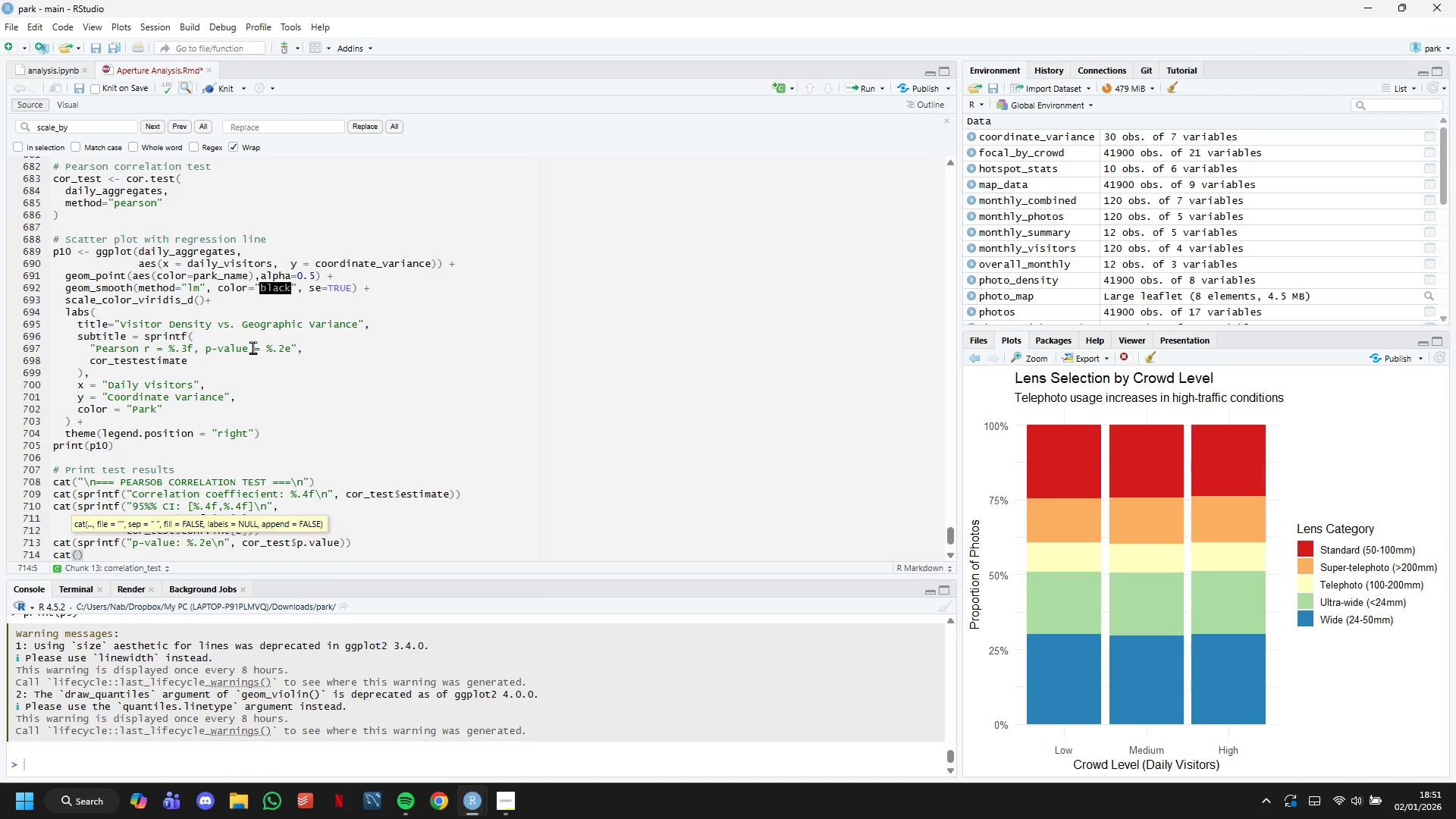 
 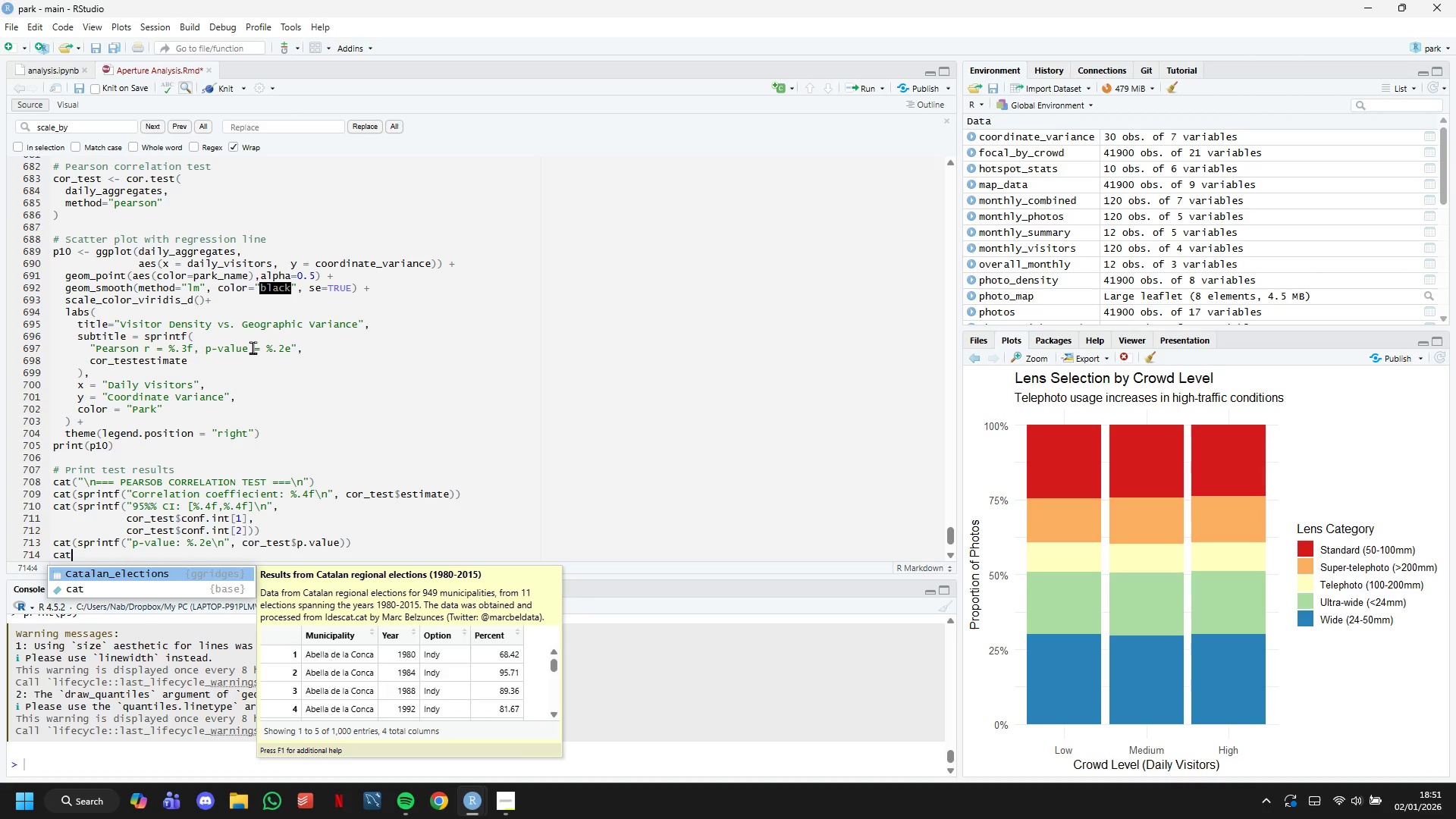 
hold_key(key=ShiftLeft, duration=0.44)
 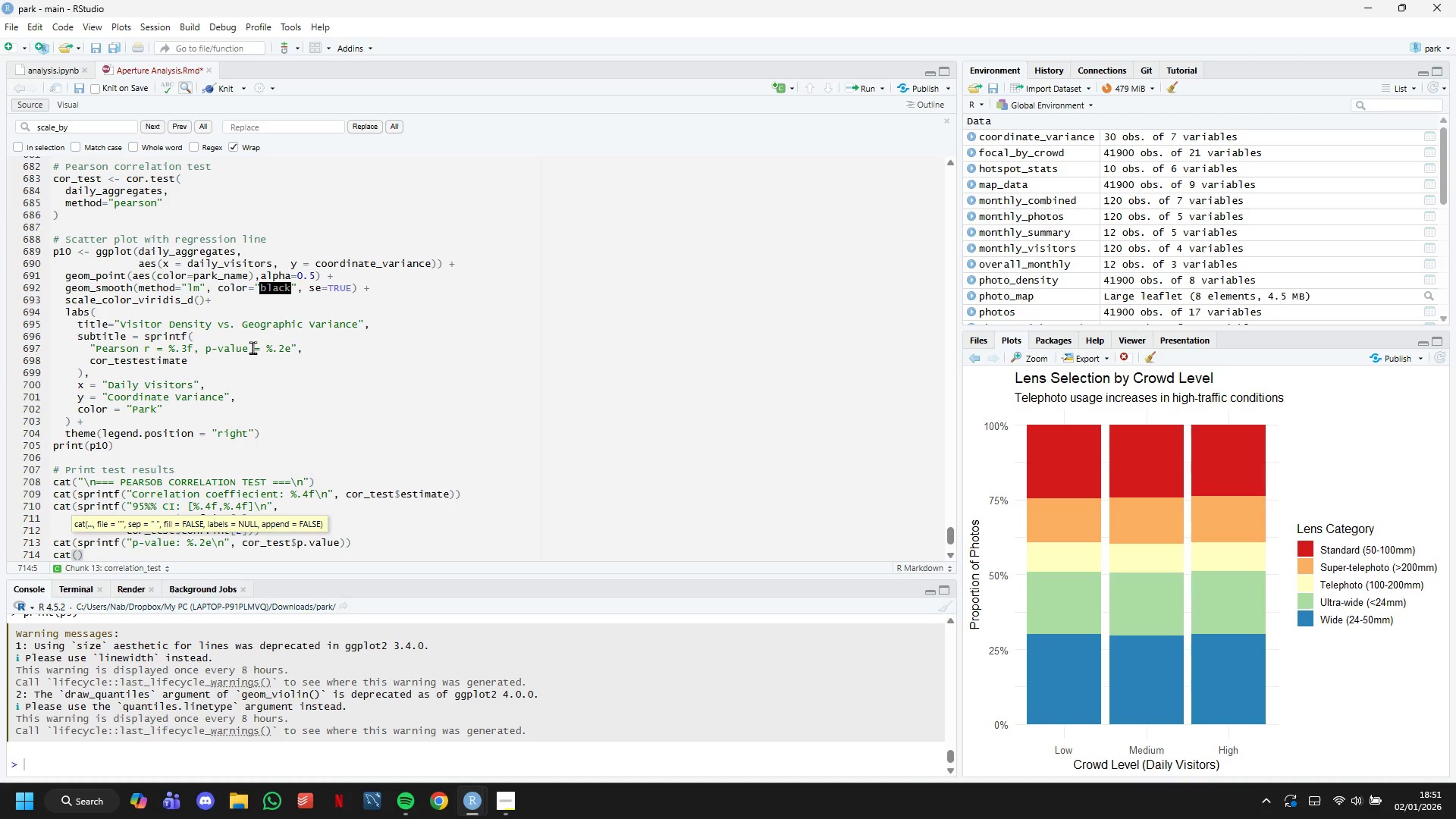 
wait(16.69)
 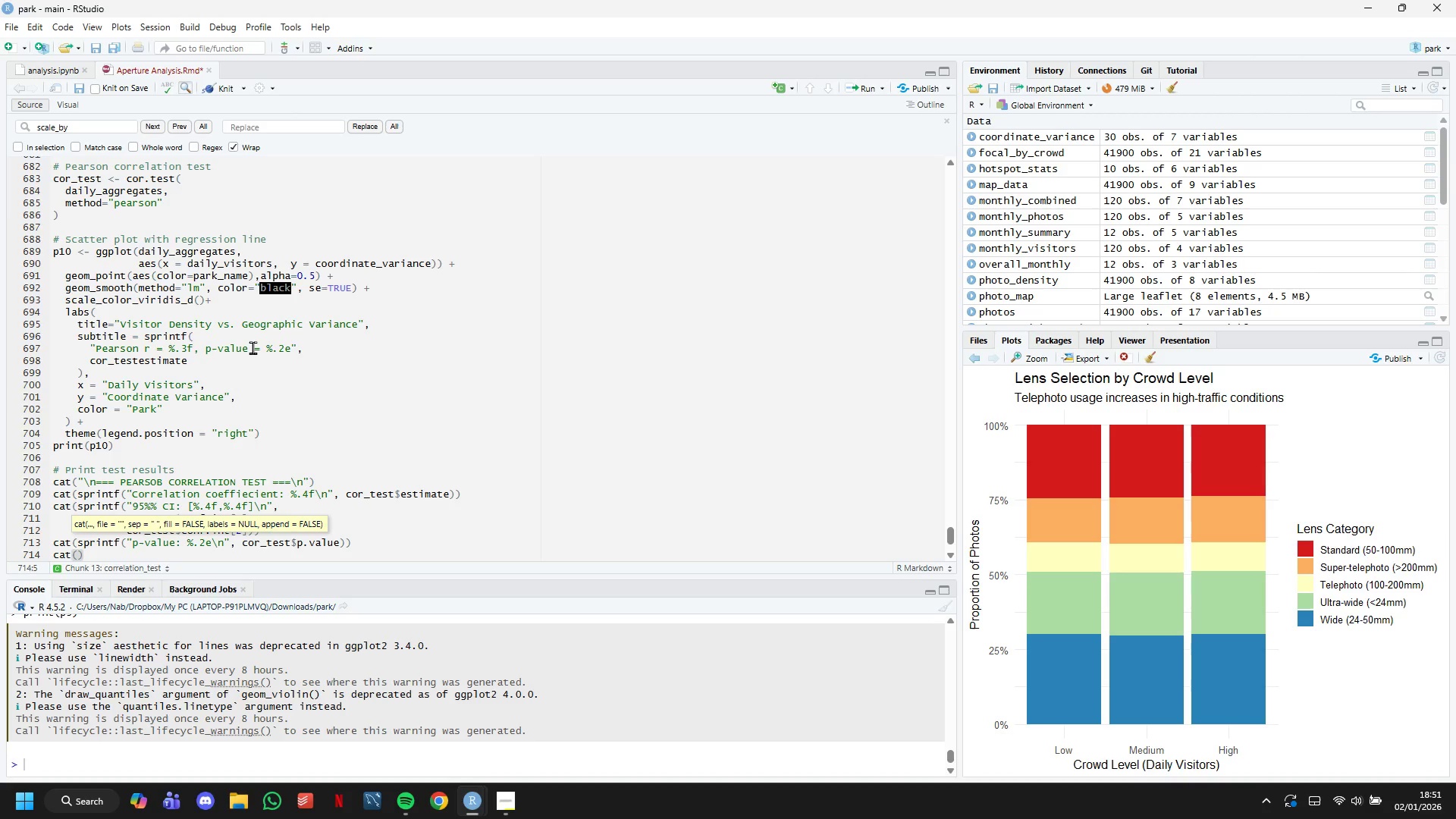 
type(sprintf("Interpreat)
key(Backspace)
key(Backspace)
type(tation: %s correlation\n)
 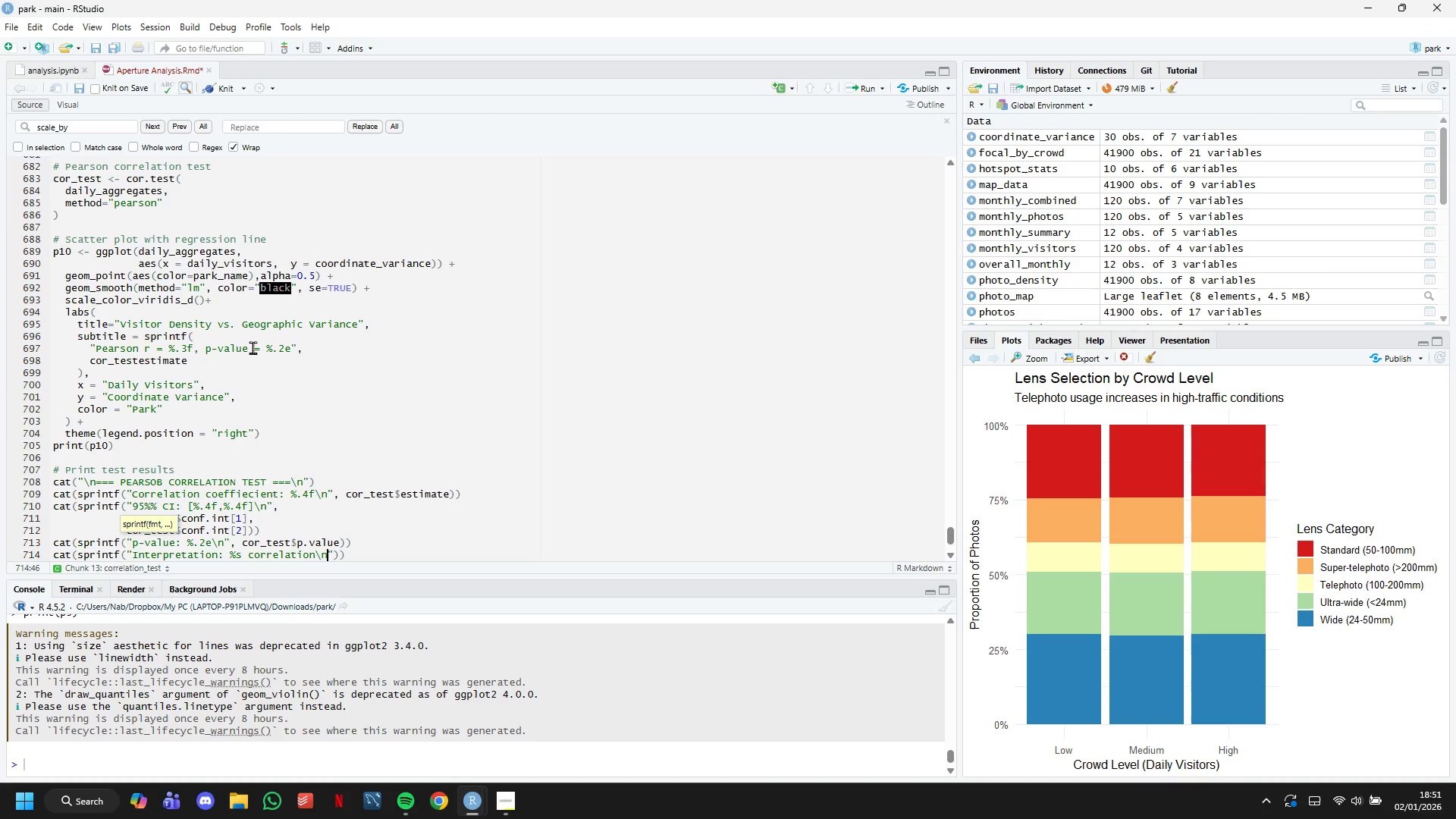 
key(ArrowRight)
 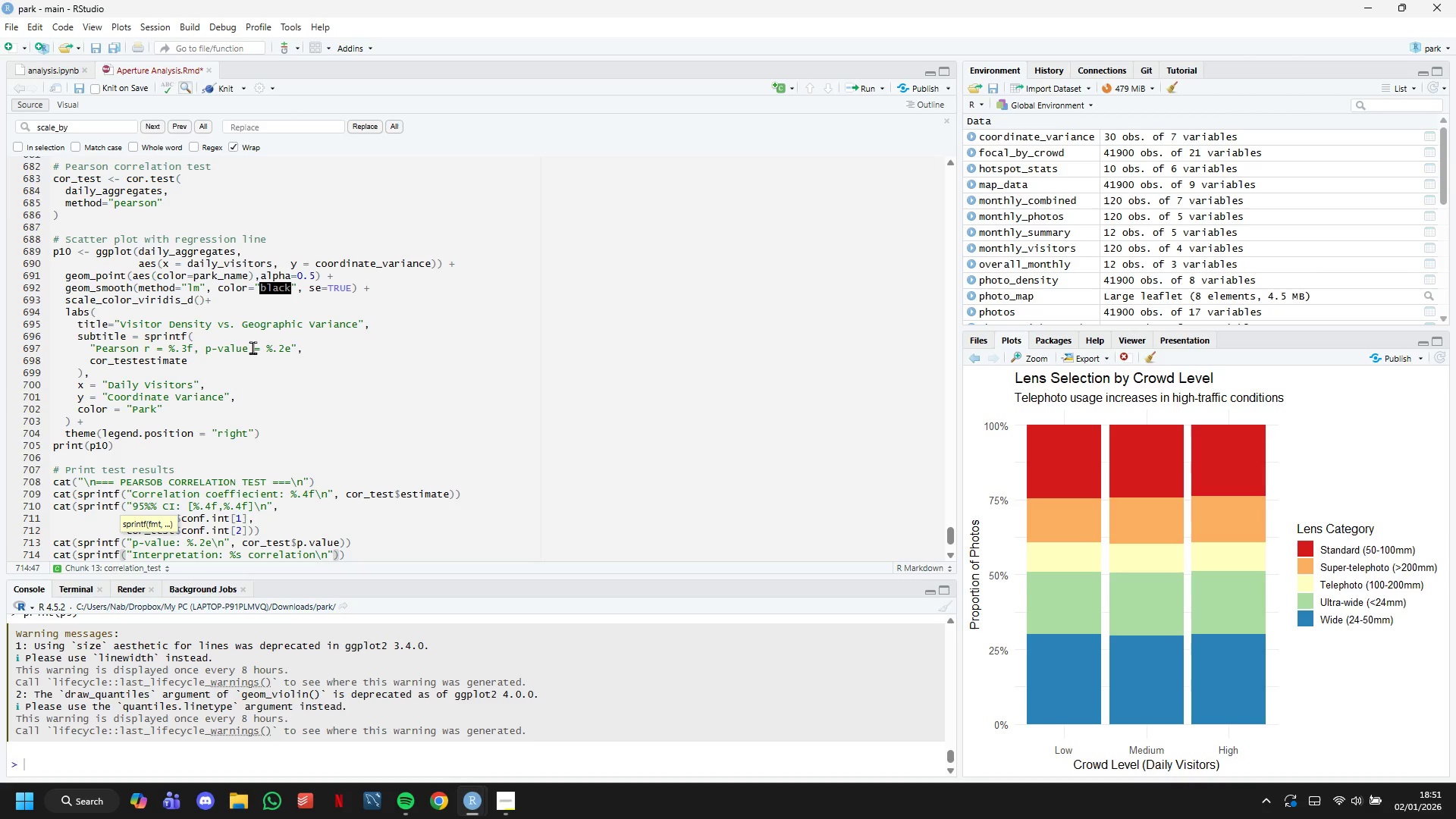 
key(Comma)
 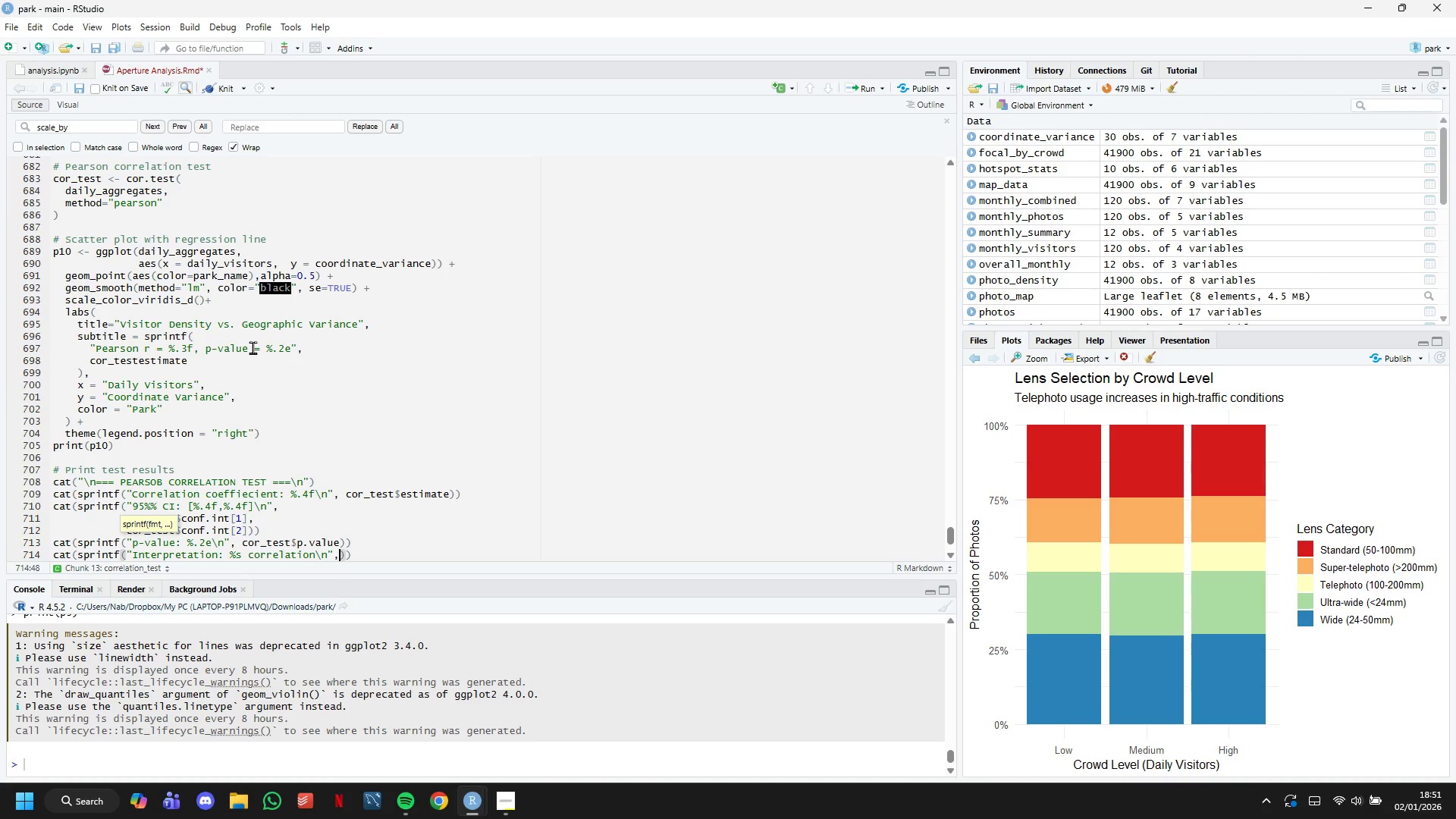 
key(Enter)
 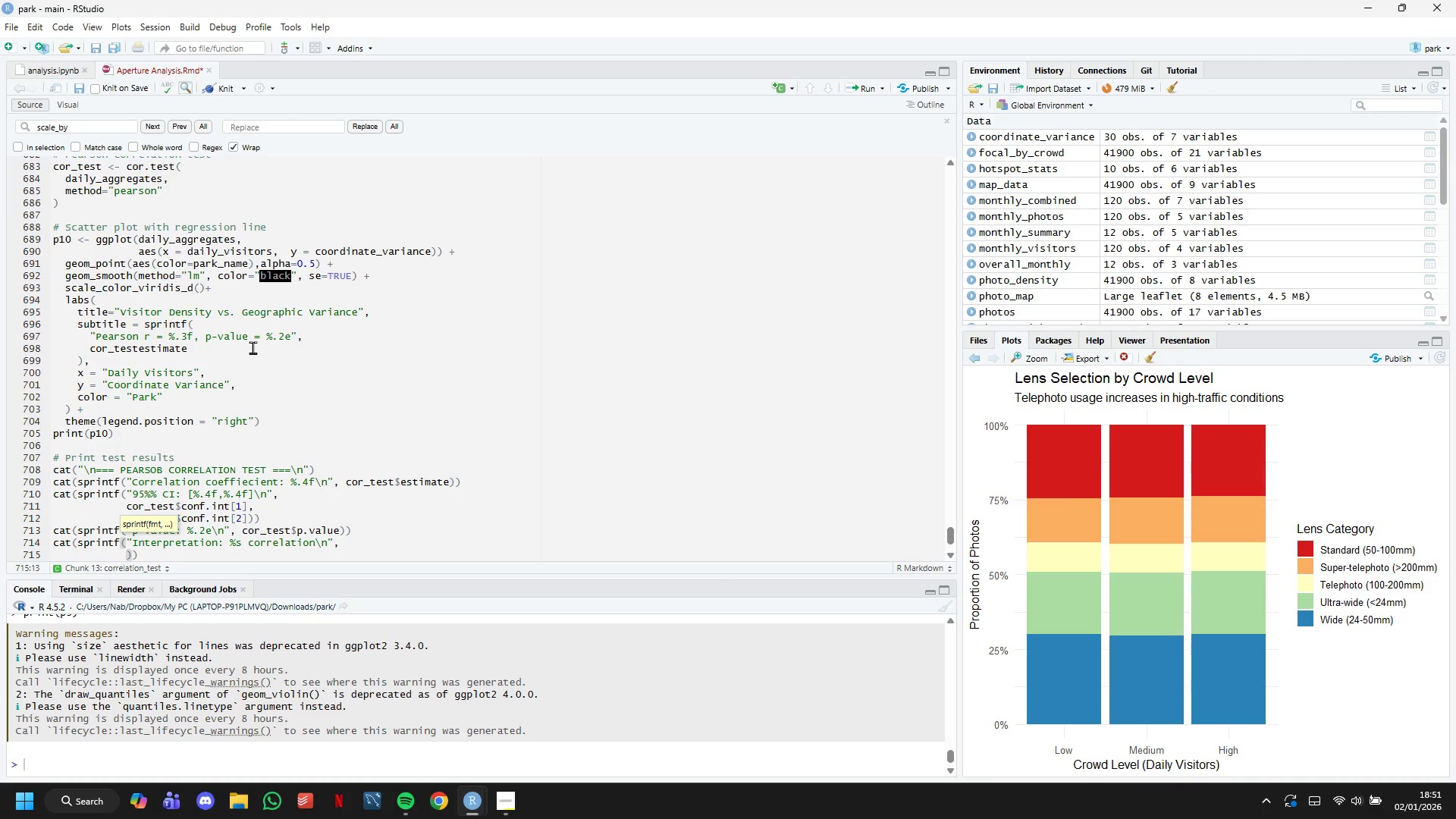 
type(ifelse(cor_text$)
 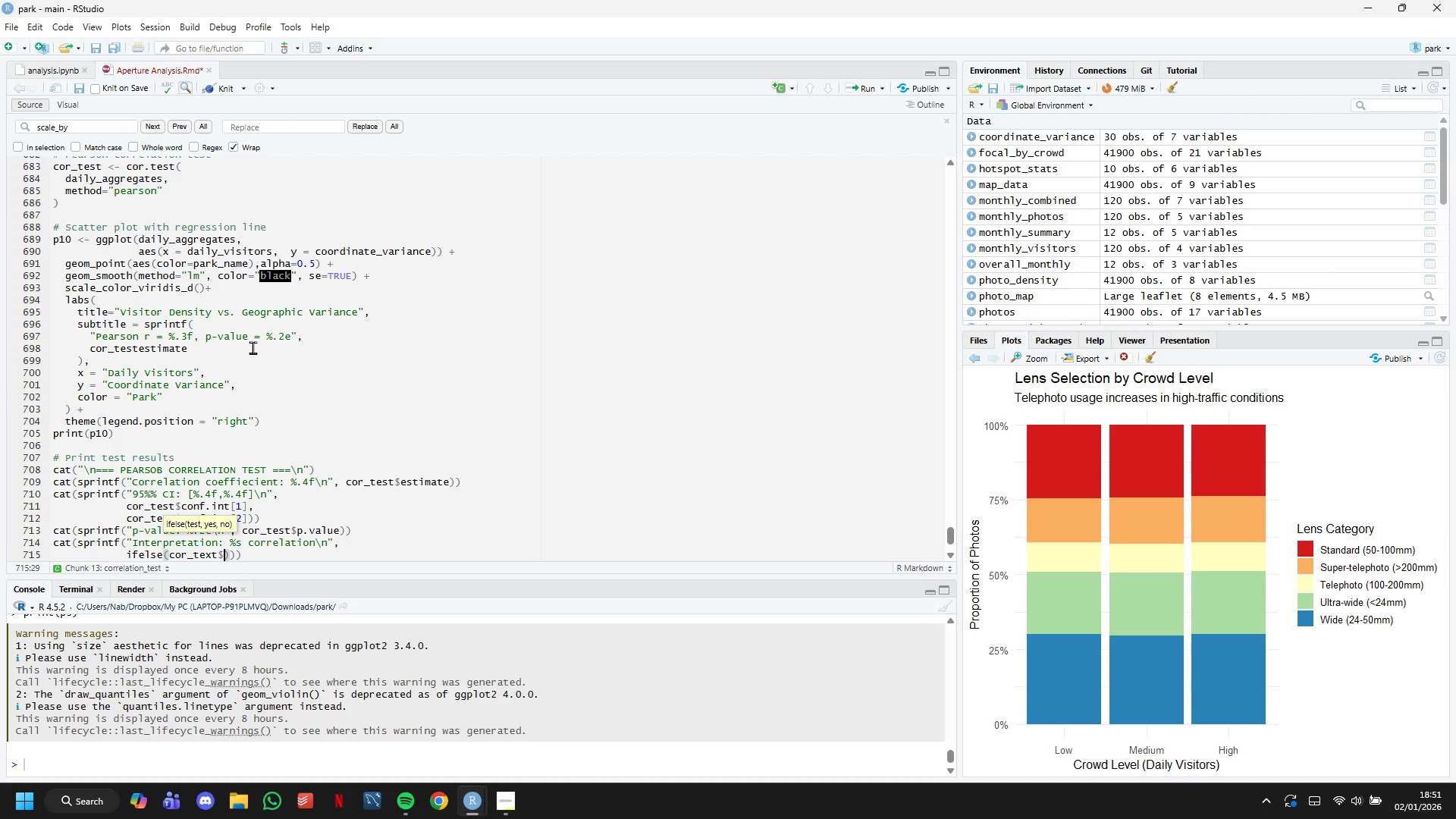 
key(ArrowLeft)
 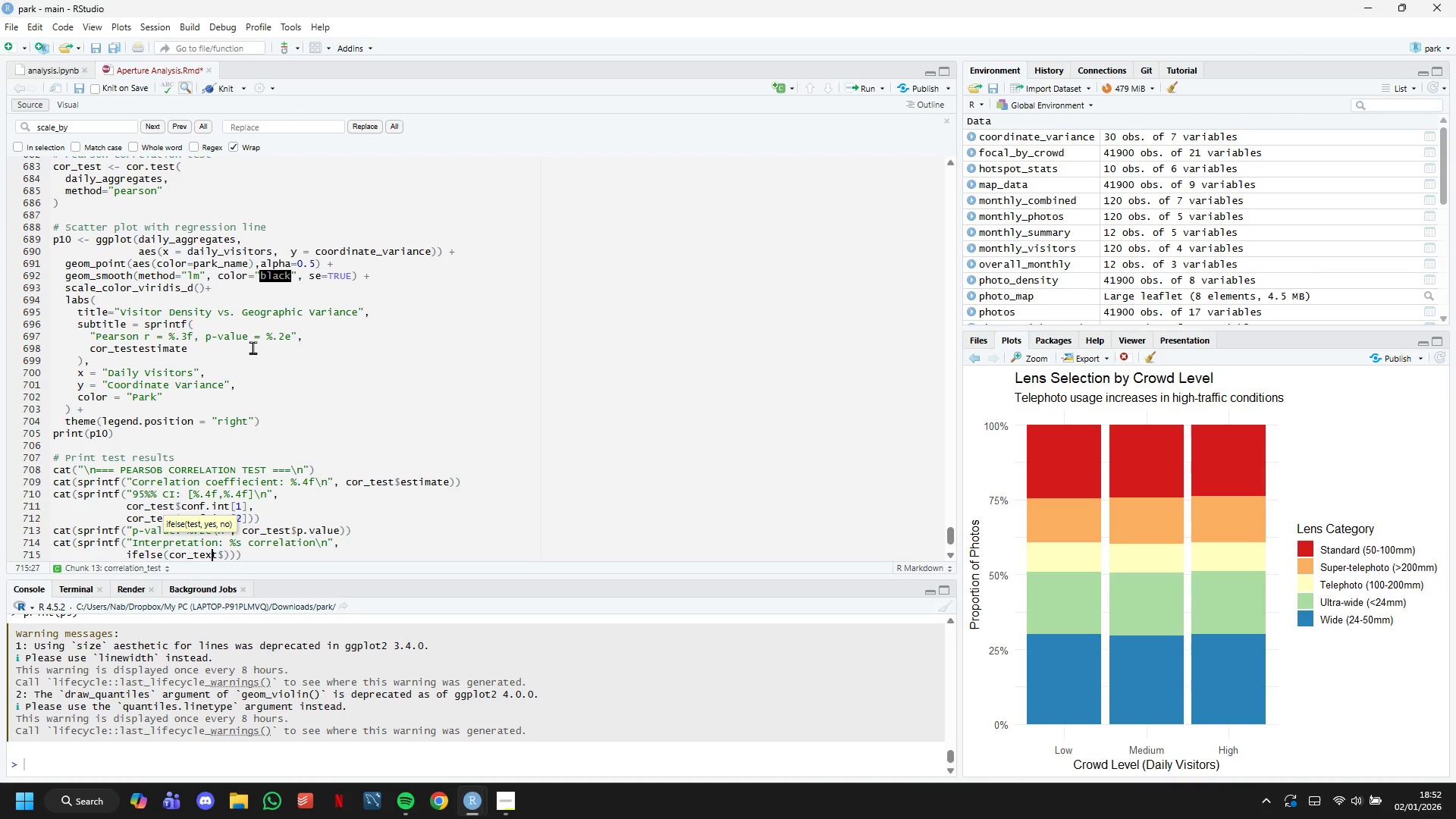 
key(ArrowLeft)
 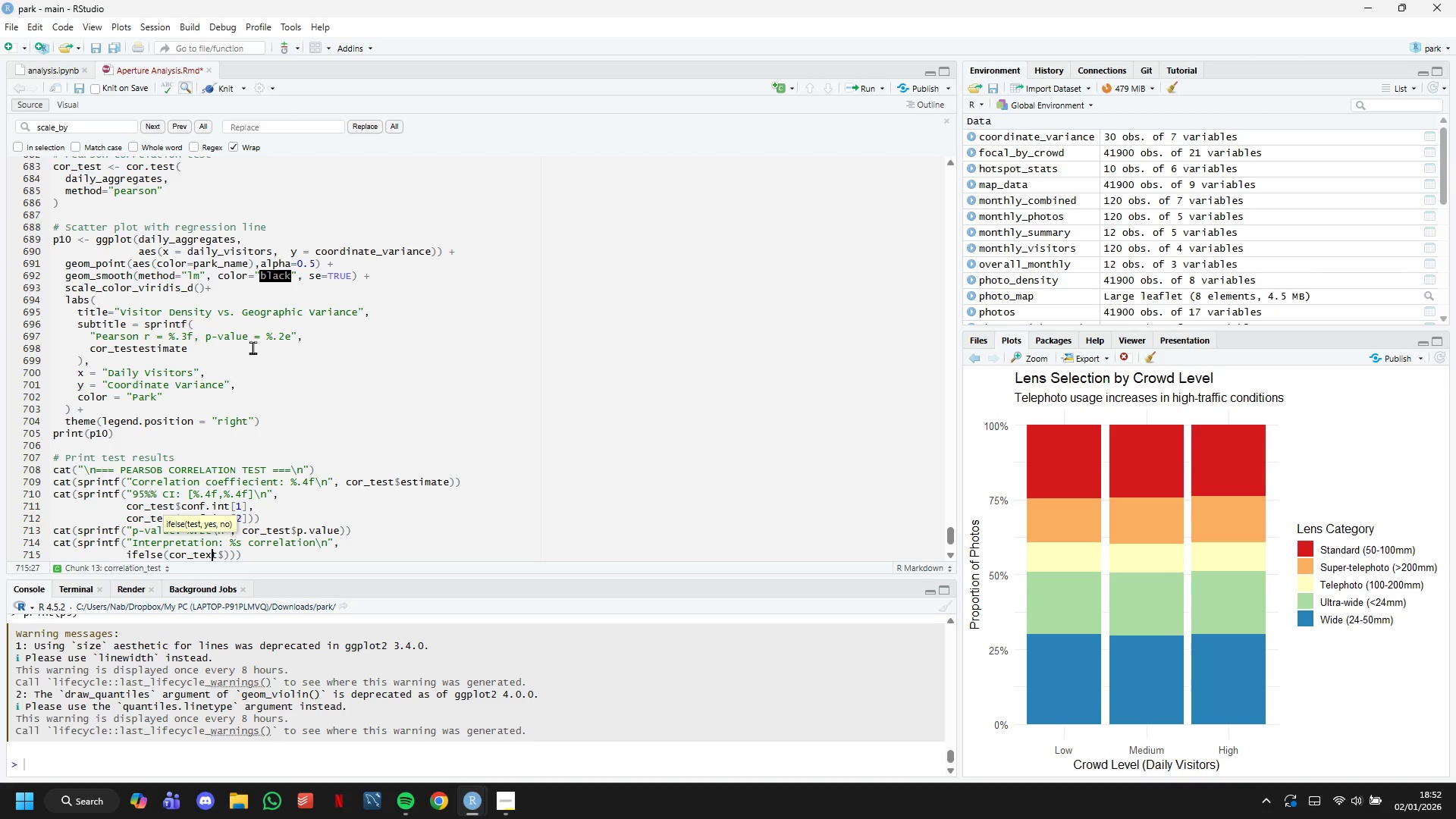 
key(Backspace)
 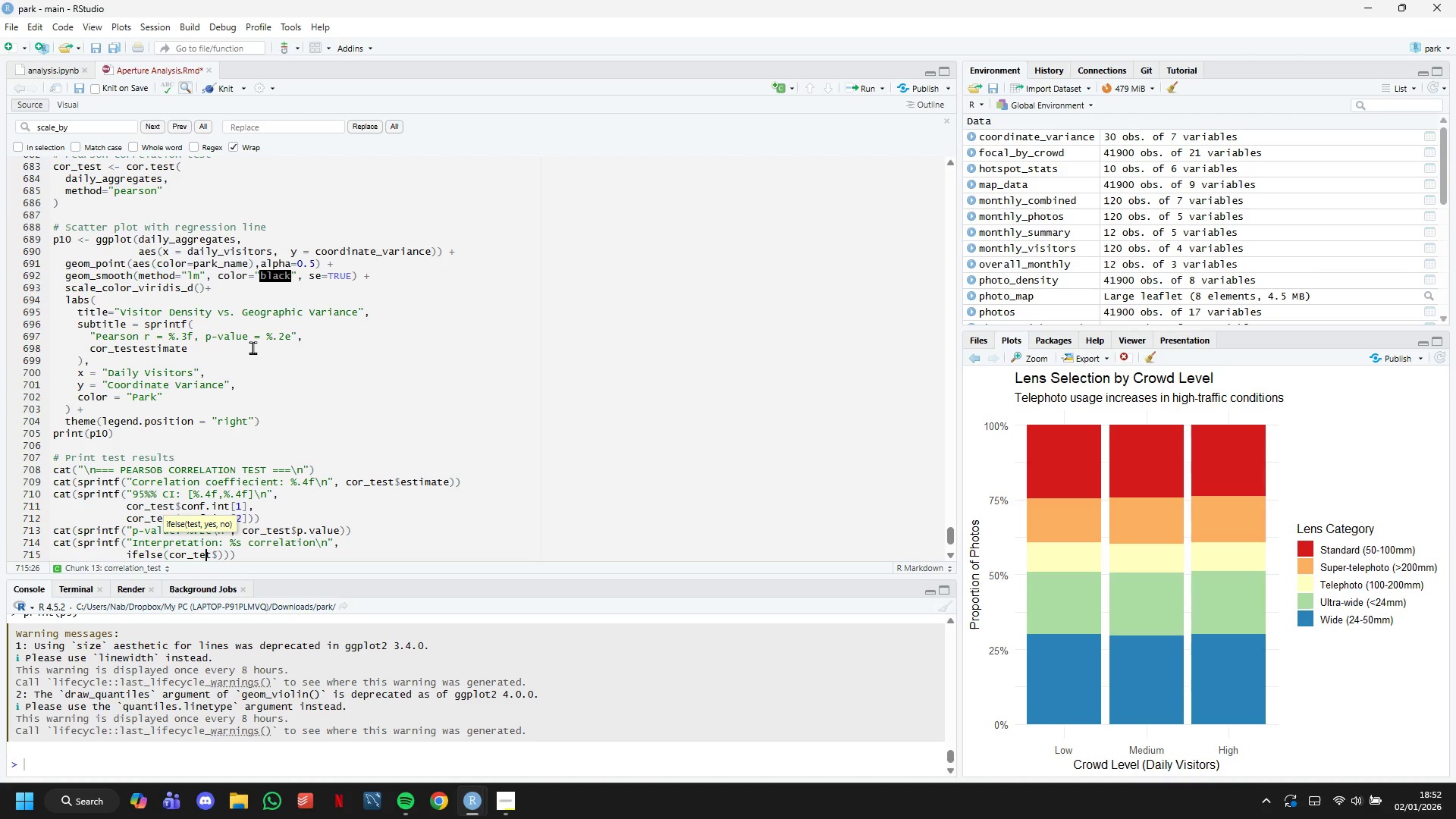 
key(S)
 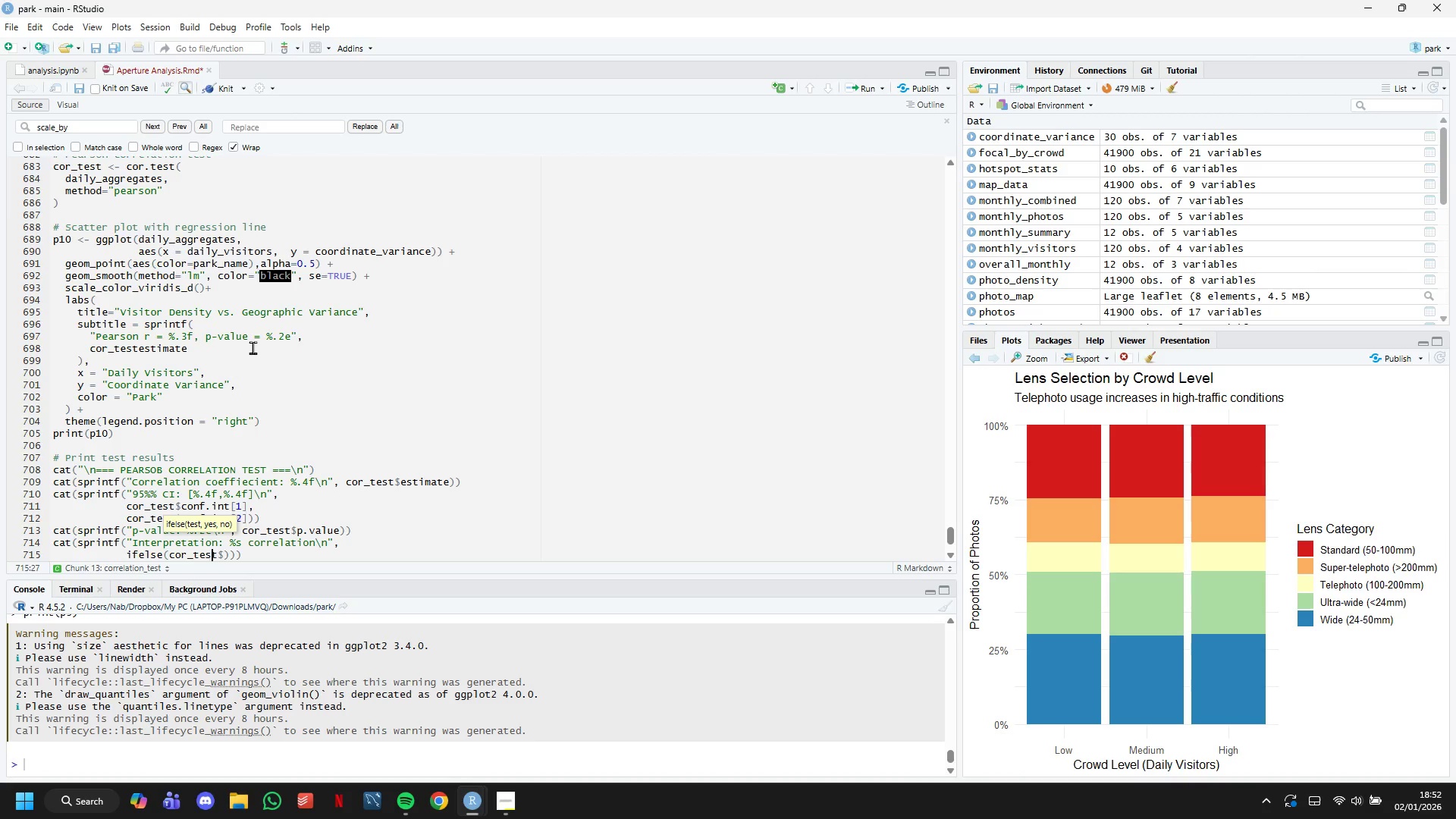 
key(ArrowRight)
 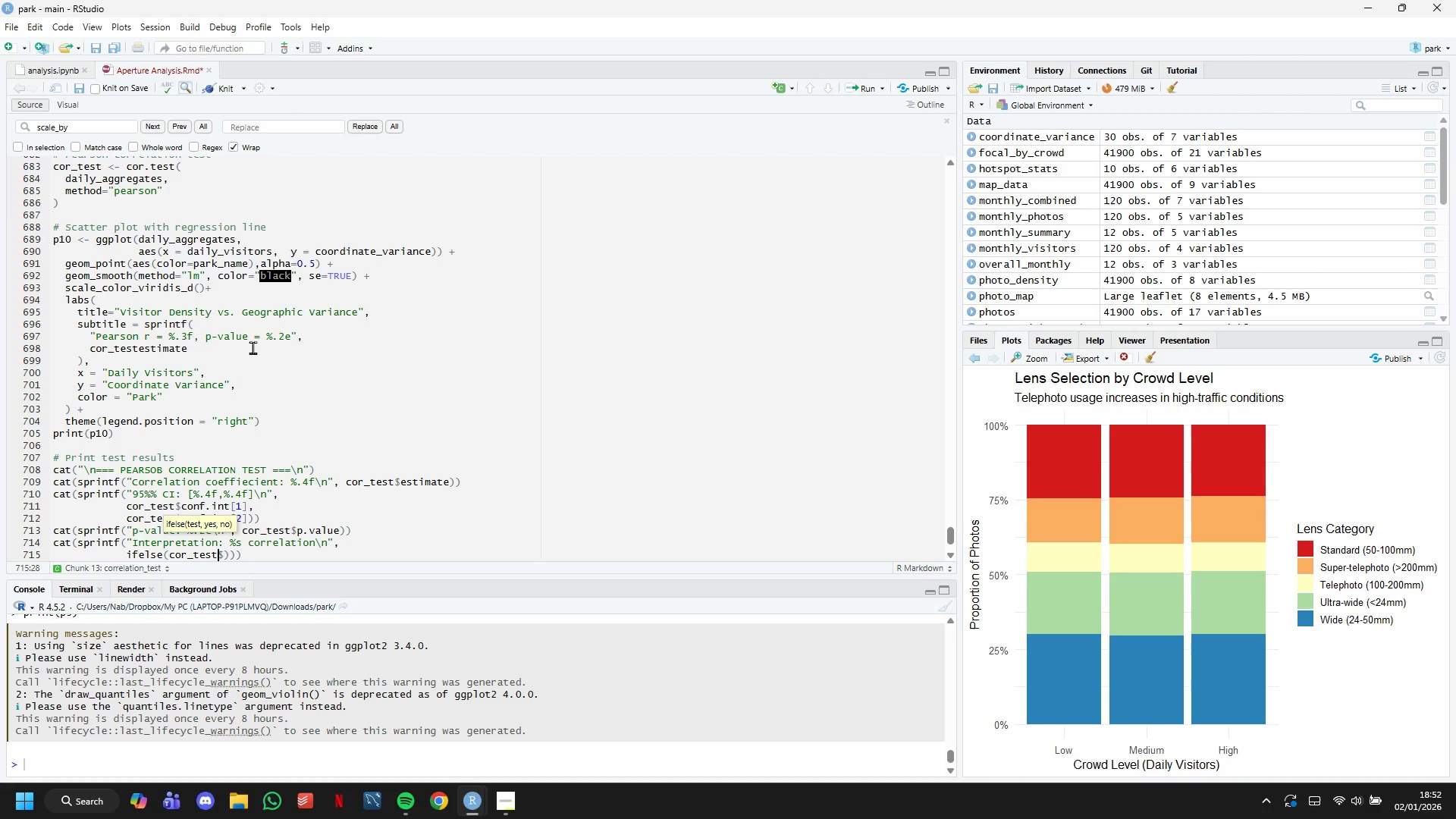 
key(ArrowRight)
 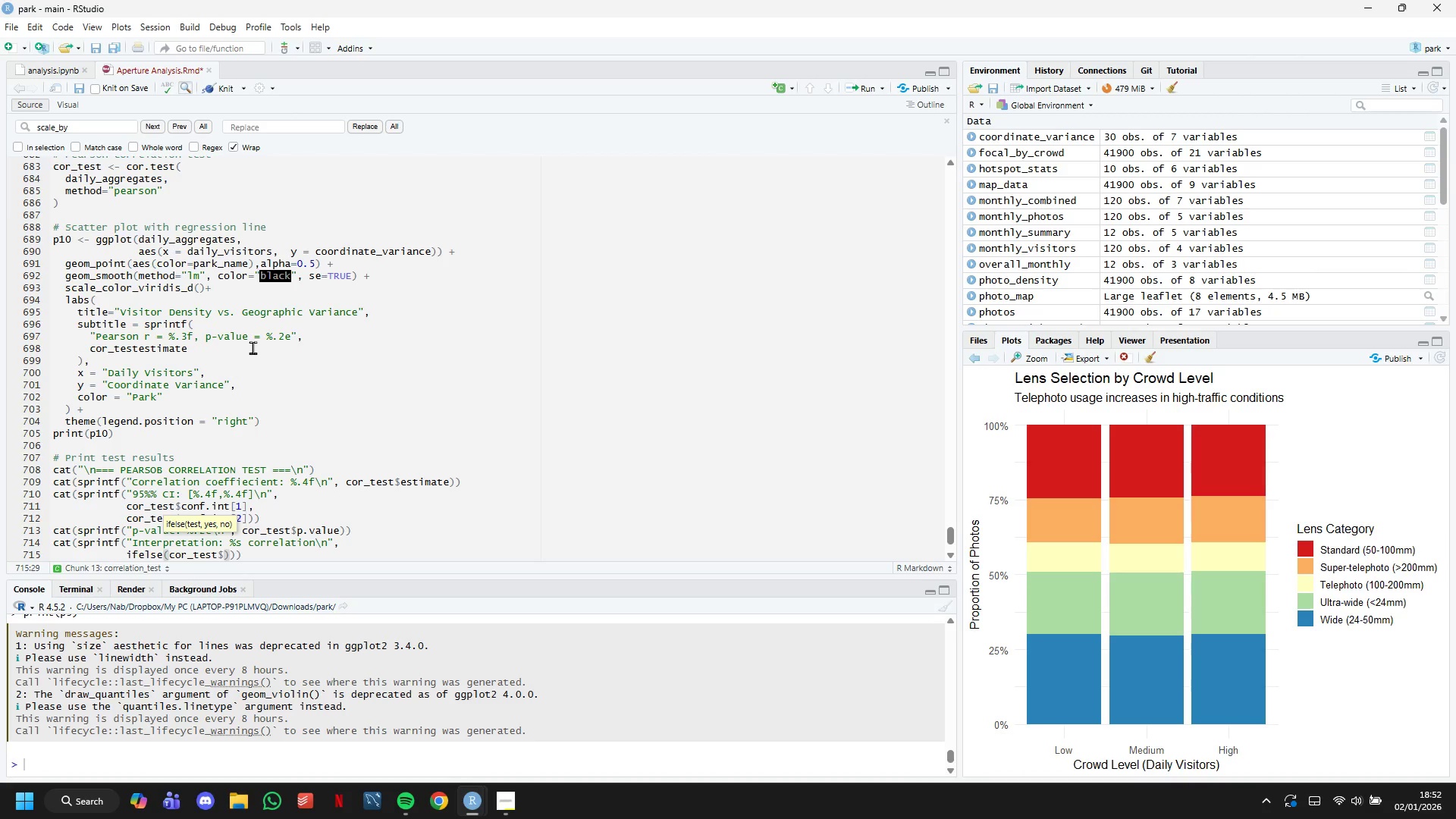 
type(estimate < 0, )
 